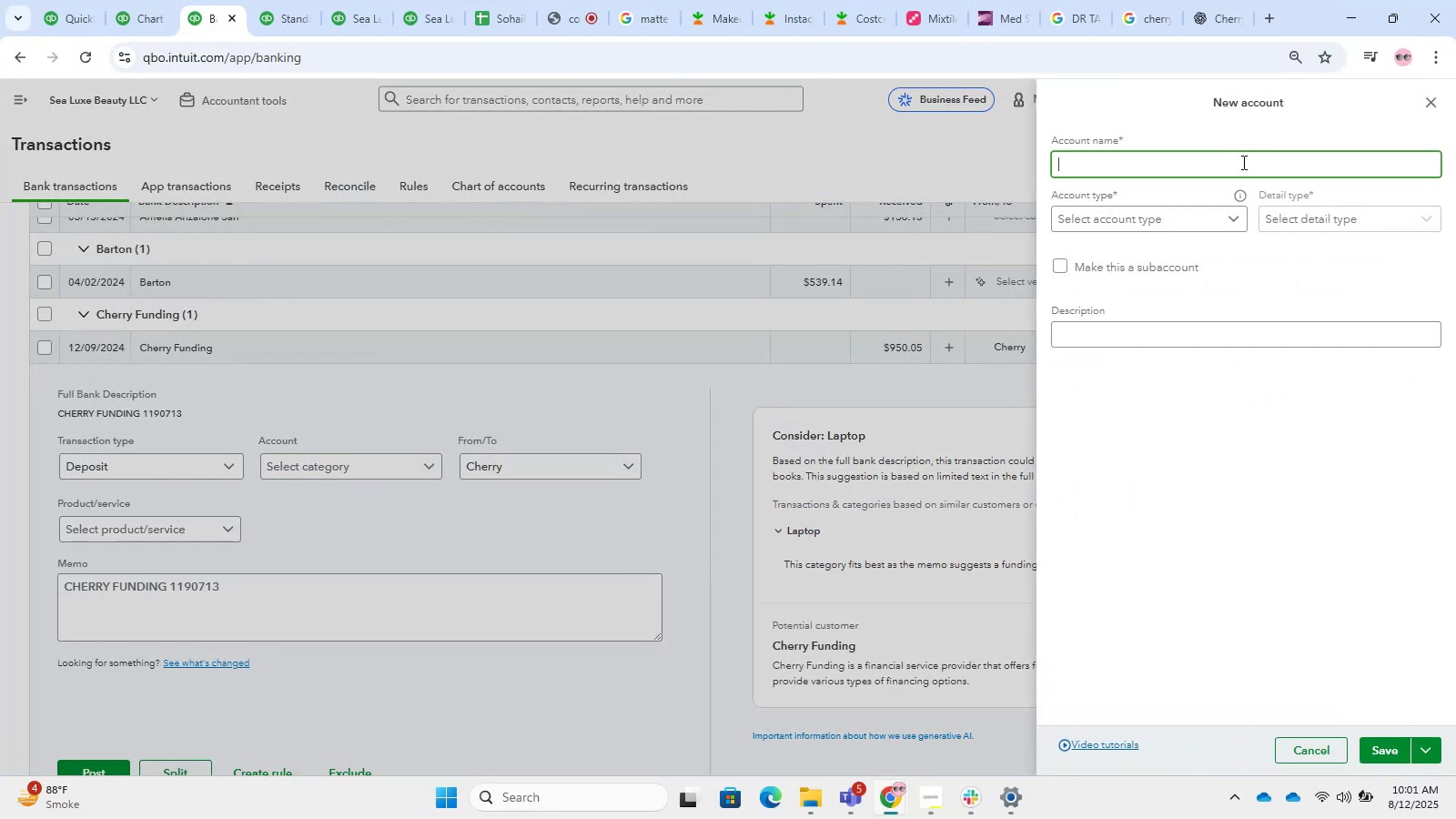 
type(Cherry Funding Loan)
 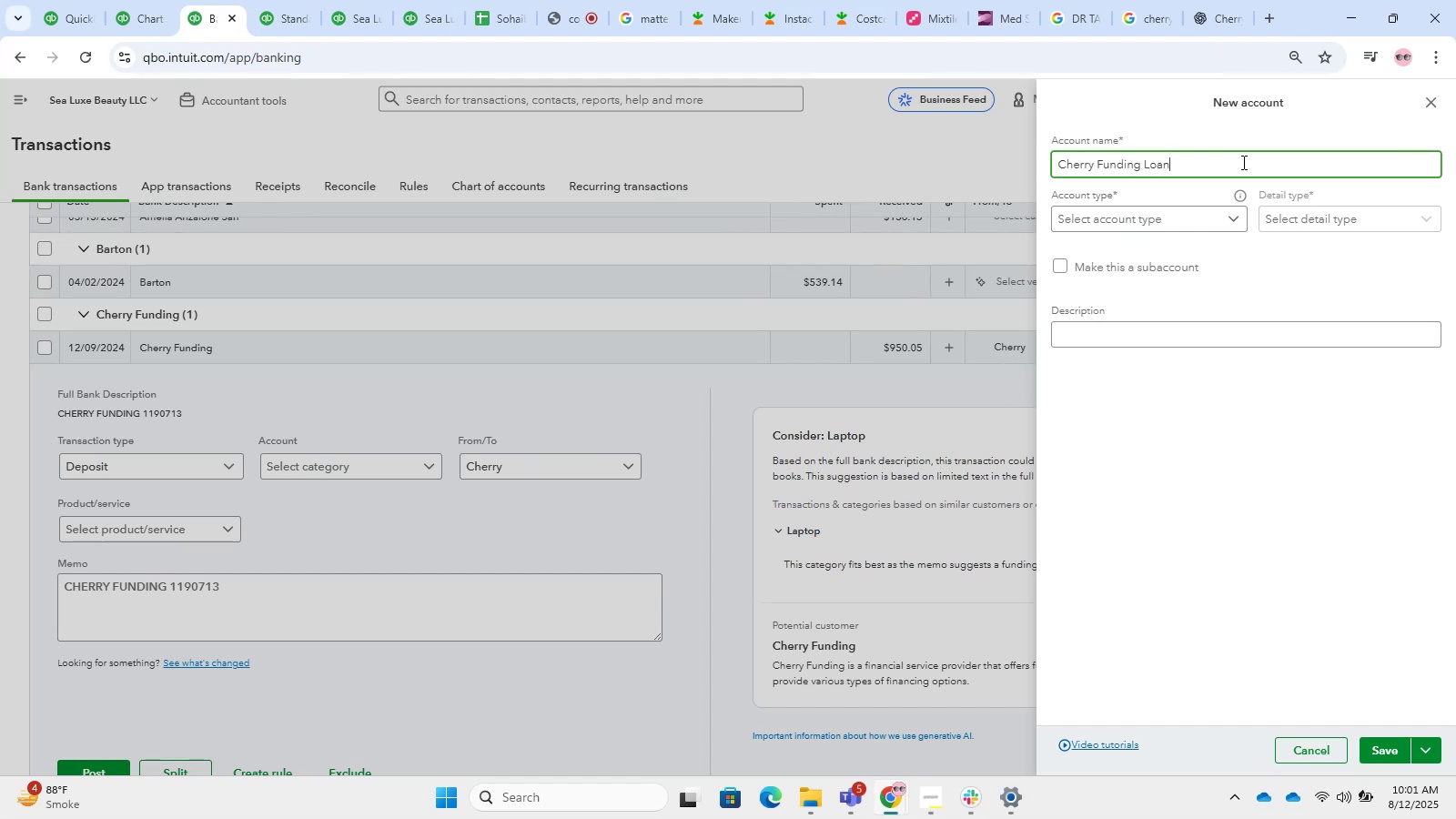 
left_click([1192, 206])
 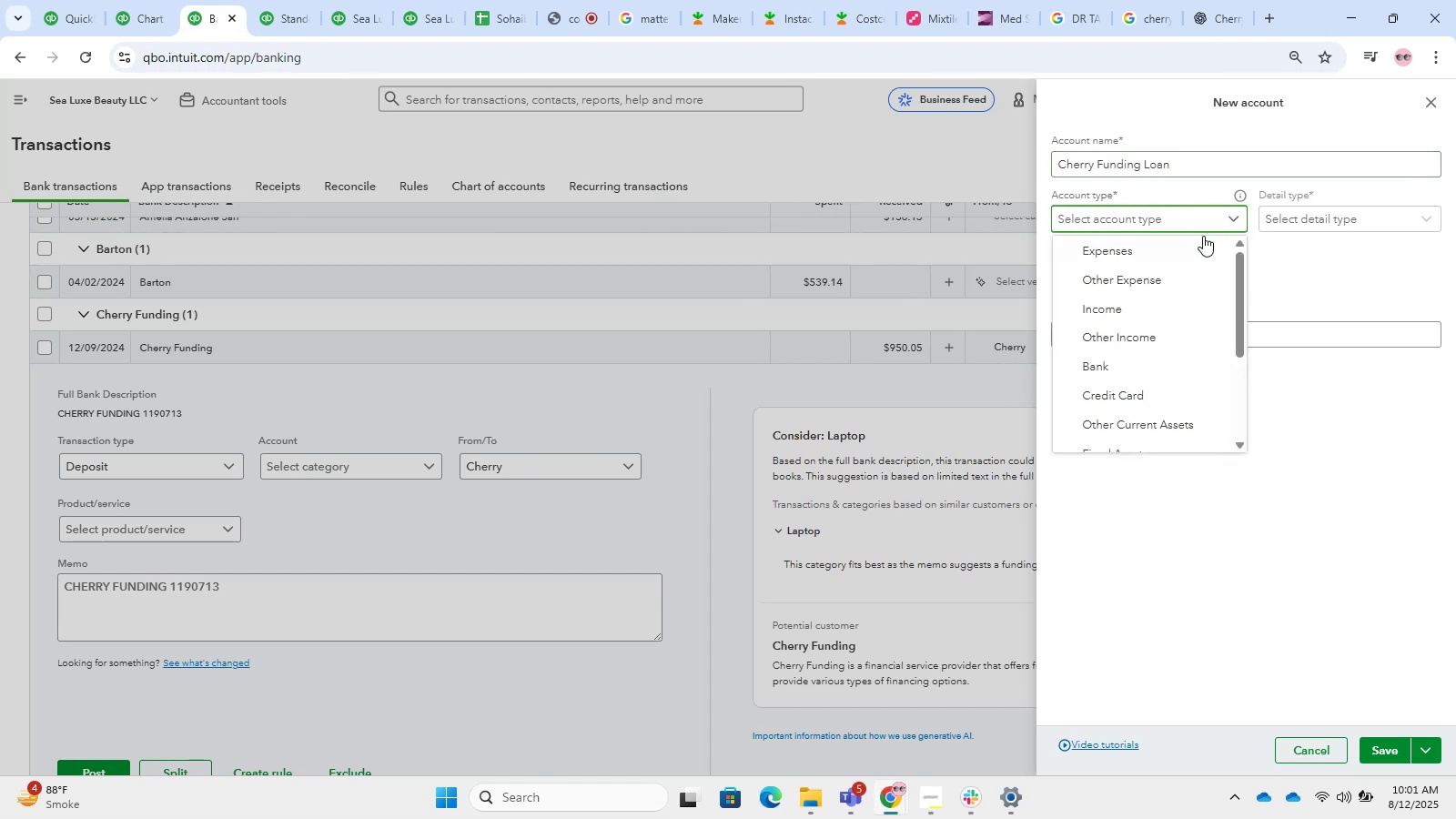 
scroll: coordinate [1200, 277], scroll_direction: down, amount: 2.0
 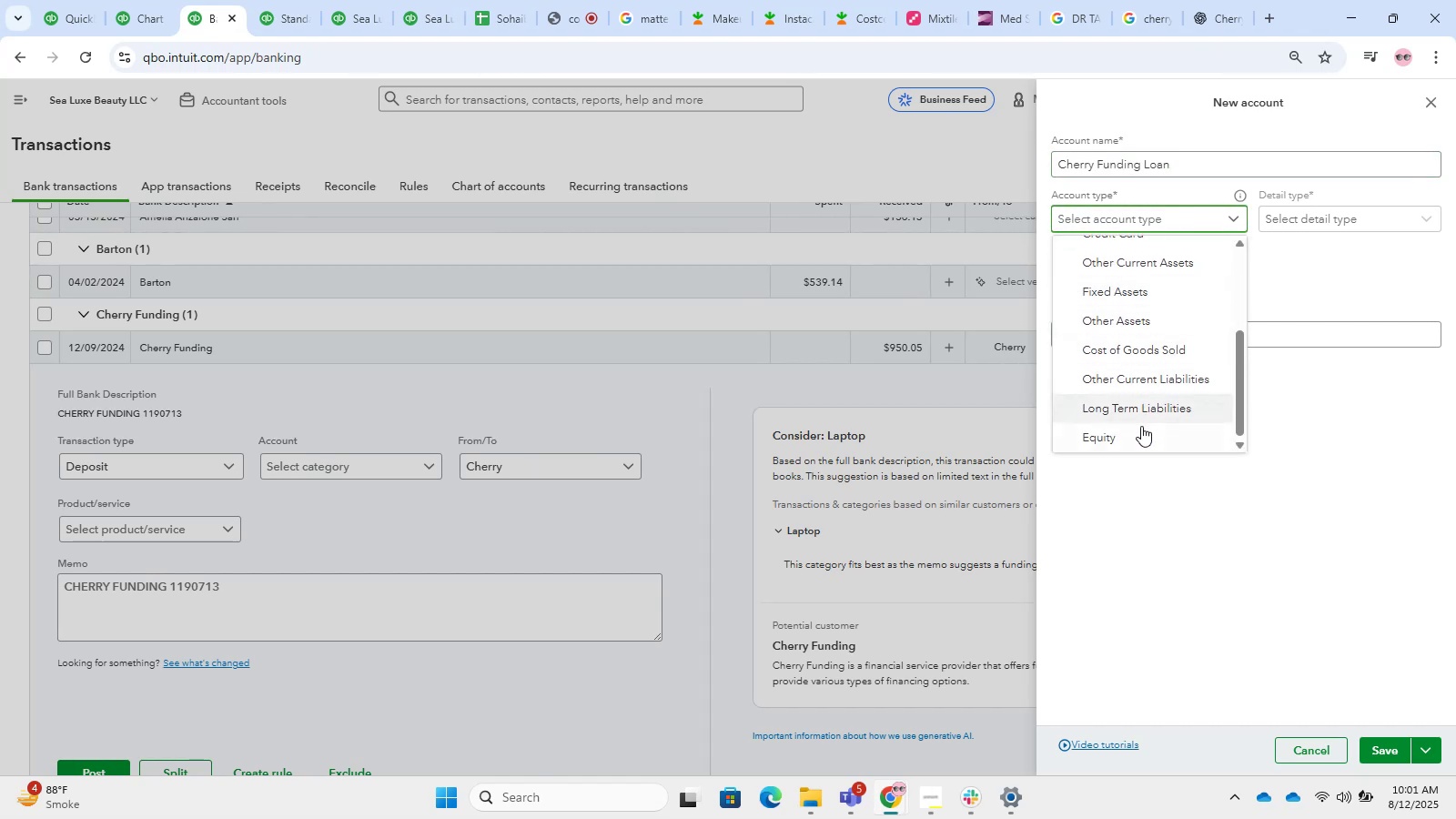 
scroll: coordinate [1126, 317], scroll_direction: up, amount: 2.0
 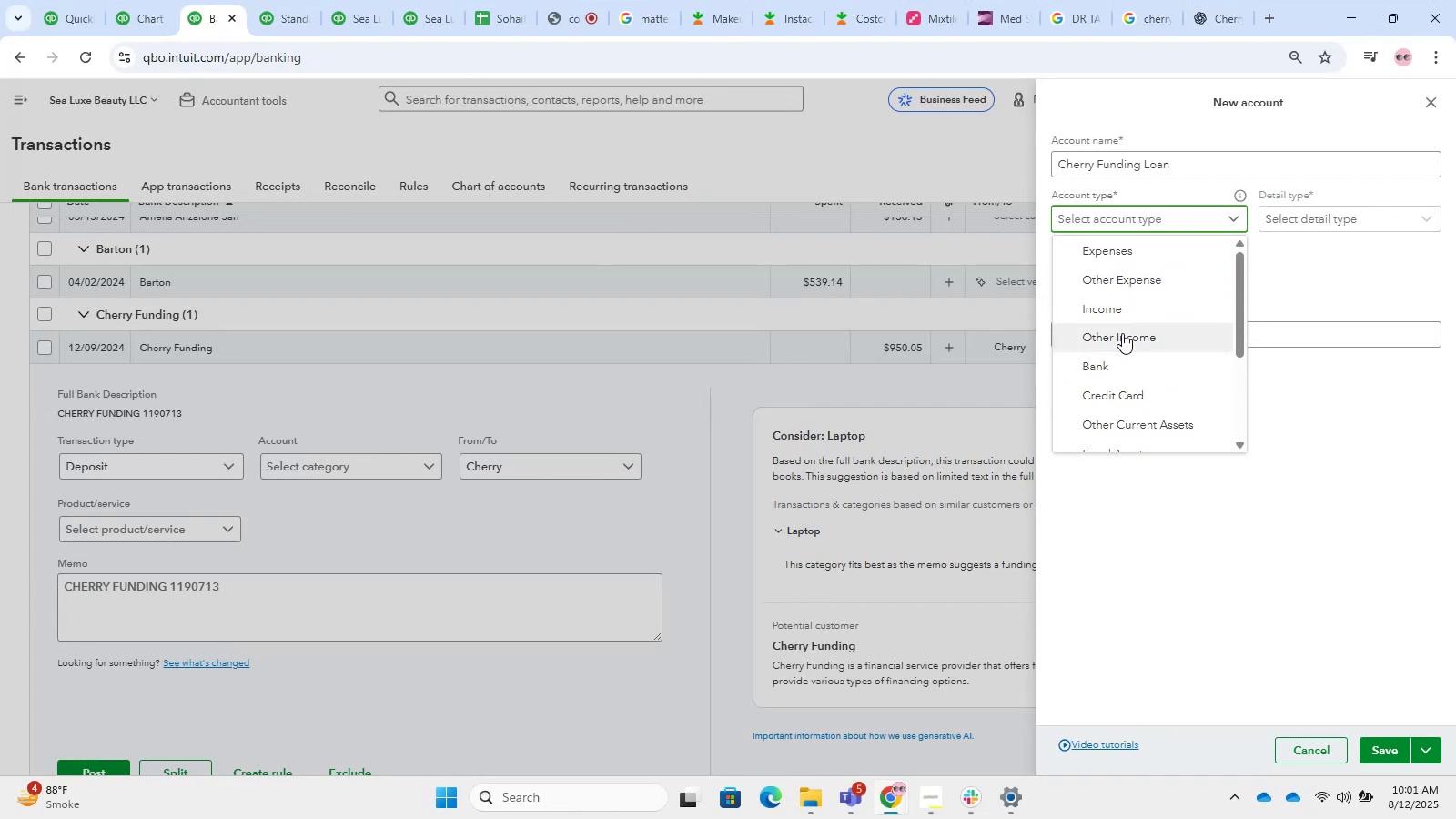 
scroll: coordinate [1122, 390], scroll_direction: down, amount: 2.0
 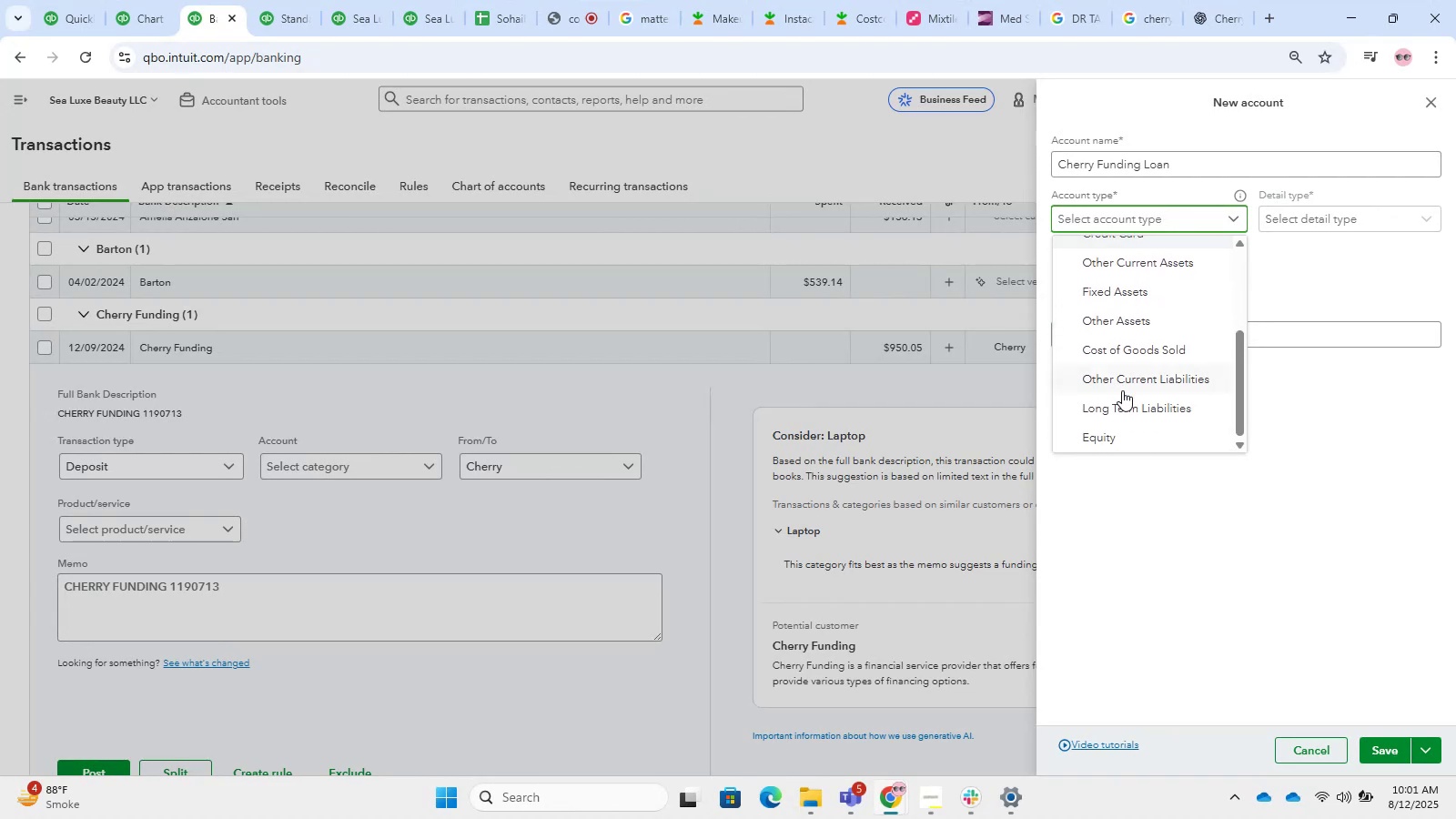 
left_click([1122, 390])
 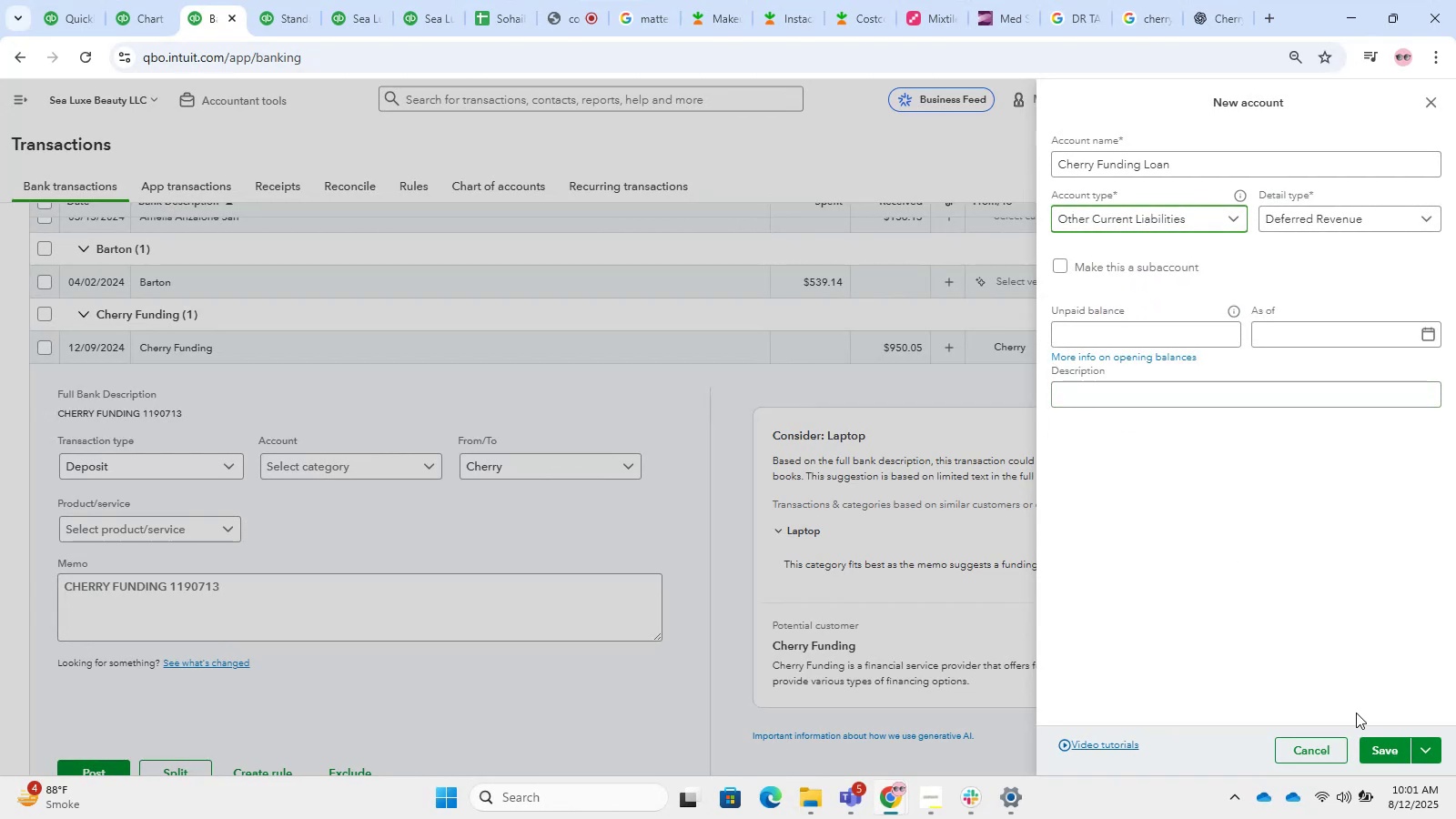 
left_click([1388, 768])
 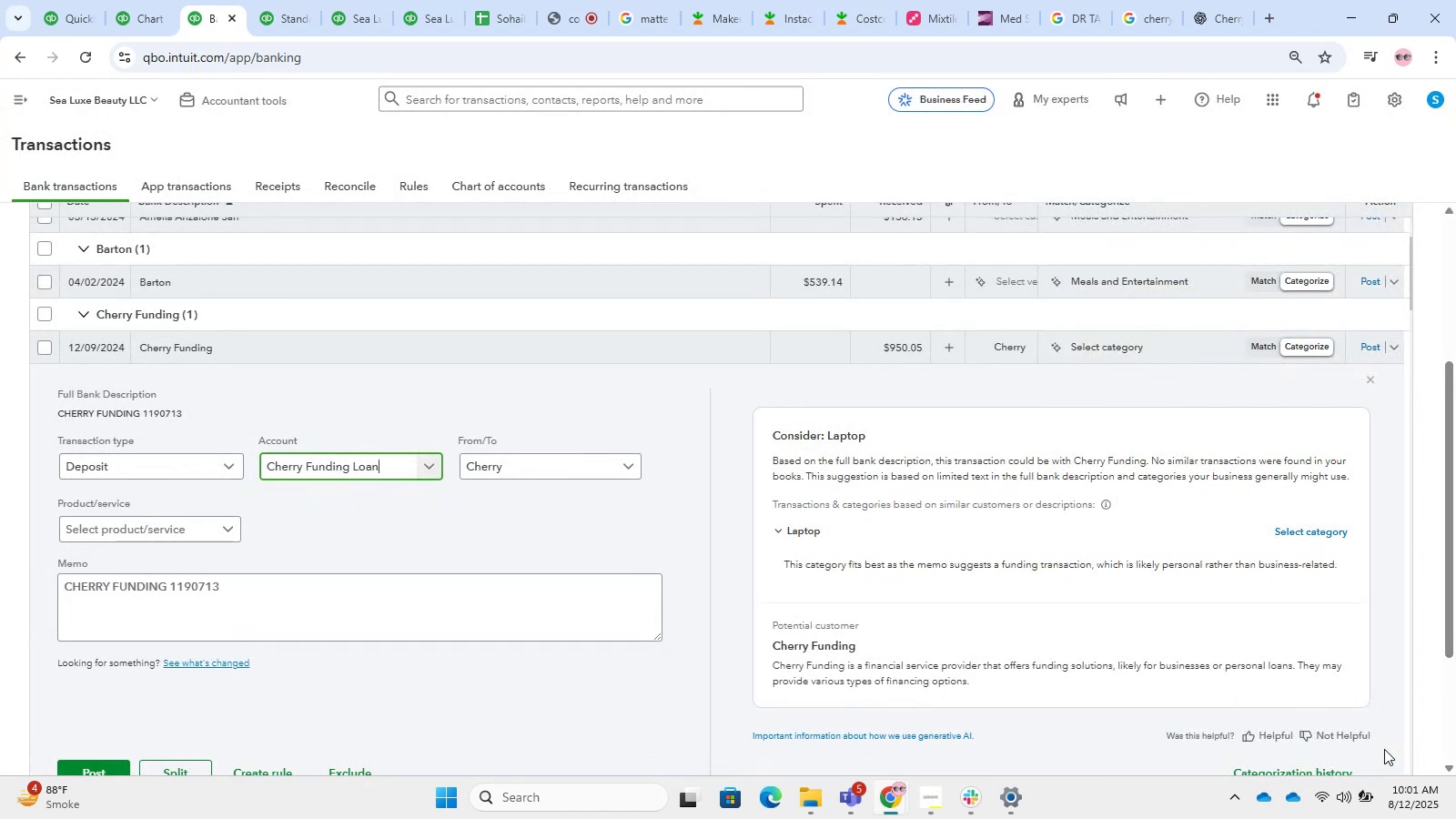 
wait(18.1)
 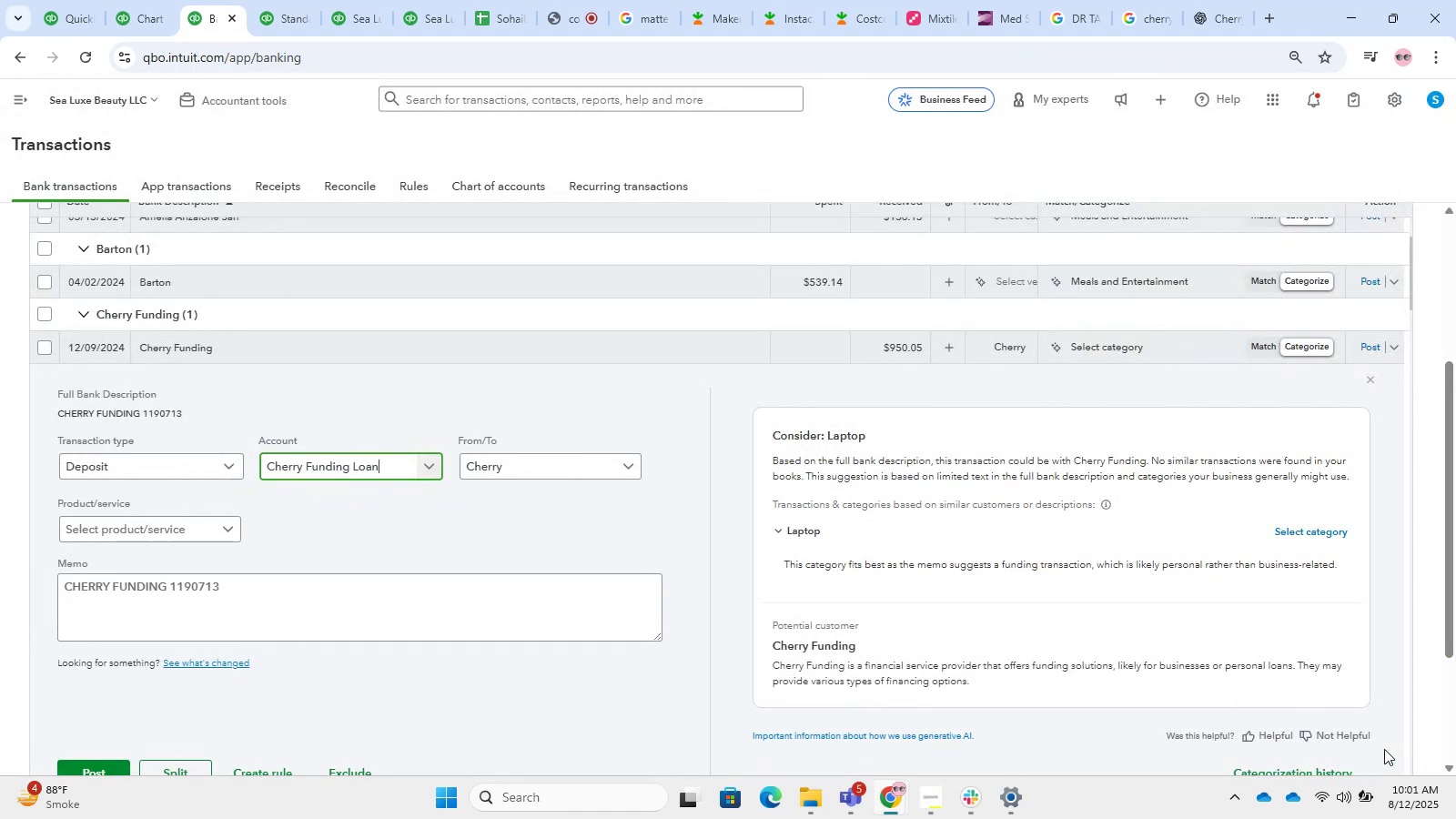 
left_click([1371, 346])
 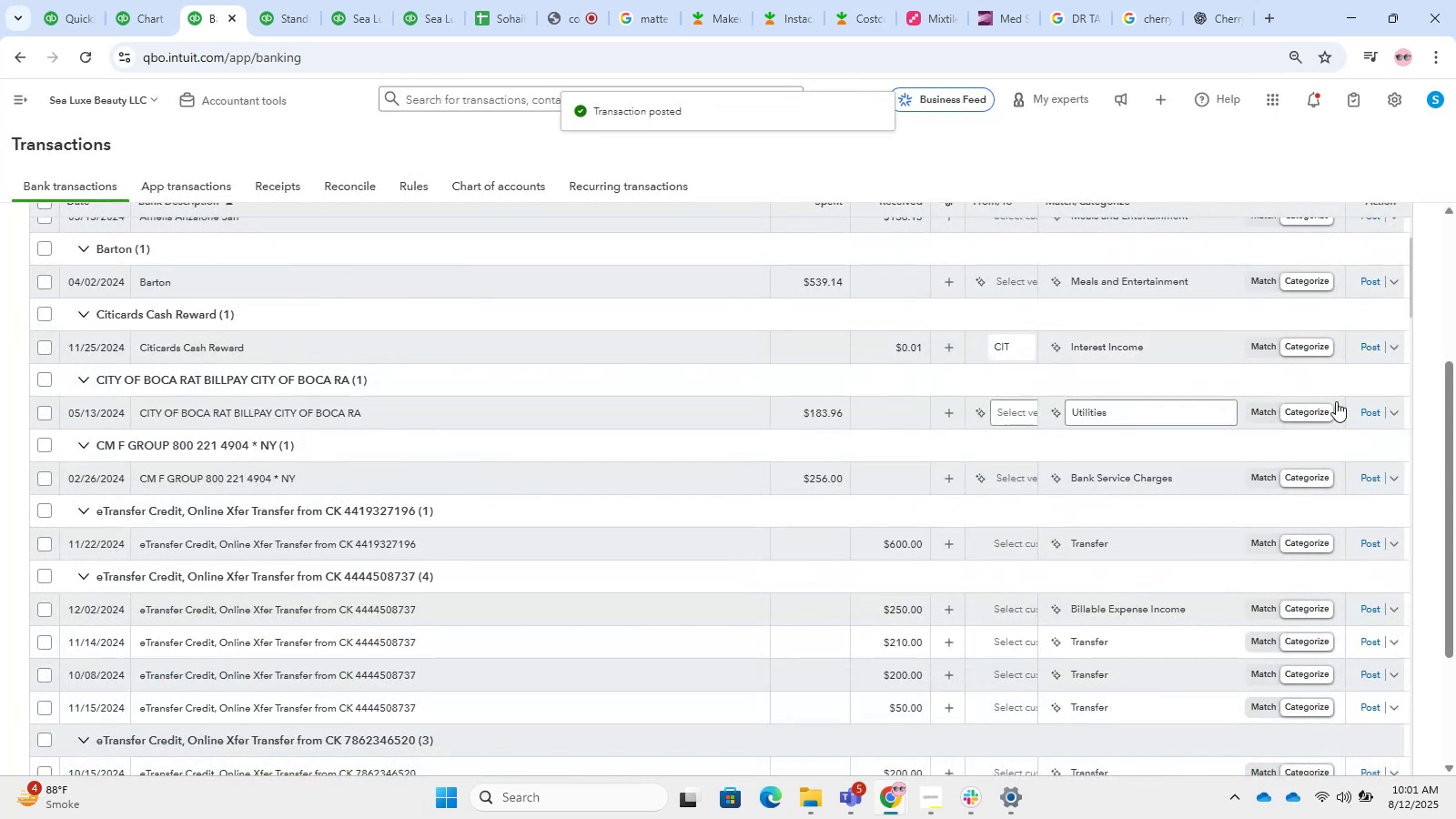 
scroll: coordinate [352, 483], scroll_direction: down, amount: 2.0
 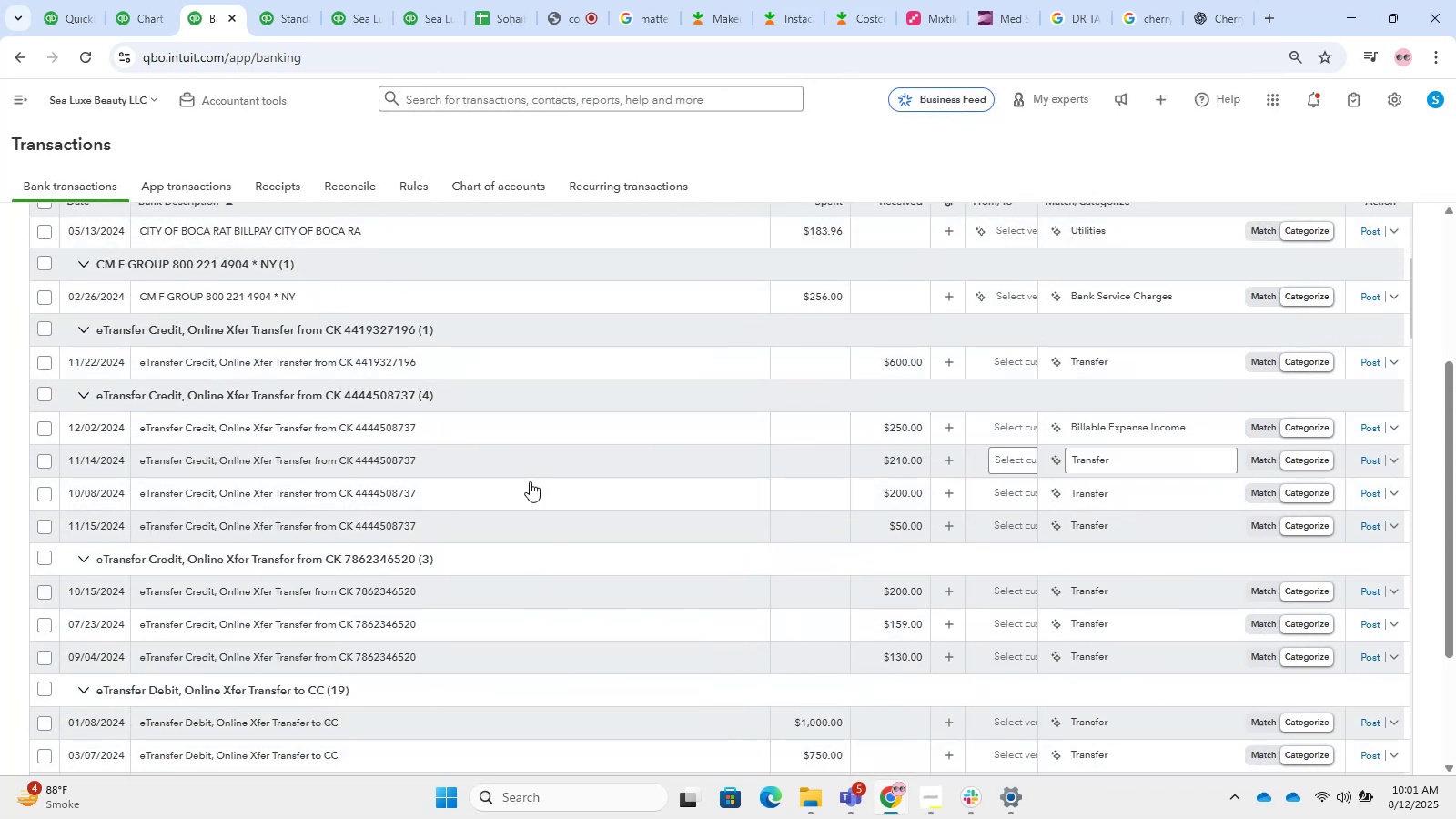 
scroll: coordinate [534, 429], scroll_direction: up, amount: 20.0
 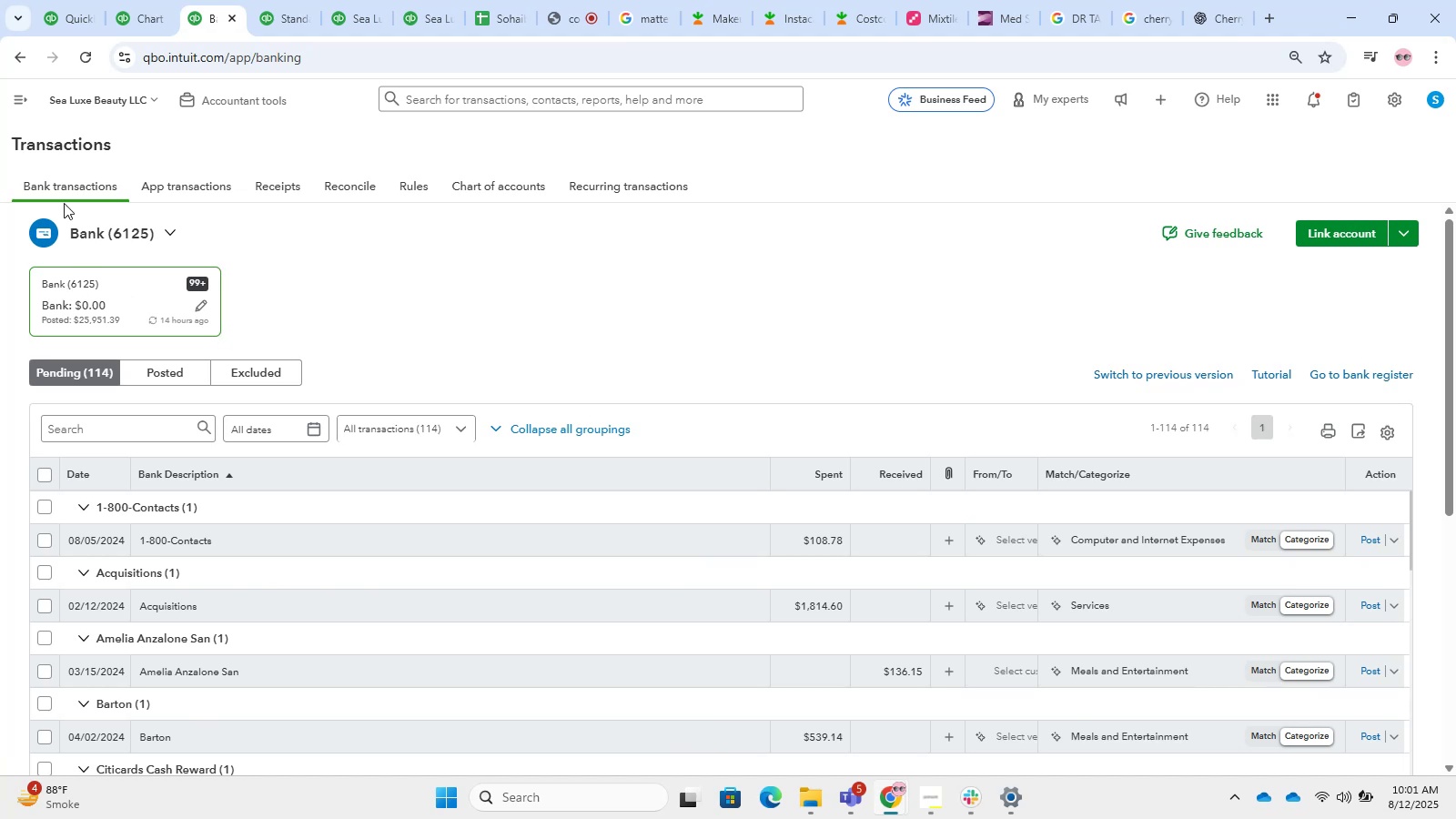 
left_click([24, 97])
 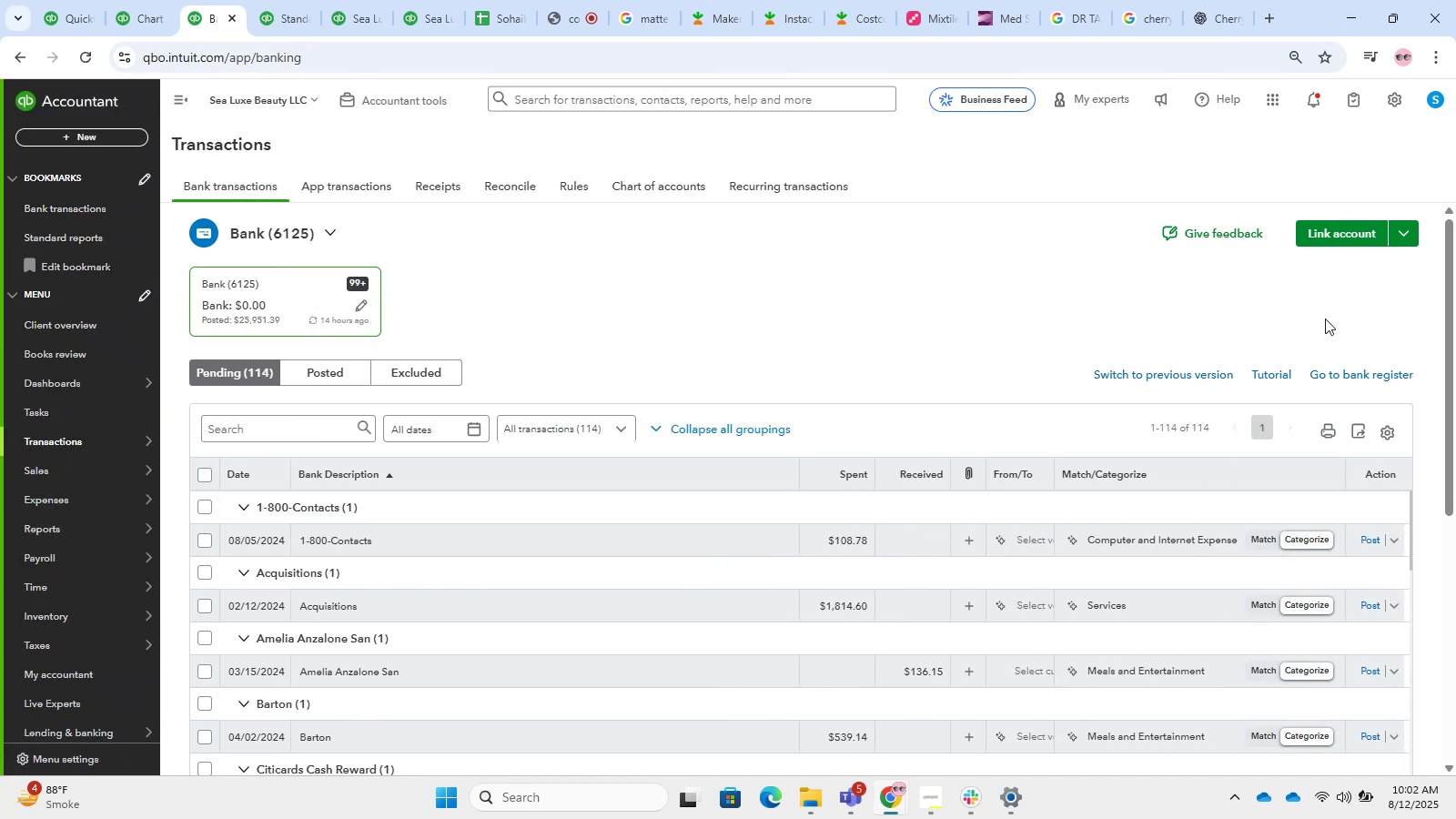 
left_click([1412, 231])
 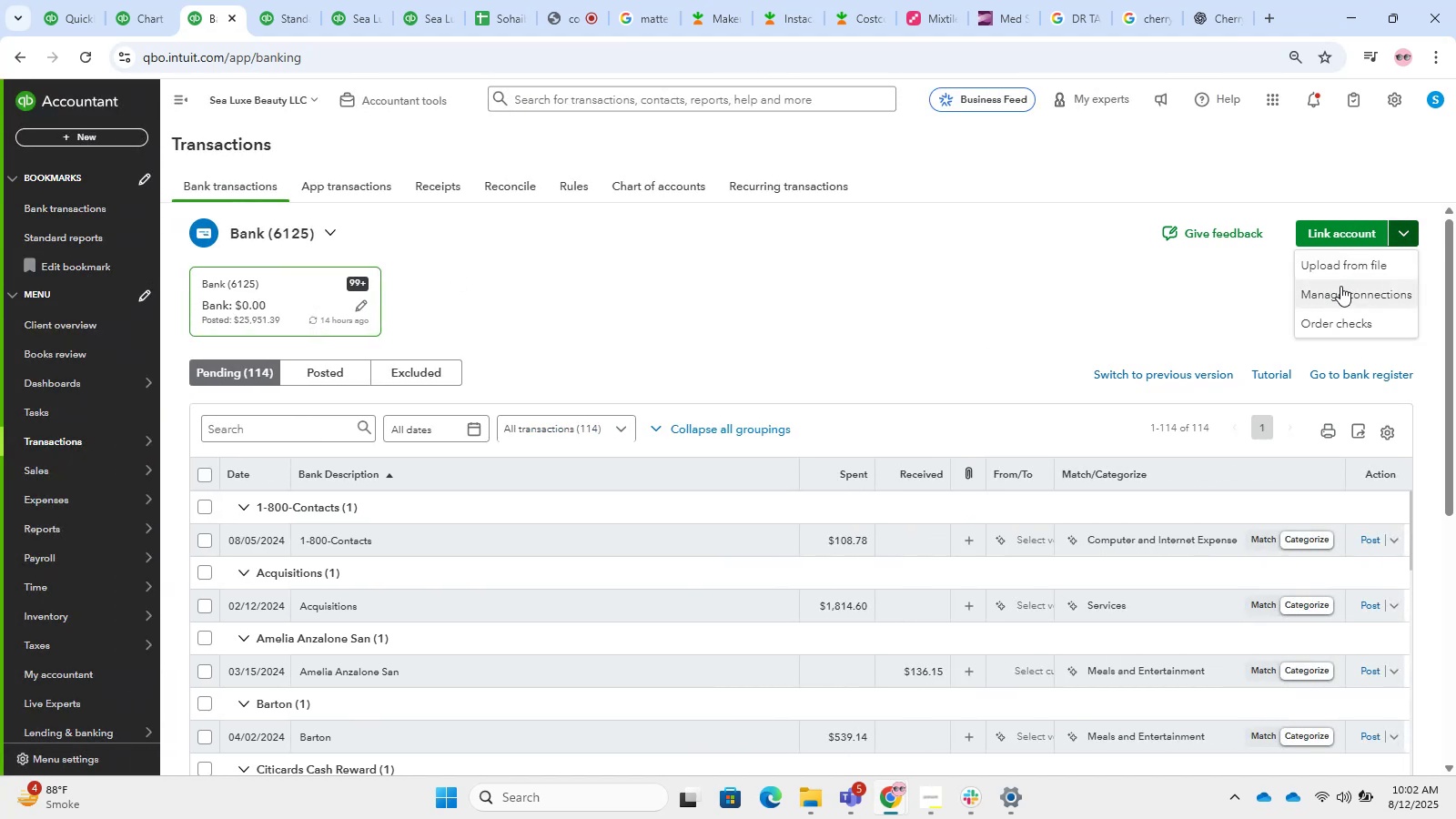 
left_click([1346, 273])
 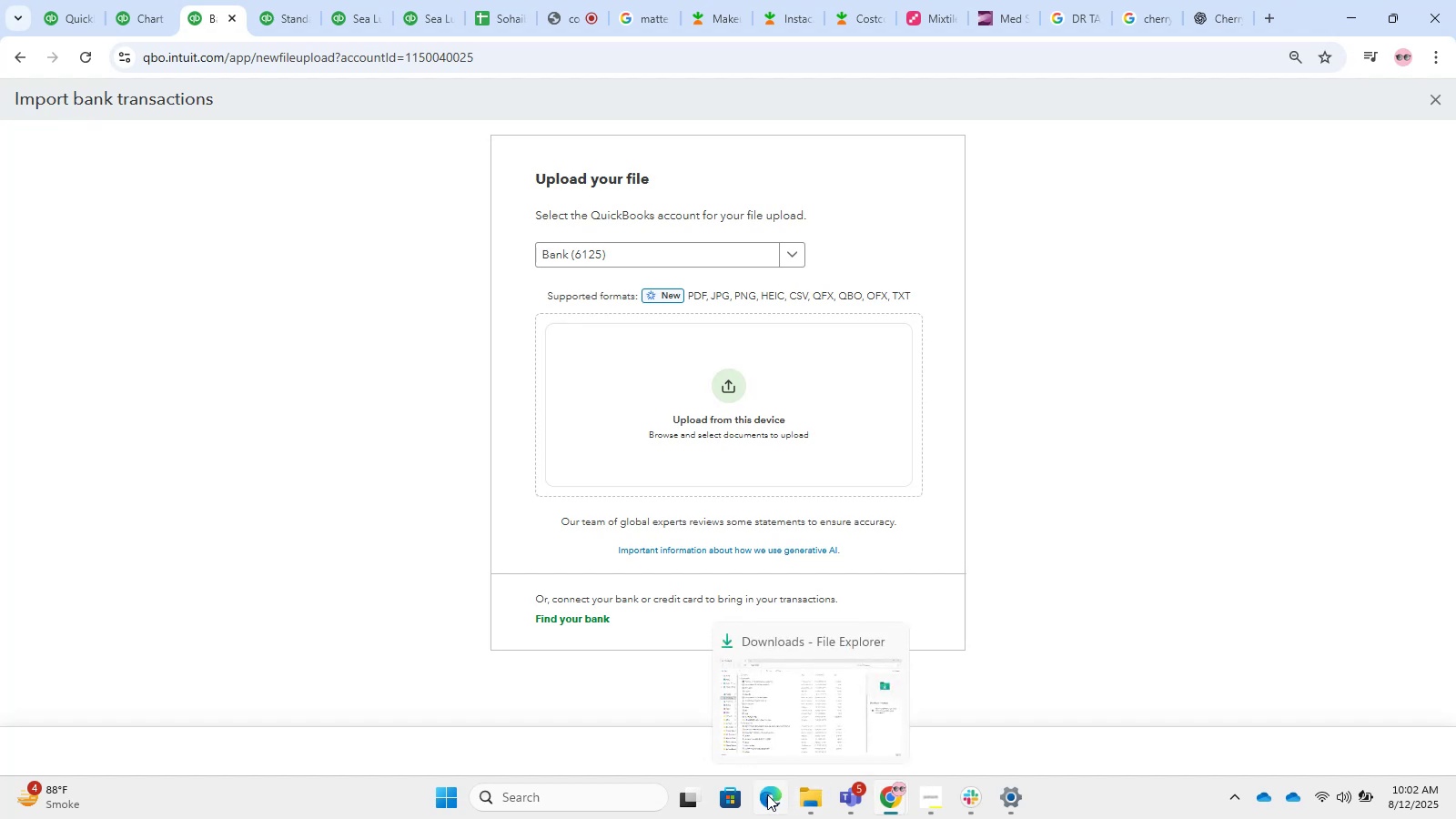 
wait(7.75)
 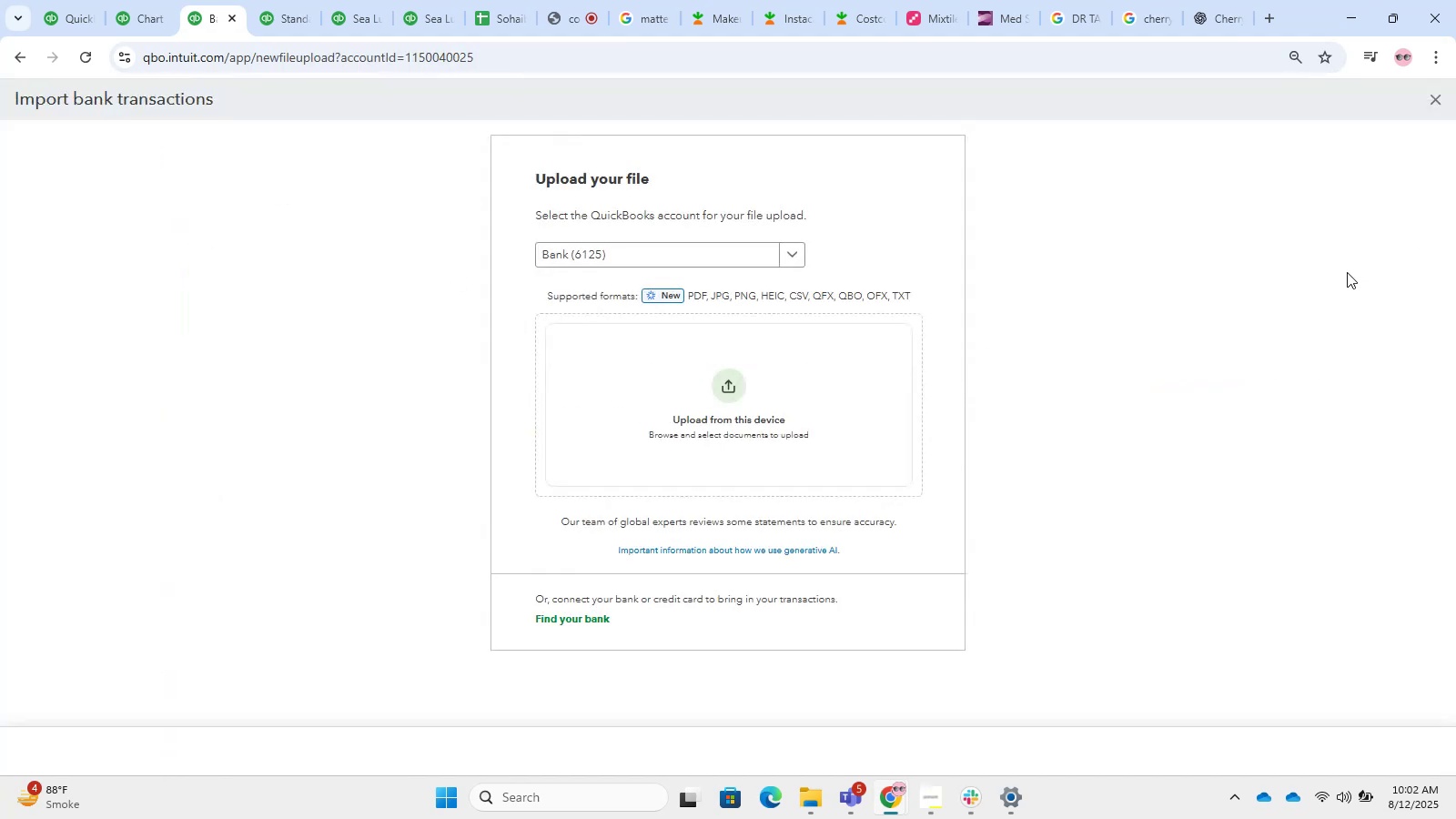 
left_click([796, 789])
 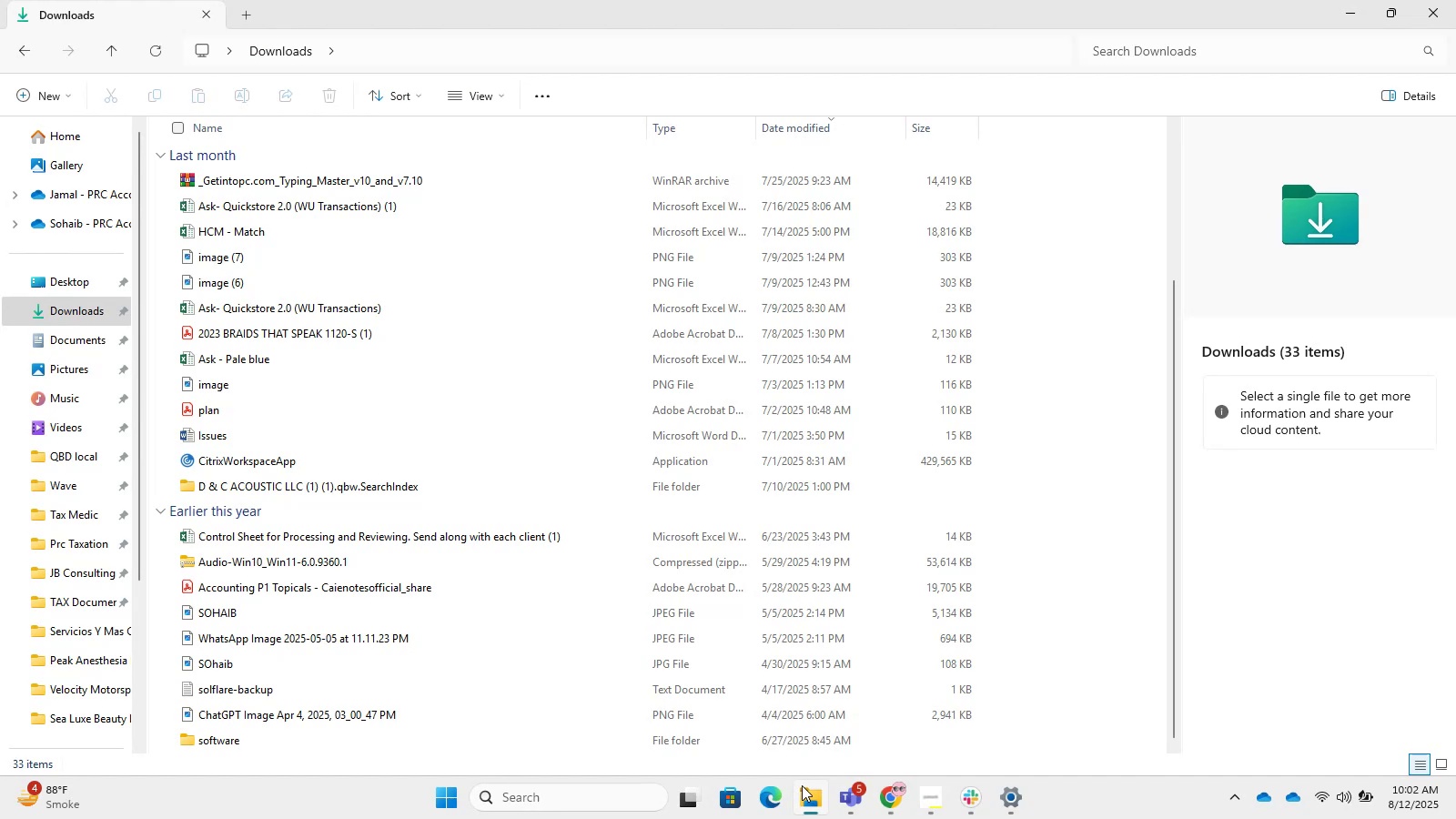 
wait(18.77)
 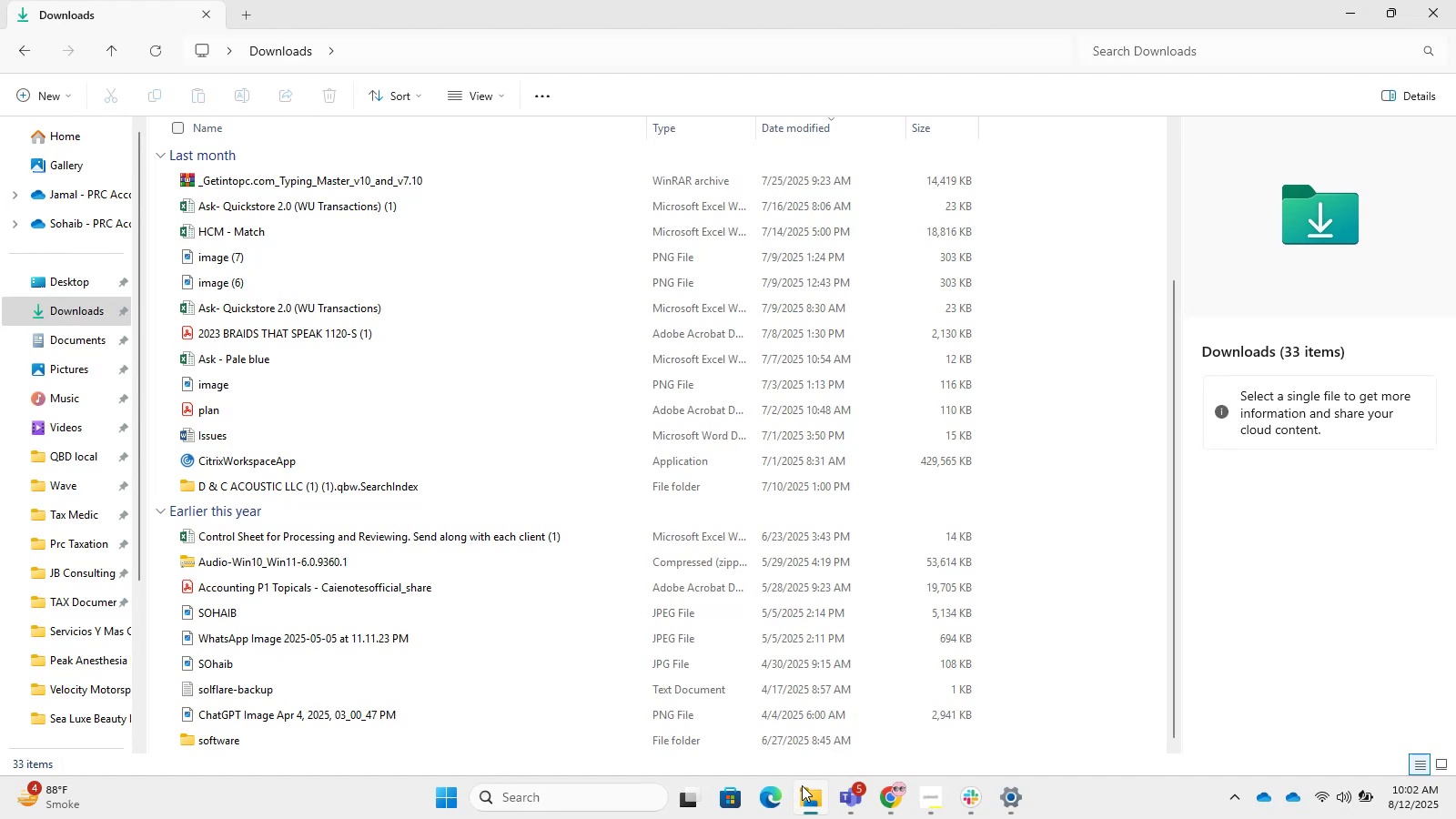 
scroll: coordinate [275, 262], scroll_direction: up, amount: 4.0
 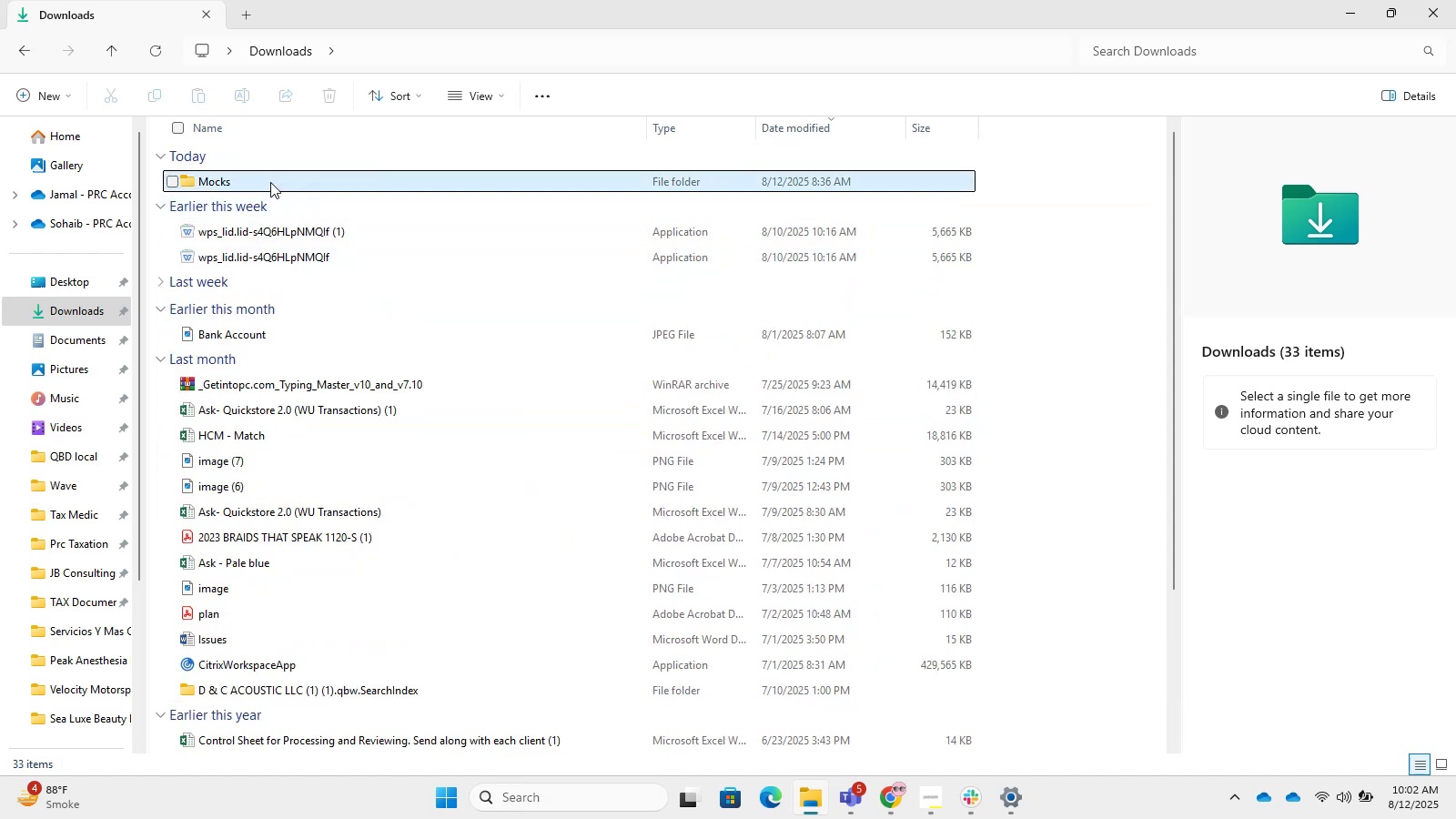 
double_click([268, 177])
 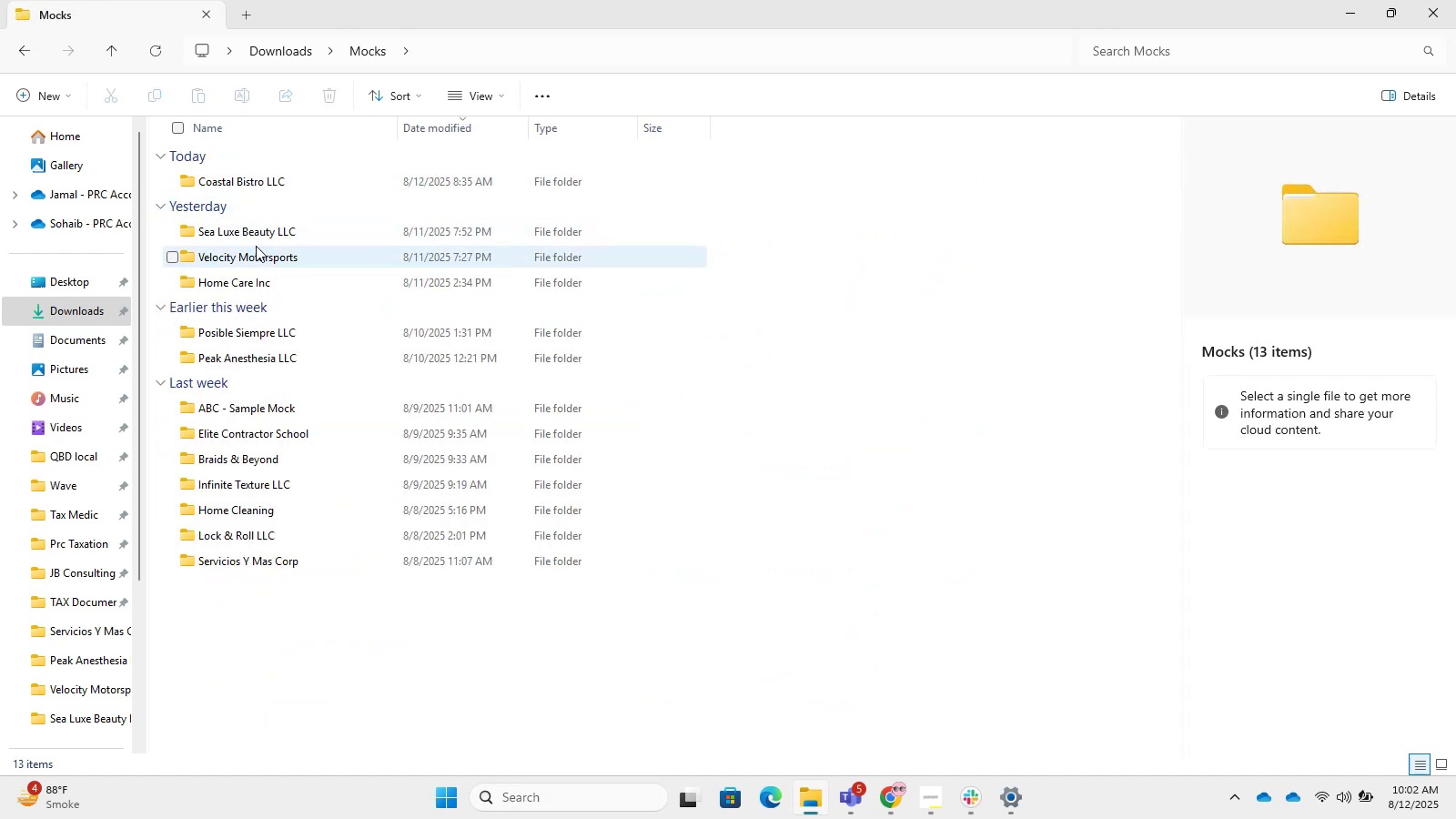 
double_click([229, 219])
 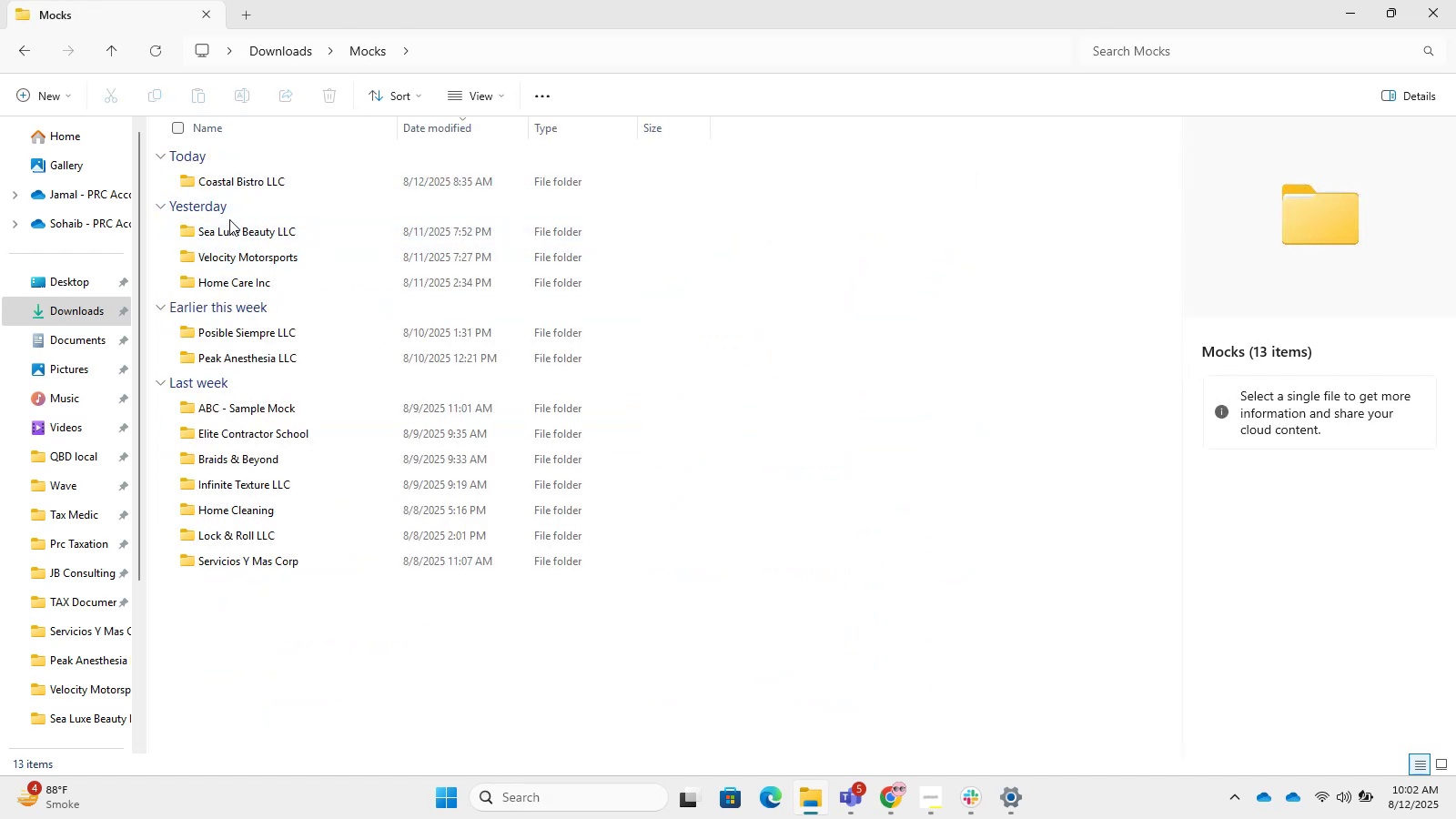 
wait(9.06)
 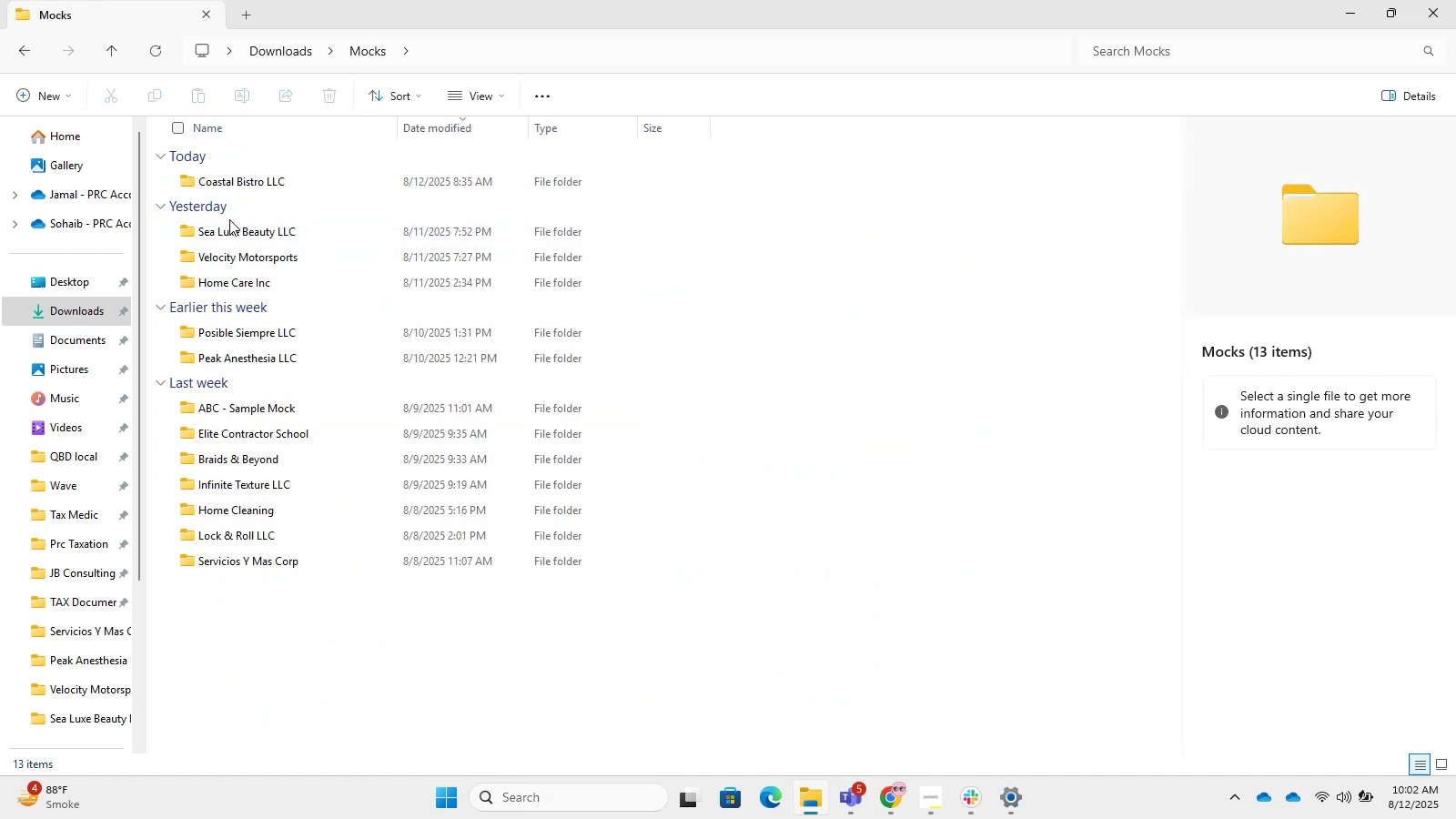 
double_click([280, 224])
 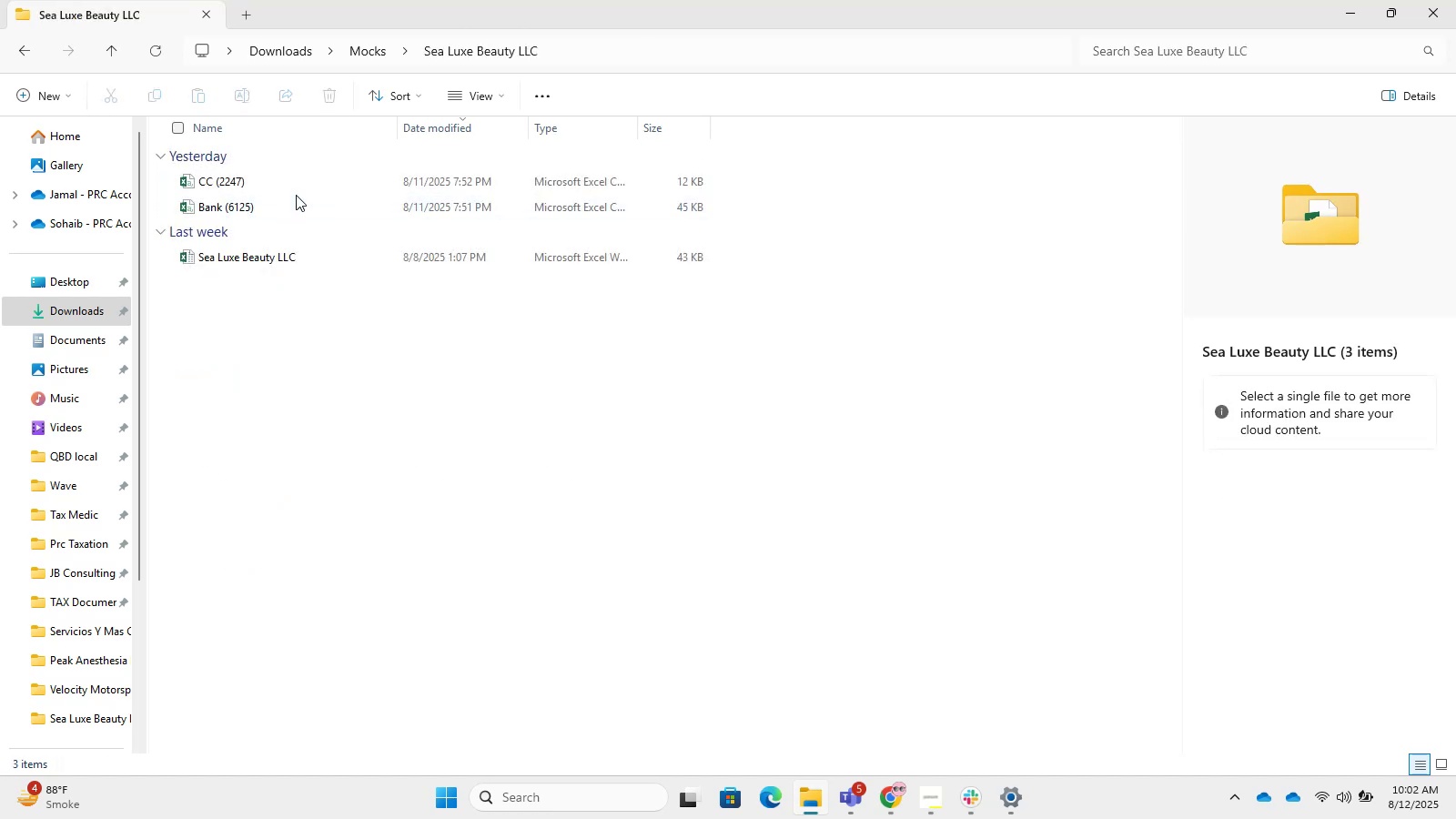 
left_click([319, 174])
 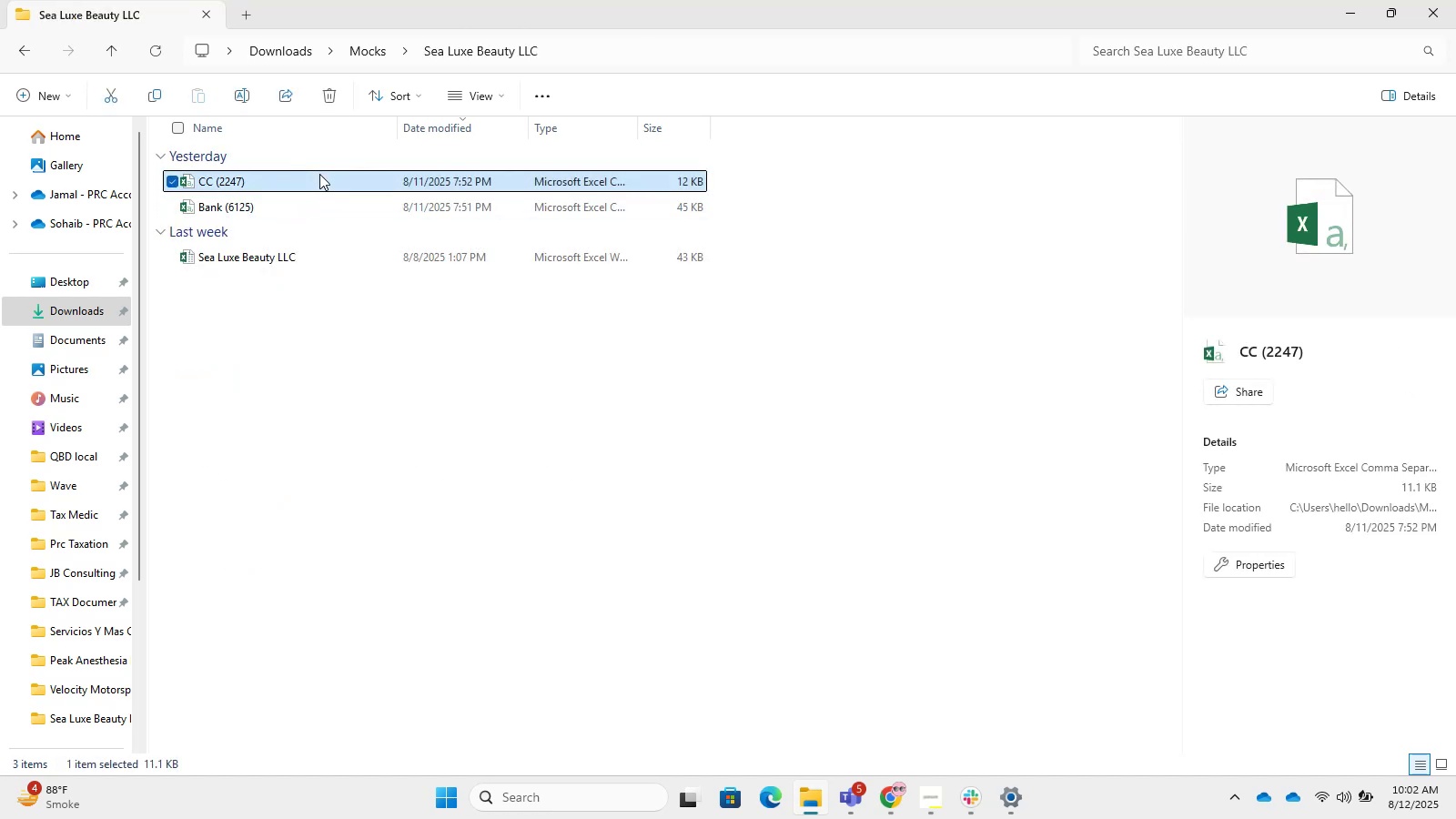 
left_click([319, 174])
 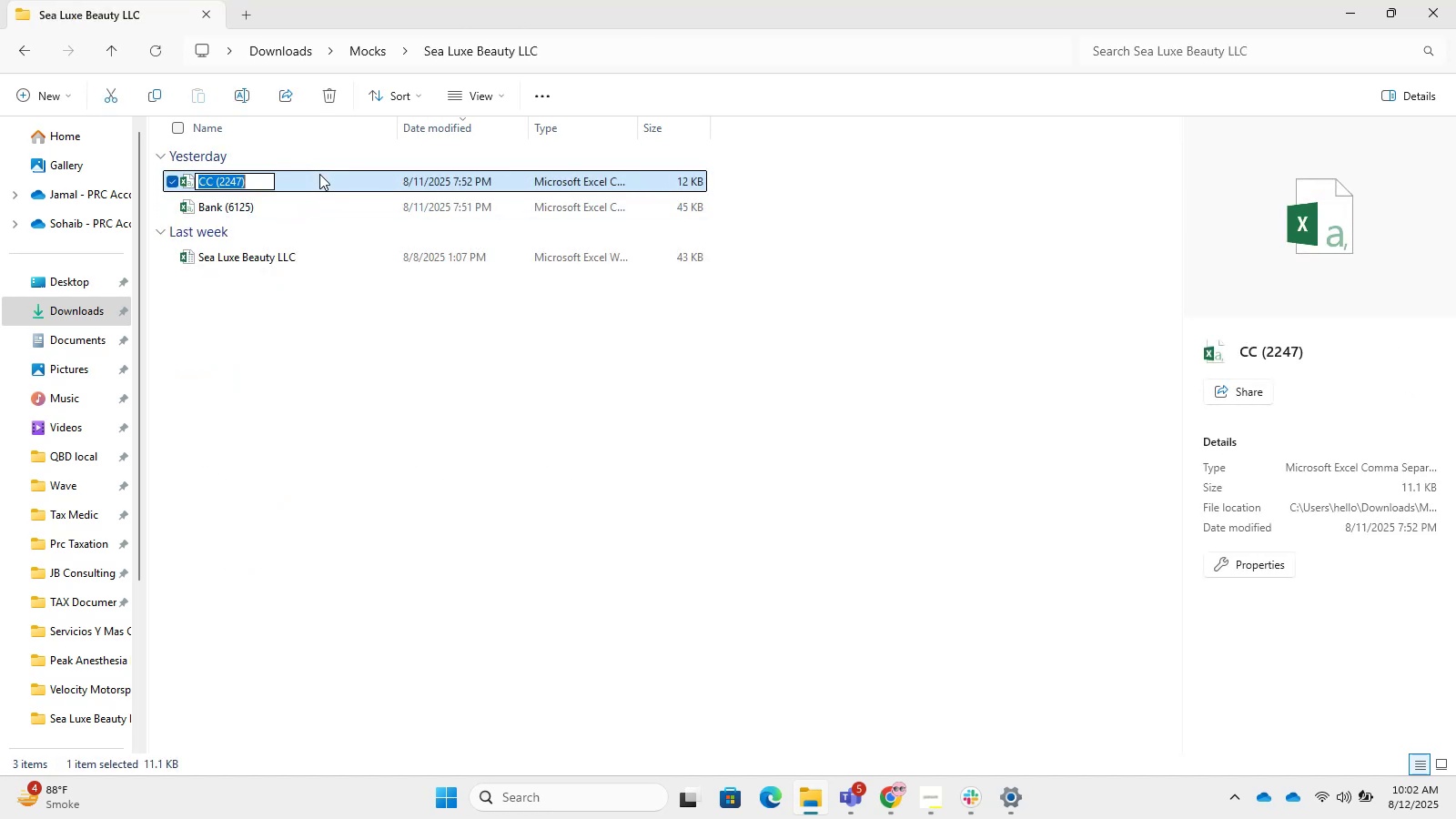 
left_click([319, 174])
 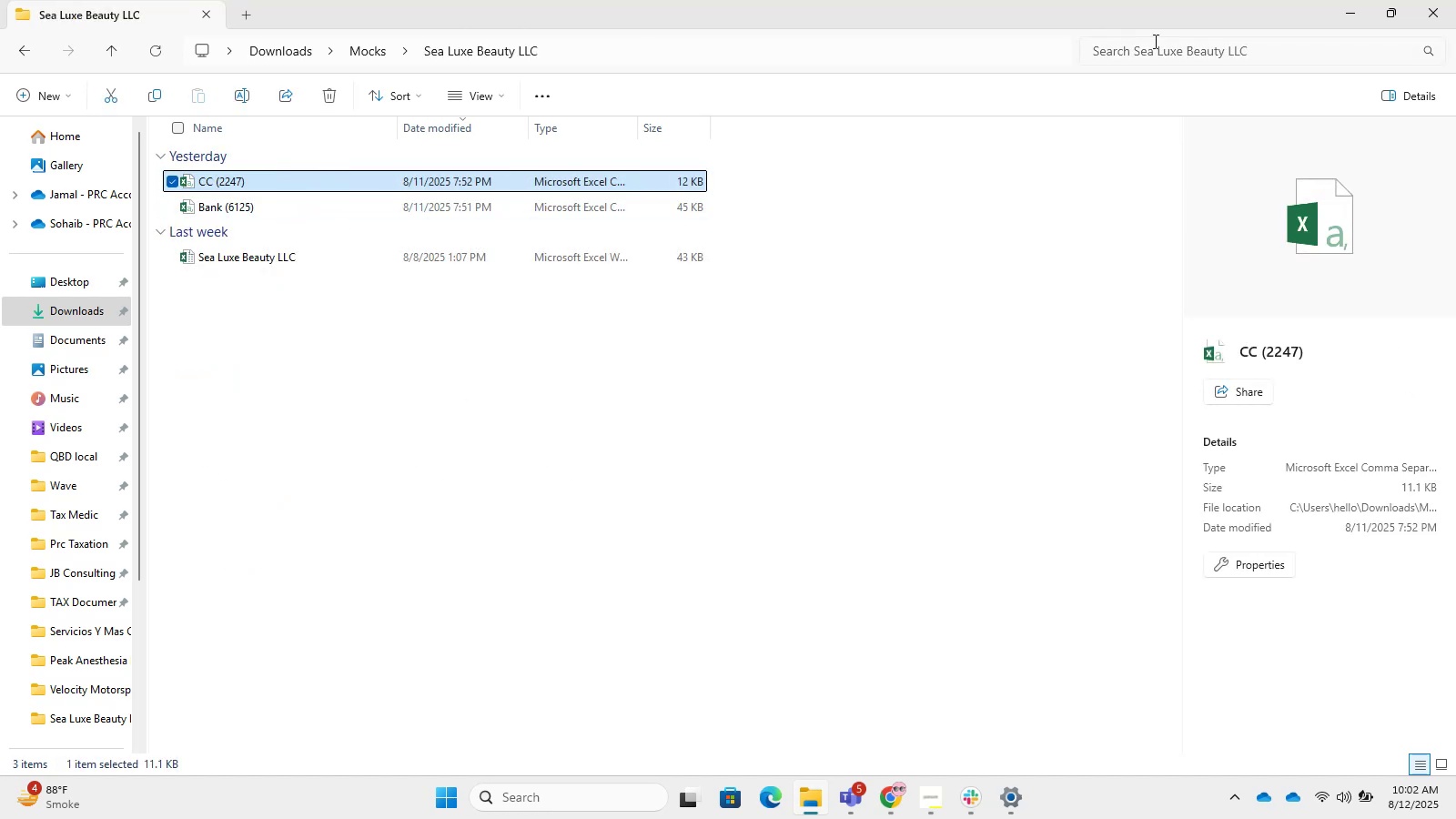 
left_click([1383, 10])
 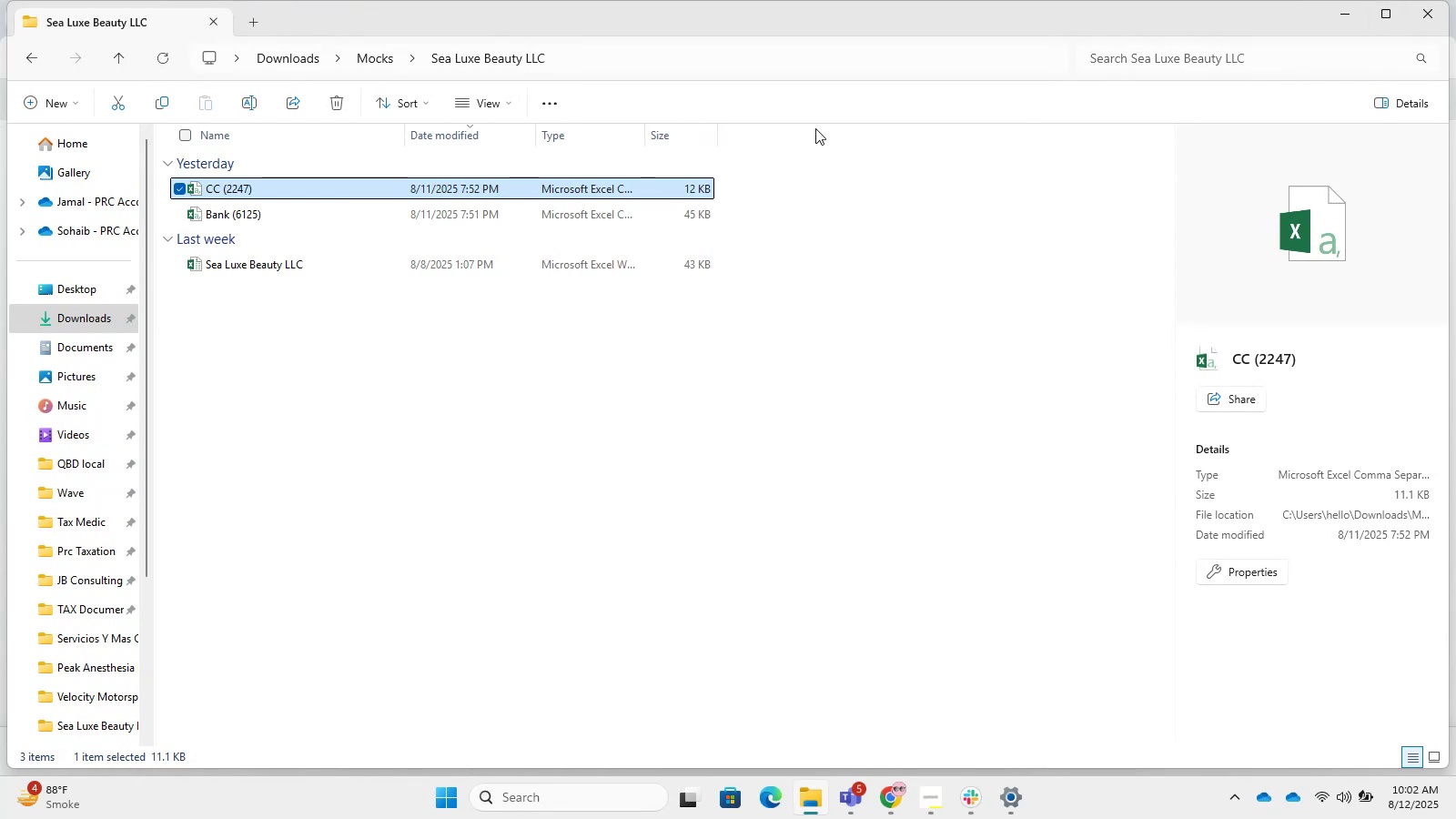 
left_click_drag(start_coordinate=[826, 51], to_coordinate=[945, 410])
 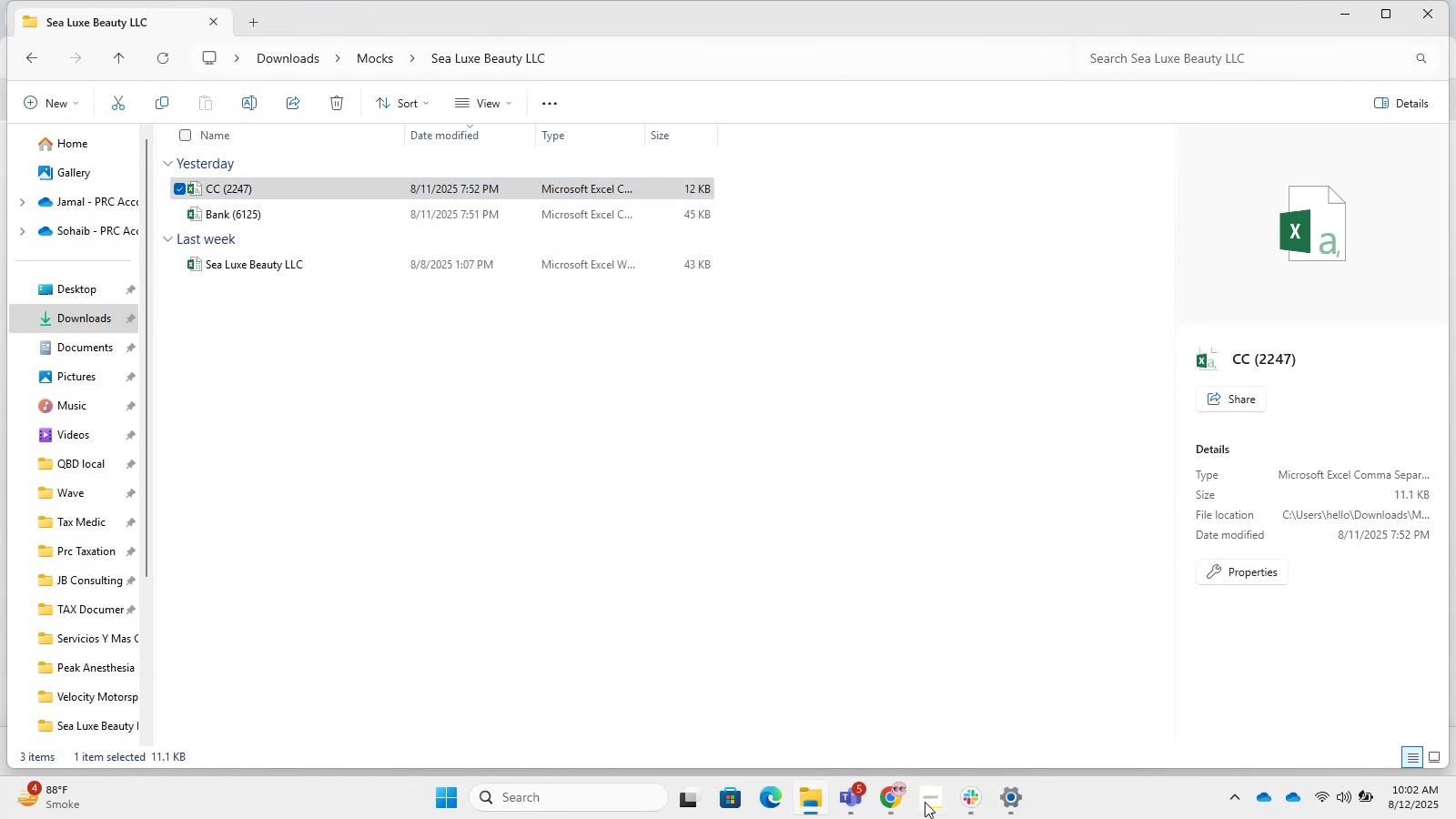 
left_click([902, 818])
 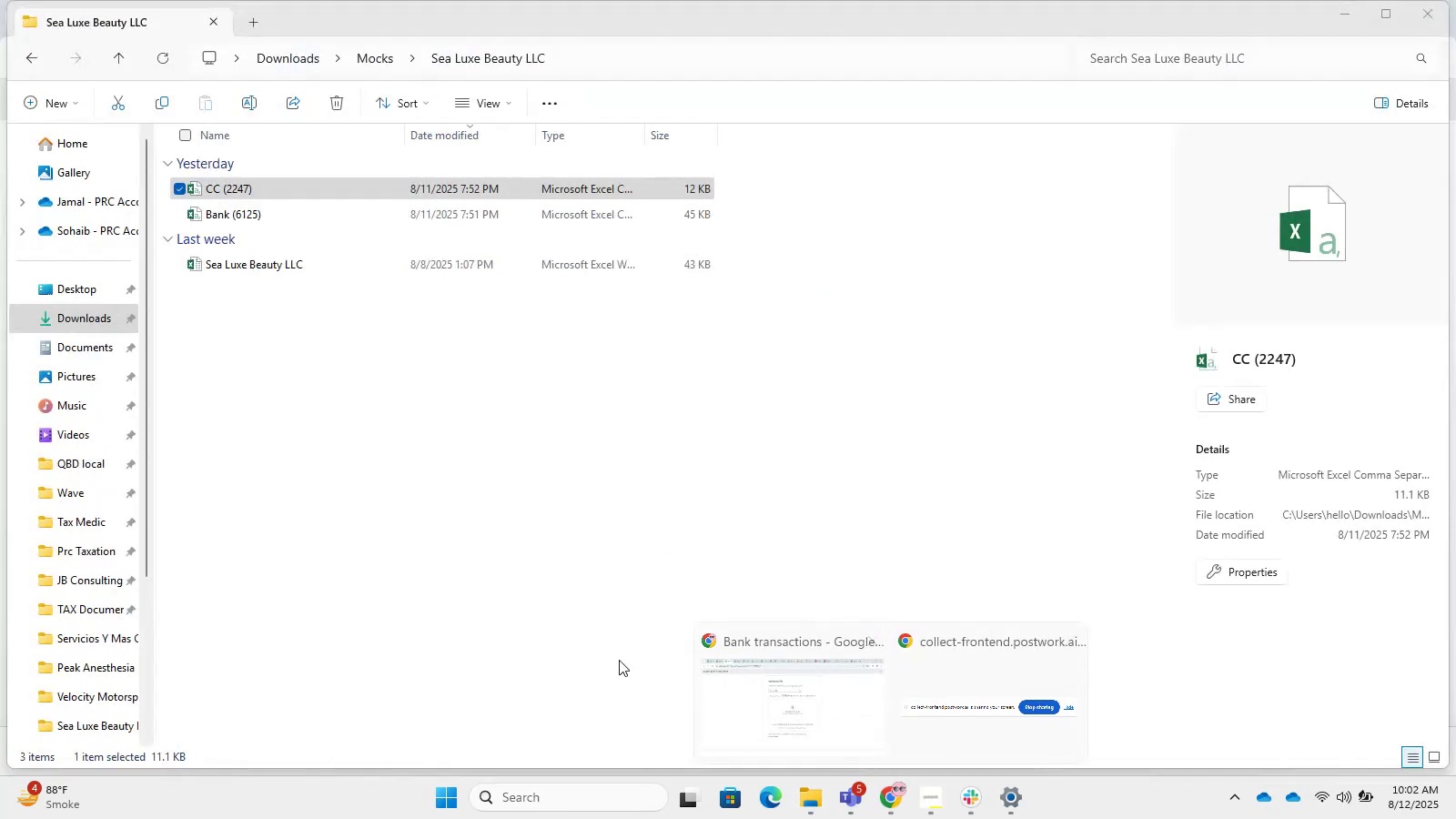 
left_click_drag(start_coordinate=[292, 187], to_coordinate=[781, 446])
 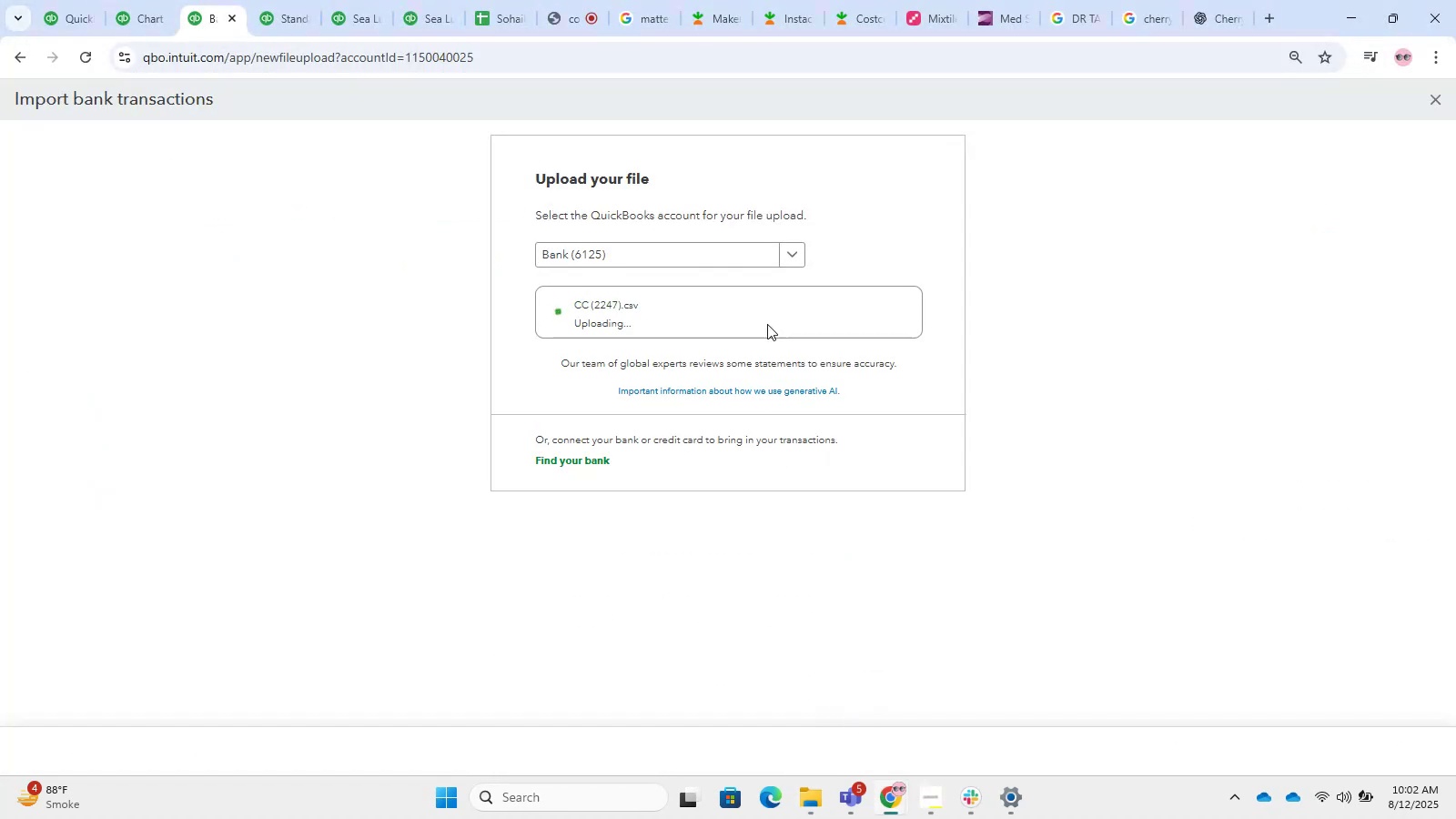 
left_click([761, 250])
 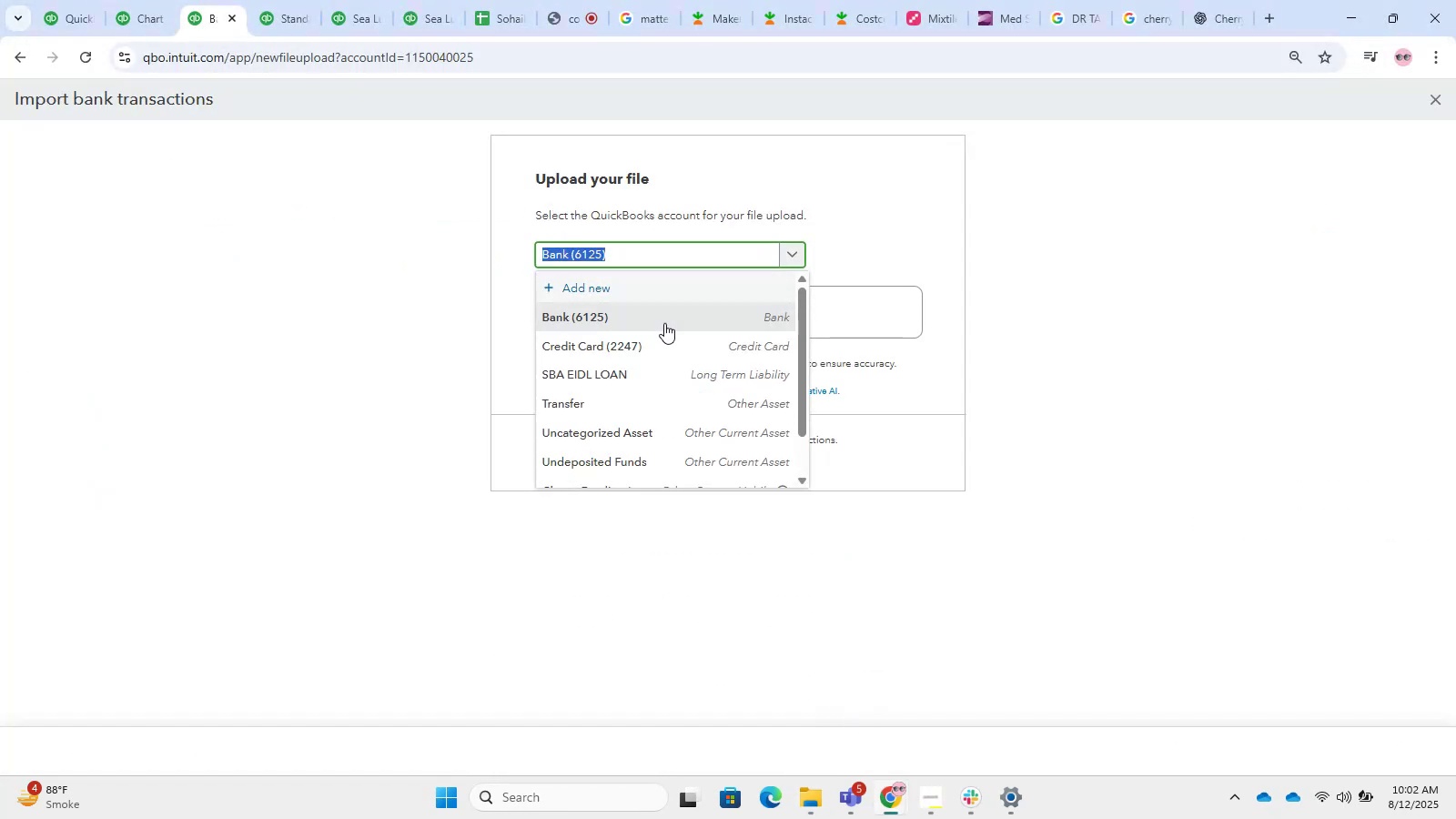 
left_click([660, 338])
 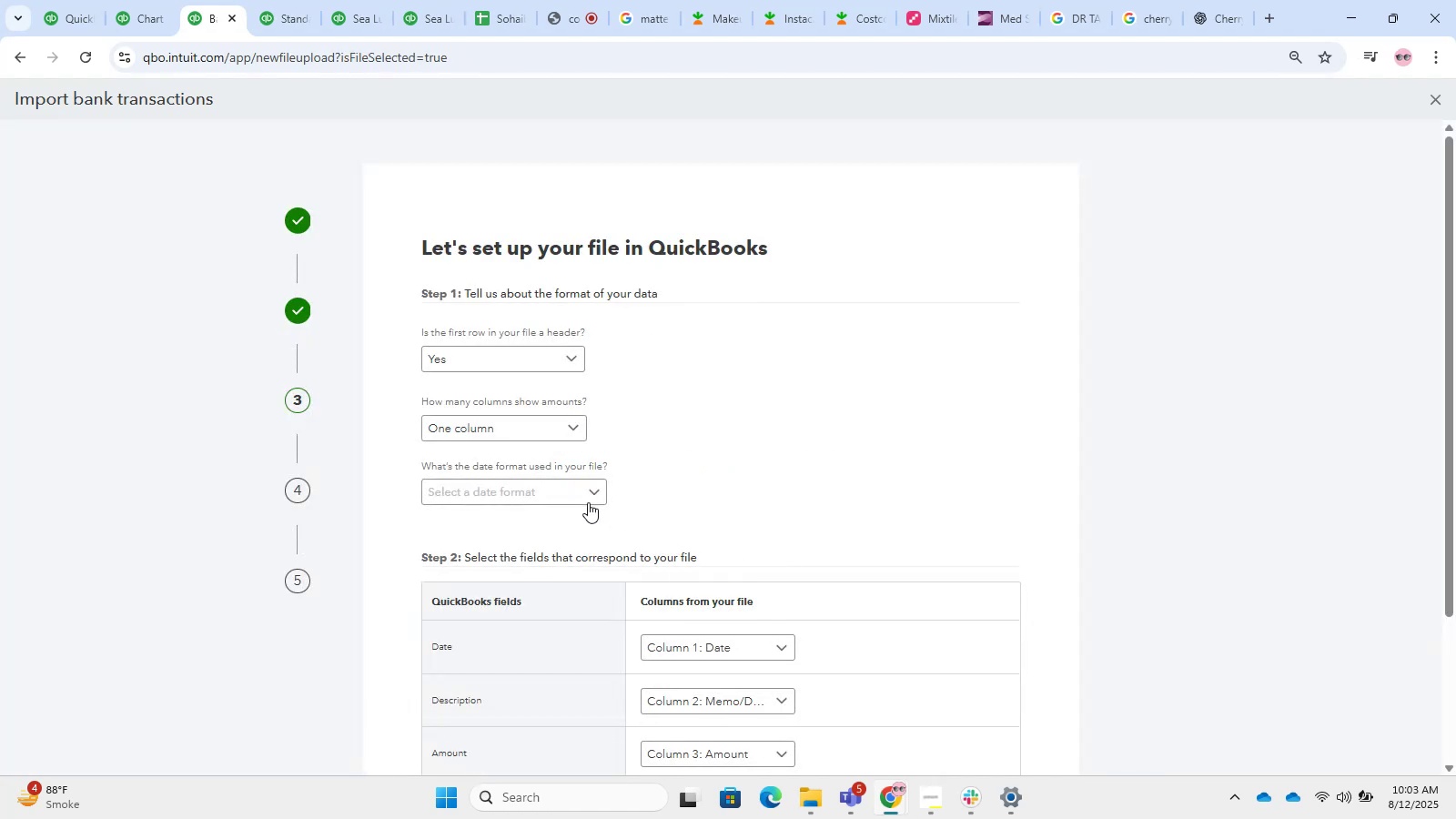 
left_click([18, 48])
 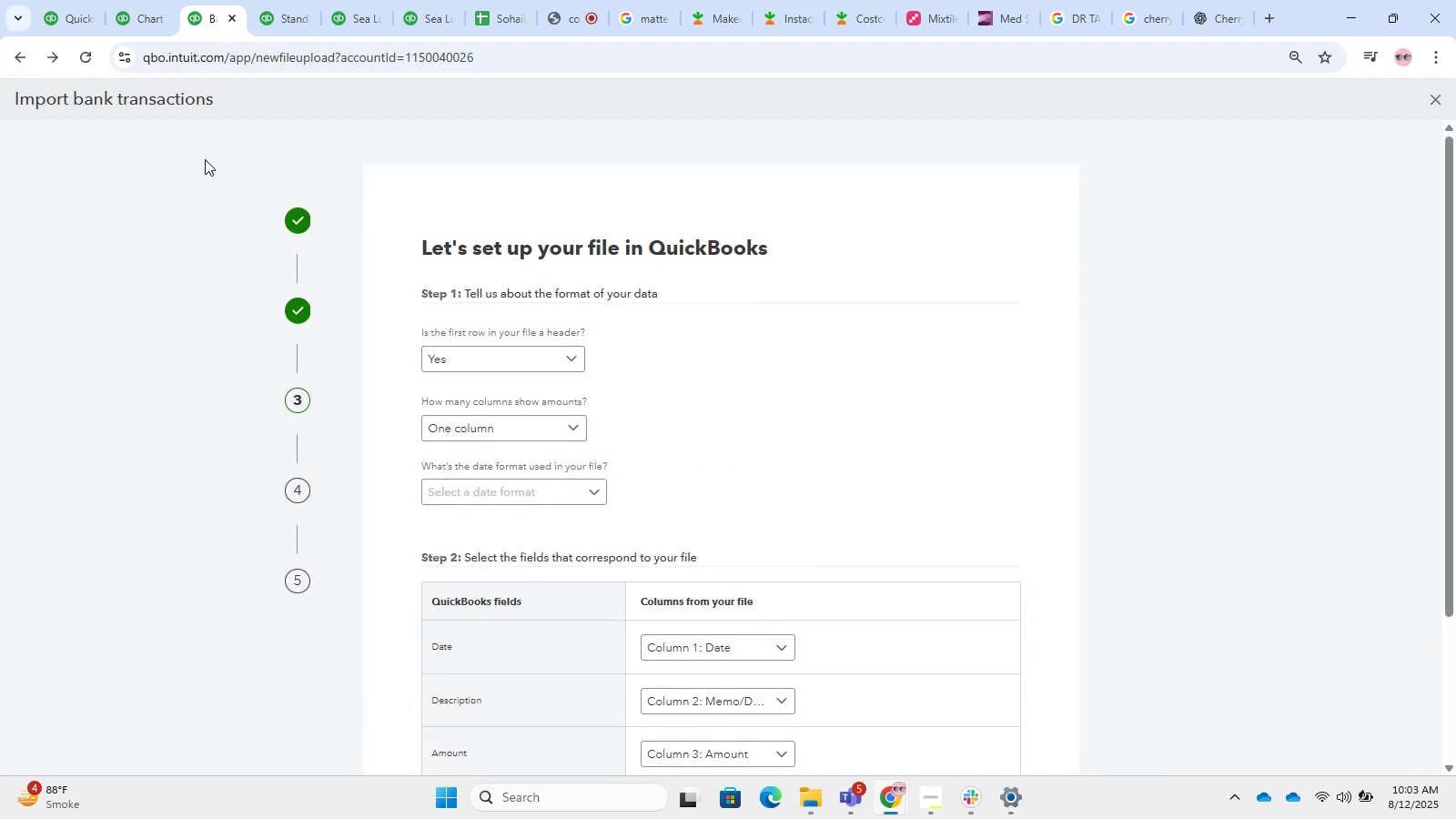 
wait(6.28)
 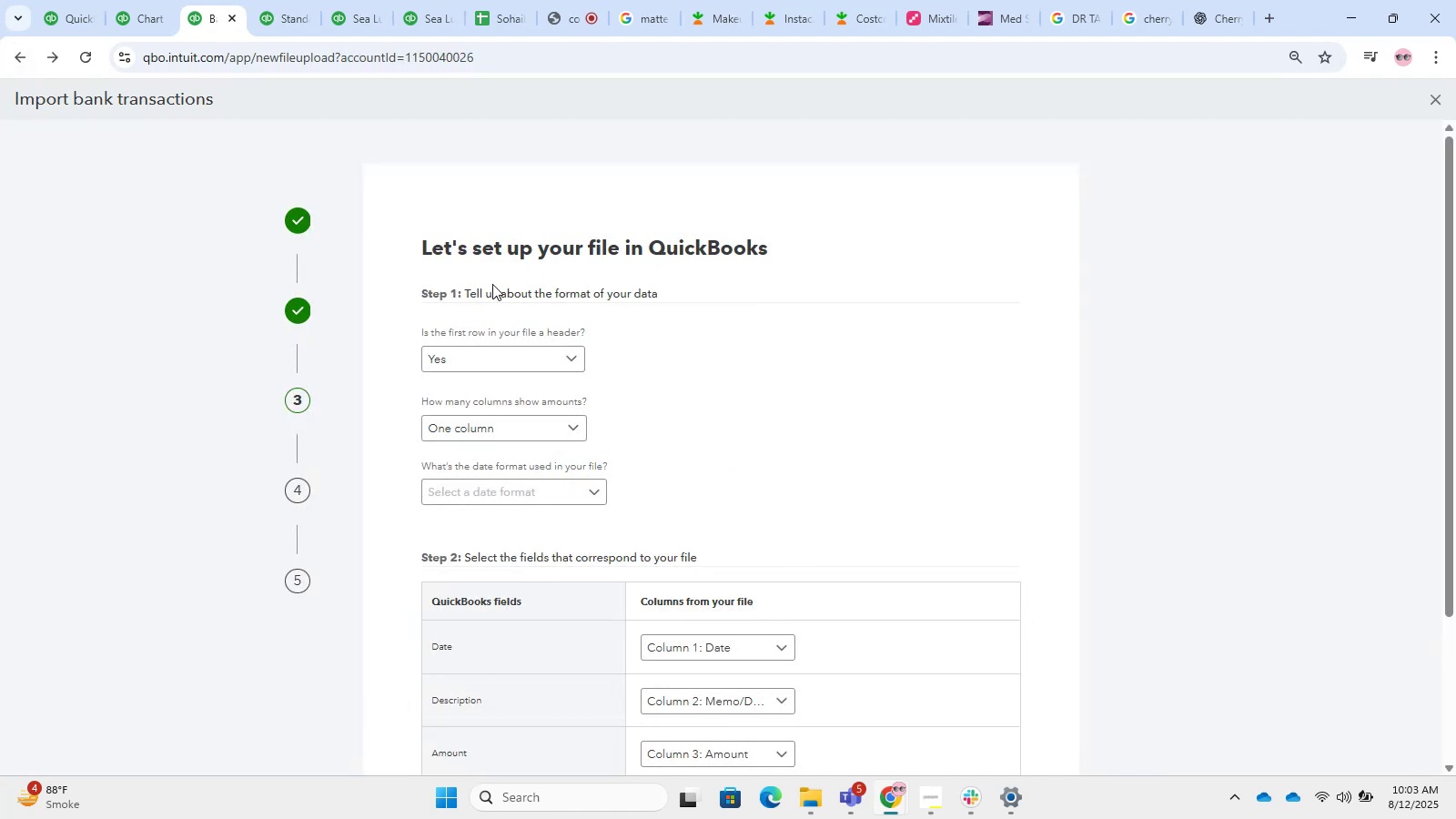 
left_click([20, 67])
 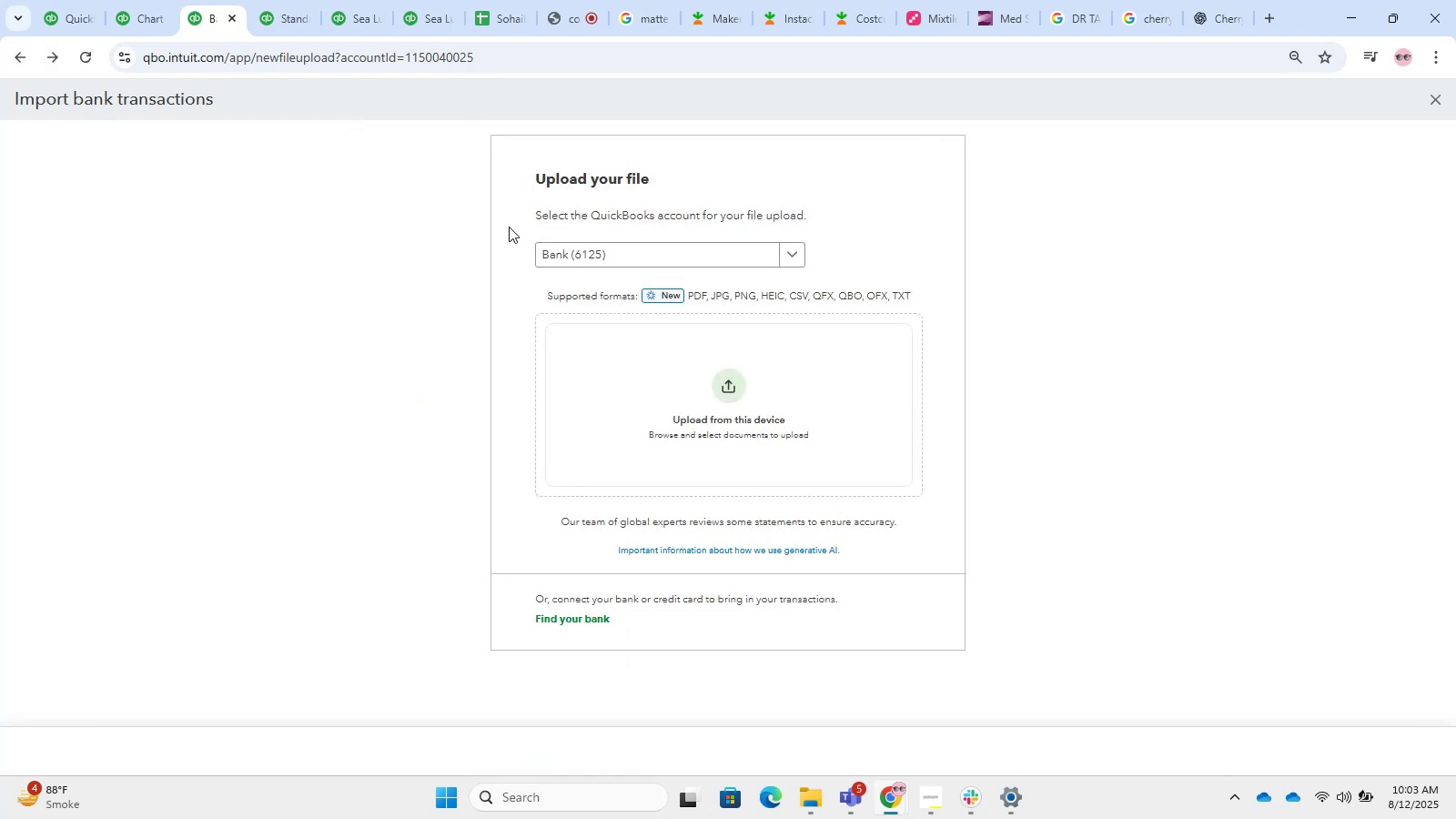 
left_click([614, 248])
 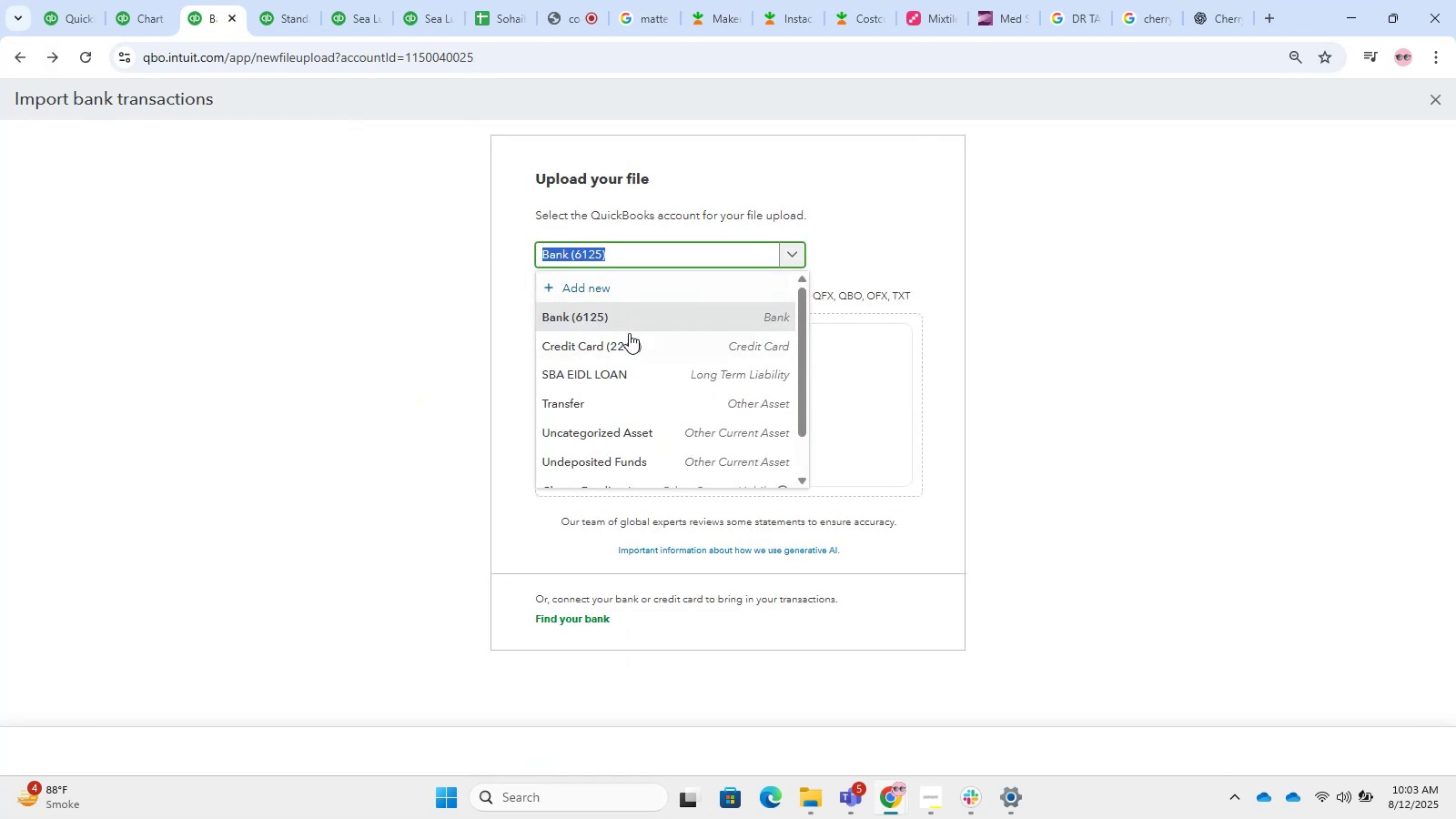 
left_click([629, 333])
 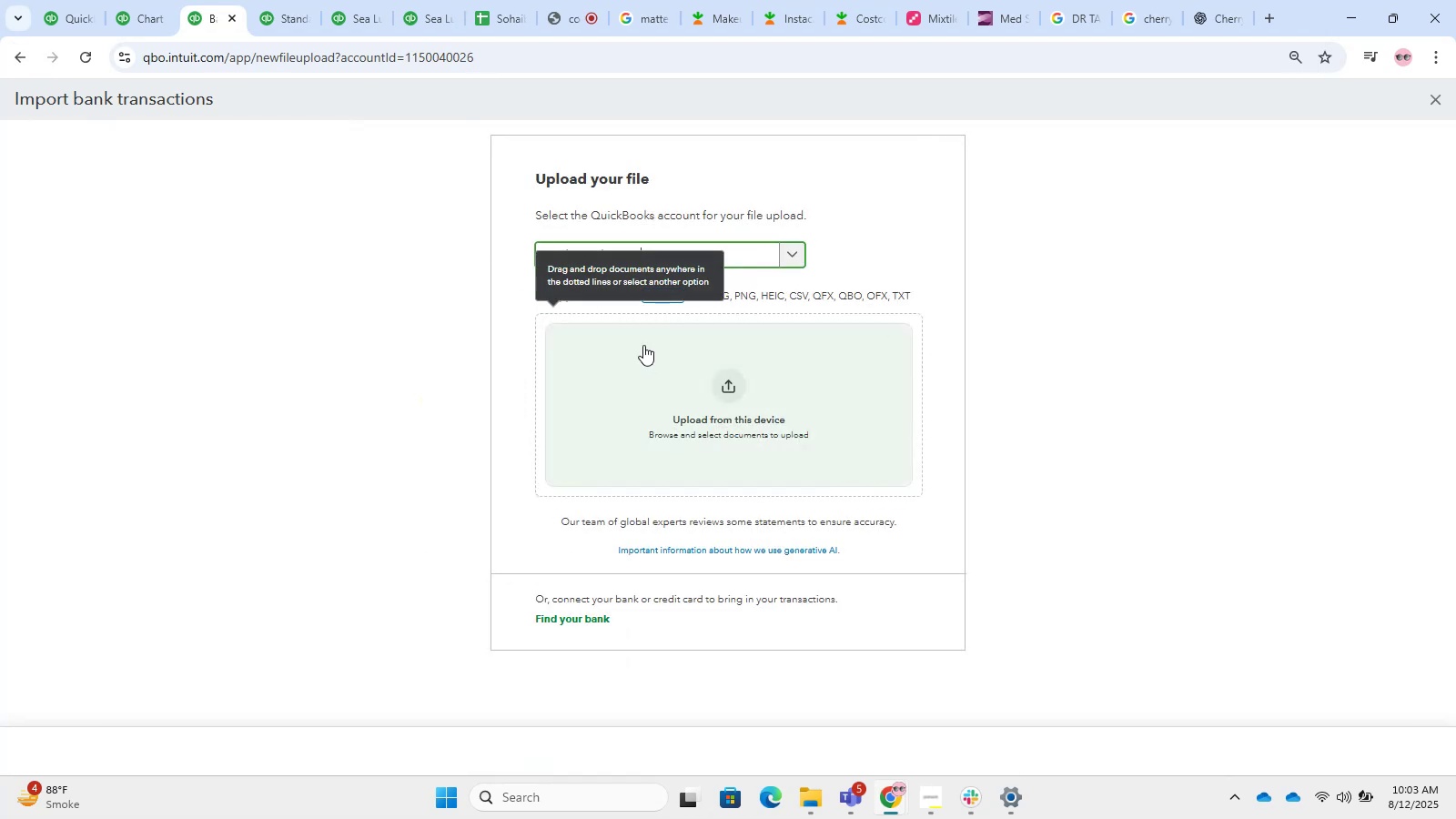 
left_click_drag(start_coordinate=[1202, 449], to_coordinate=[1205, 582])
 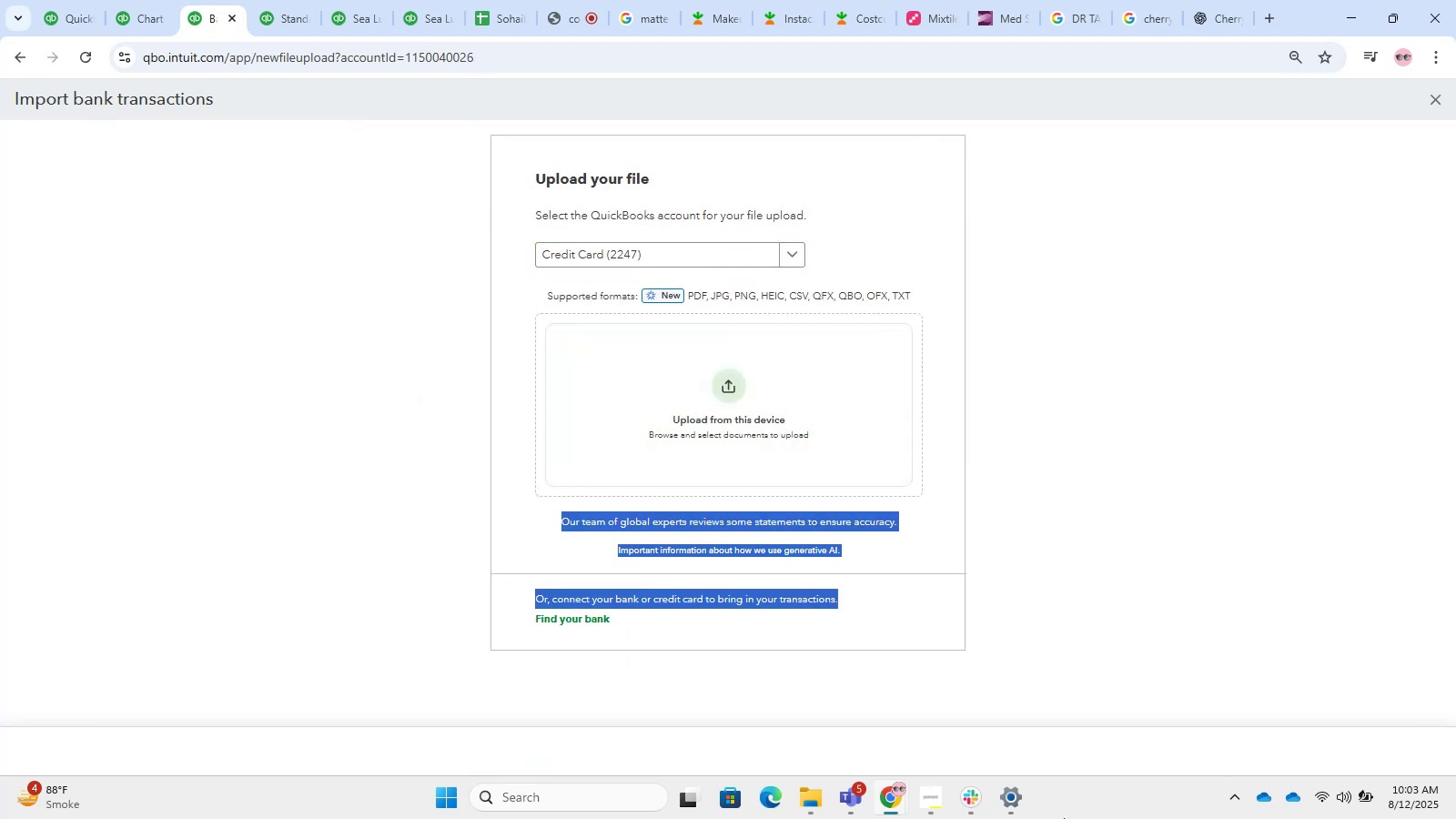 
double_click([1085, 713])
 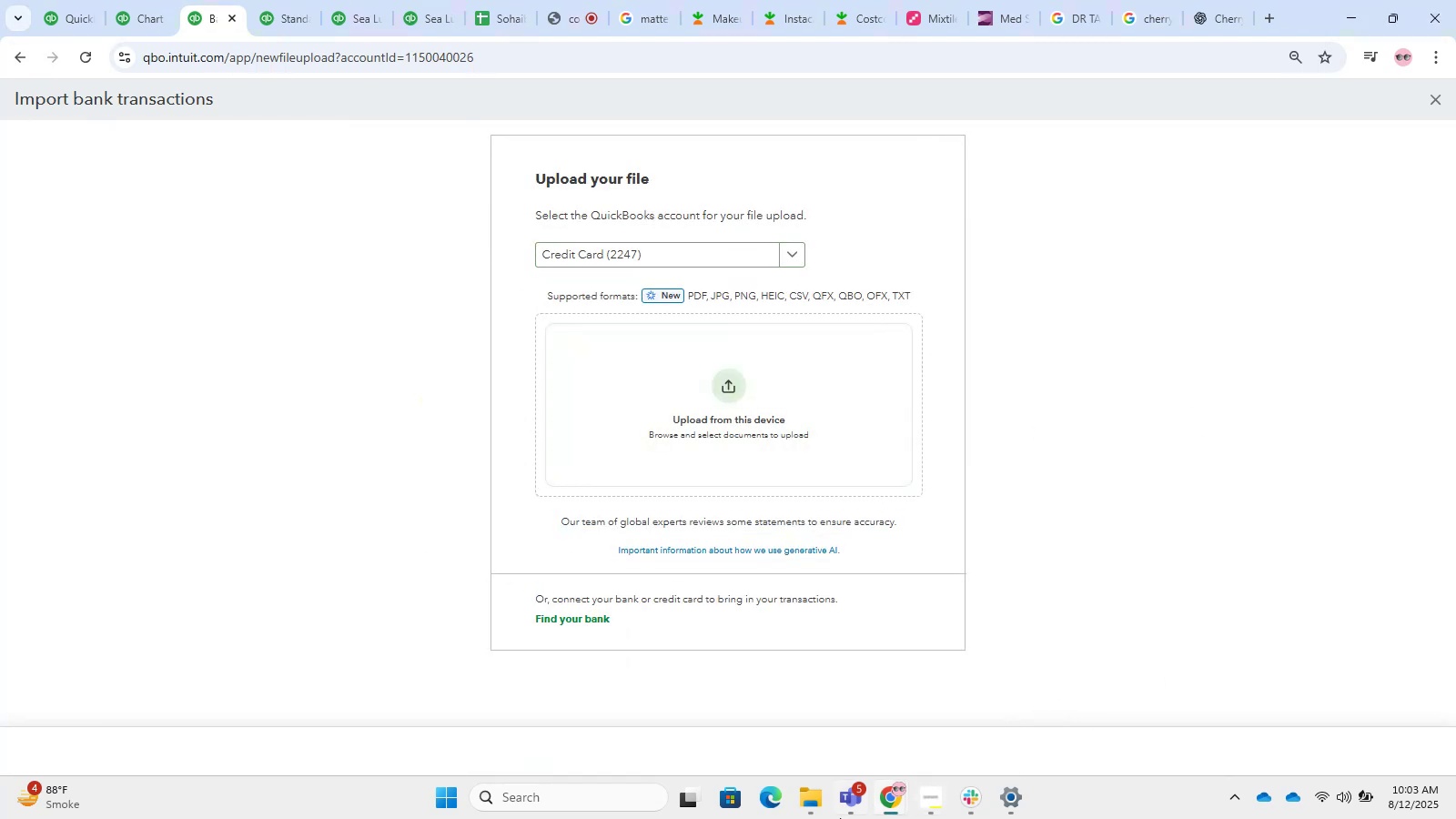 
left_click([817, 811])
 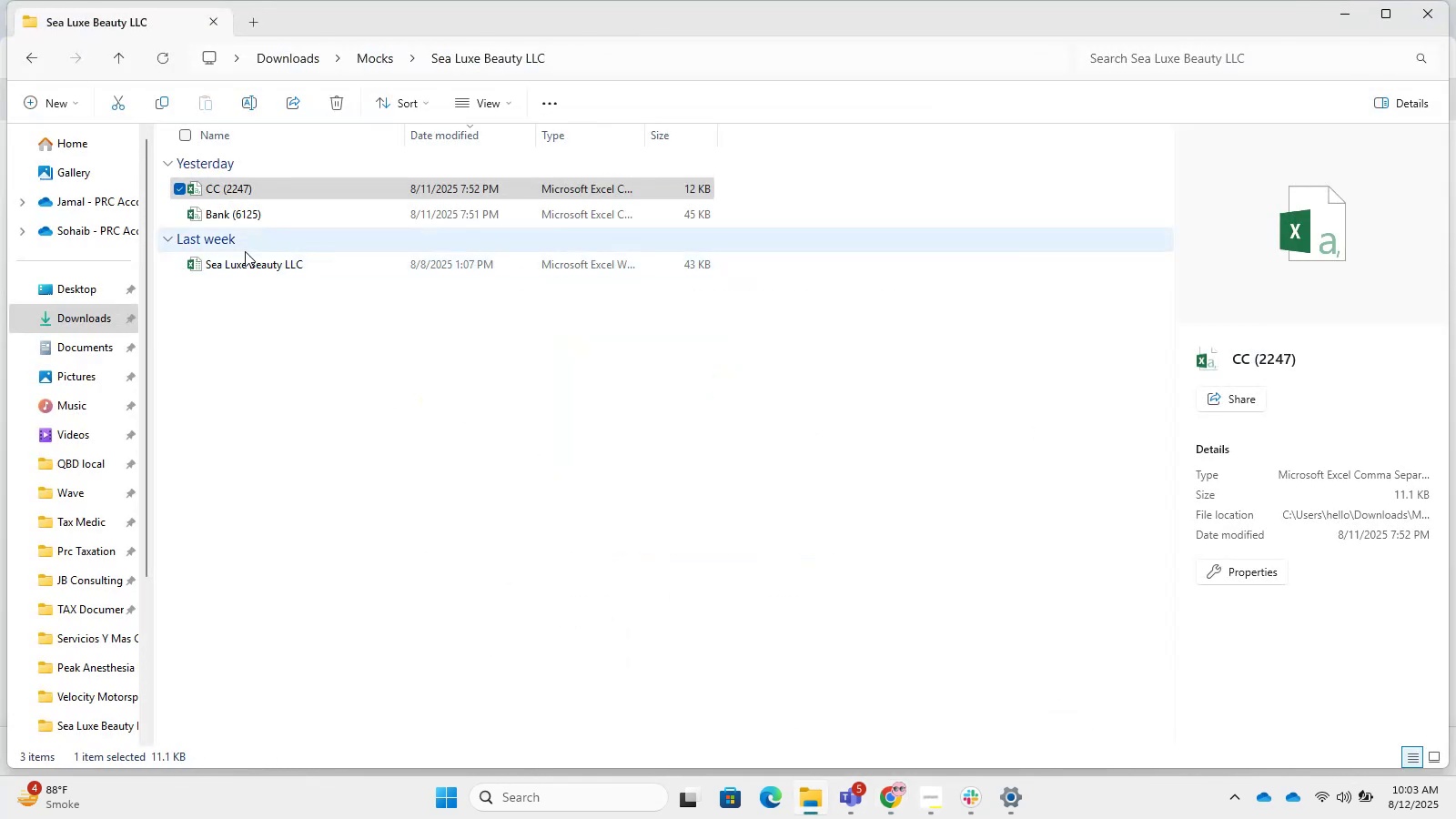 
left_click_drag(start_coordinate=[249, 184], to_coordinate=[776, 442])
 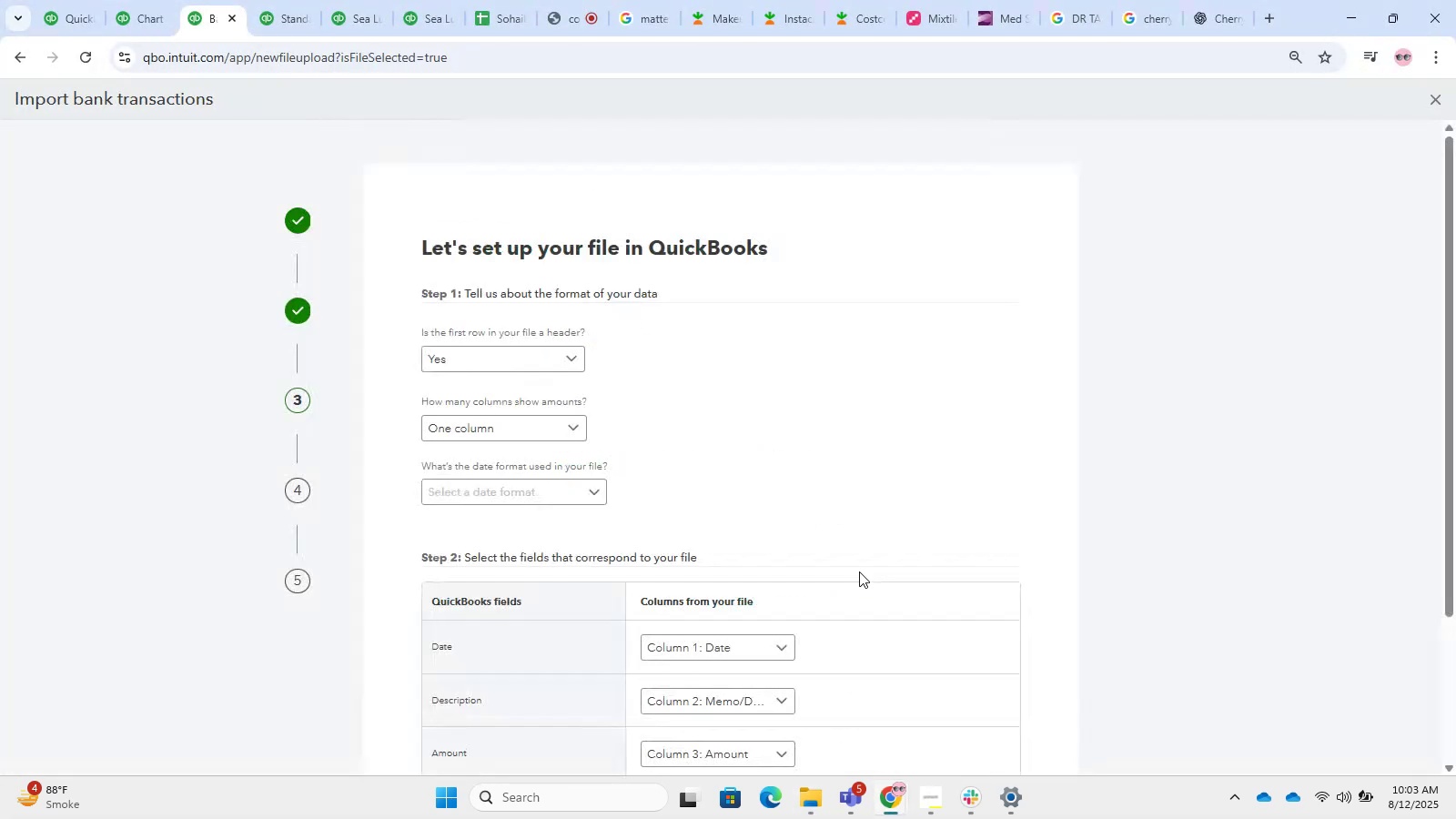 
wait(6.43)
 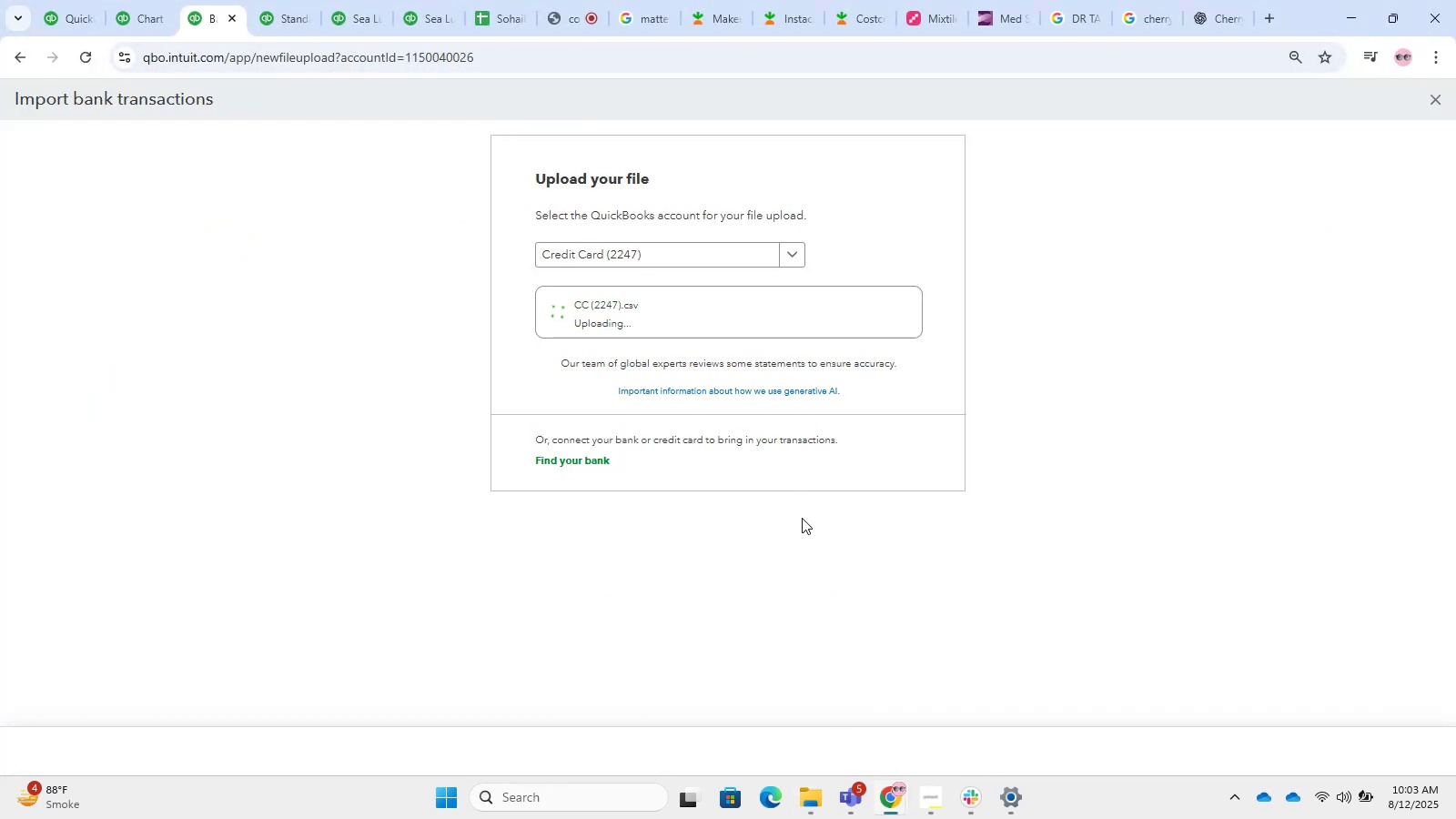 
left_click([525, 501])
 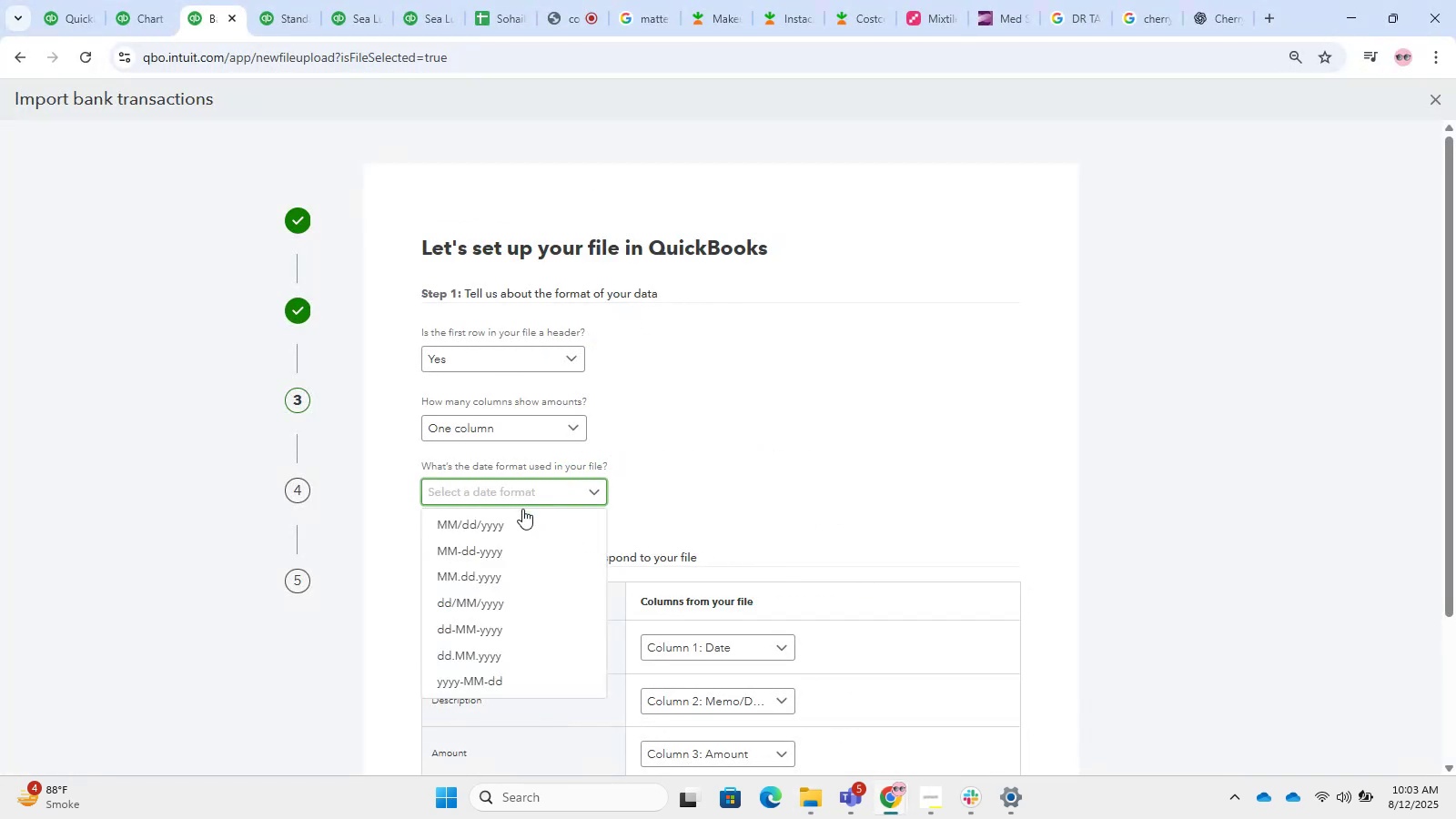 
left_click([527, 521])
 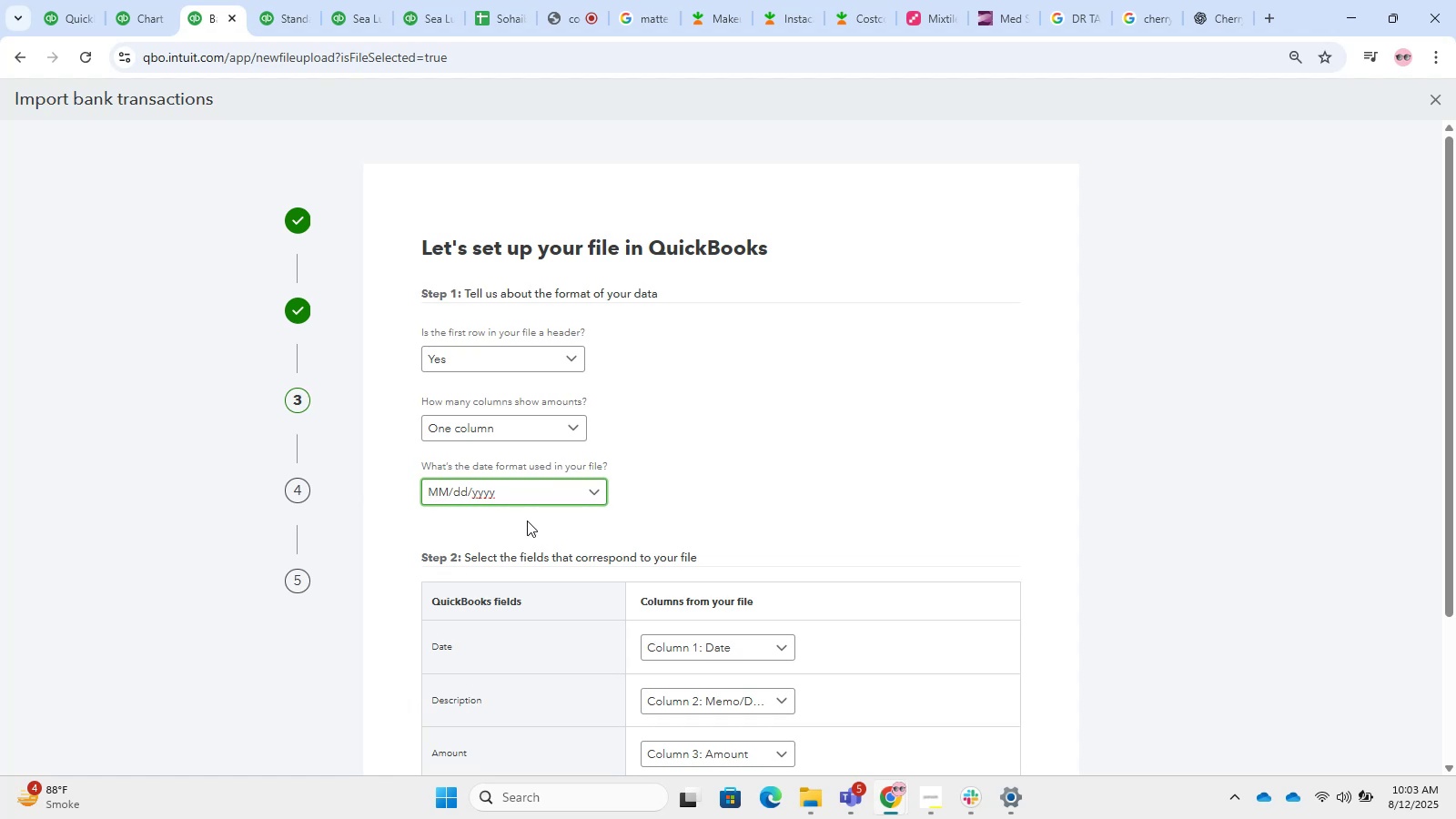 
scroll: coordinate [753, 550], scroll_direction: down, amount: 4.0
 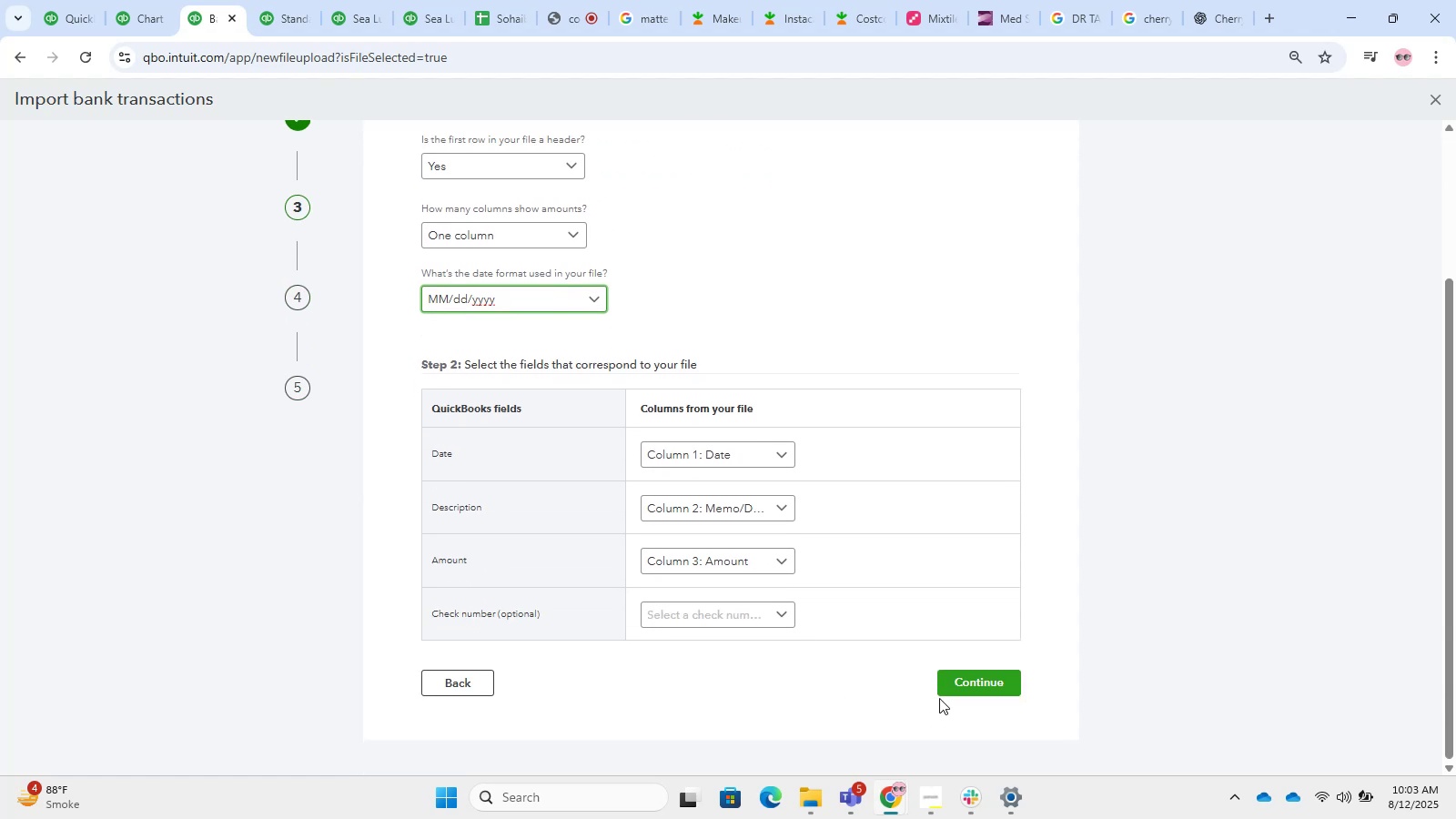 
left_click([986, 686])
 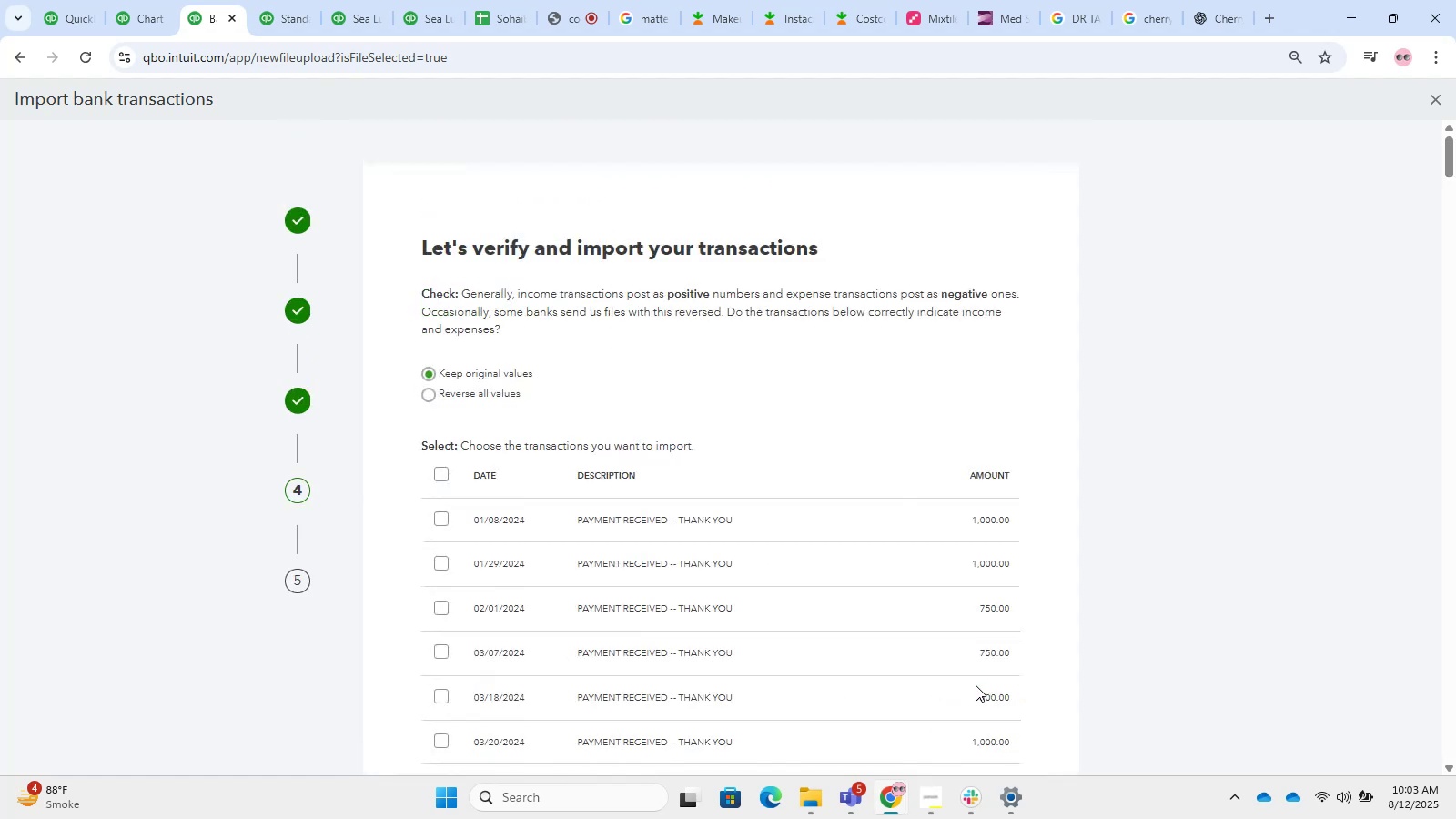 
scroll: coordinate [957, 686], scroll_direction: down, amount: 2.0
 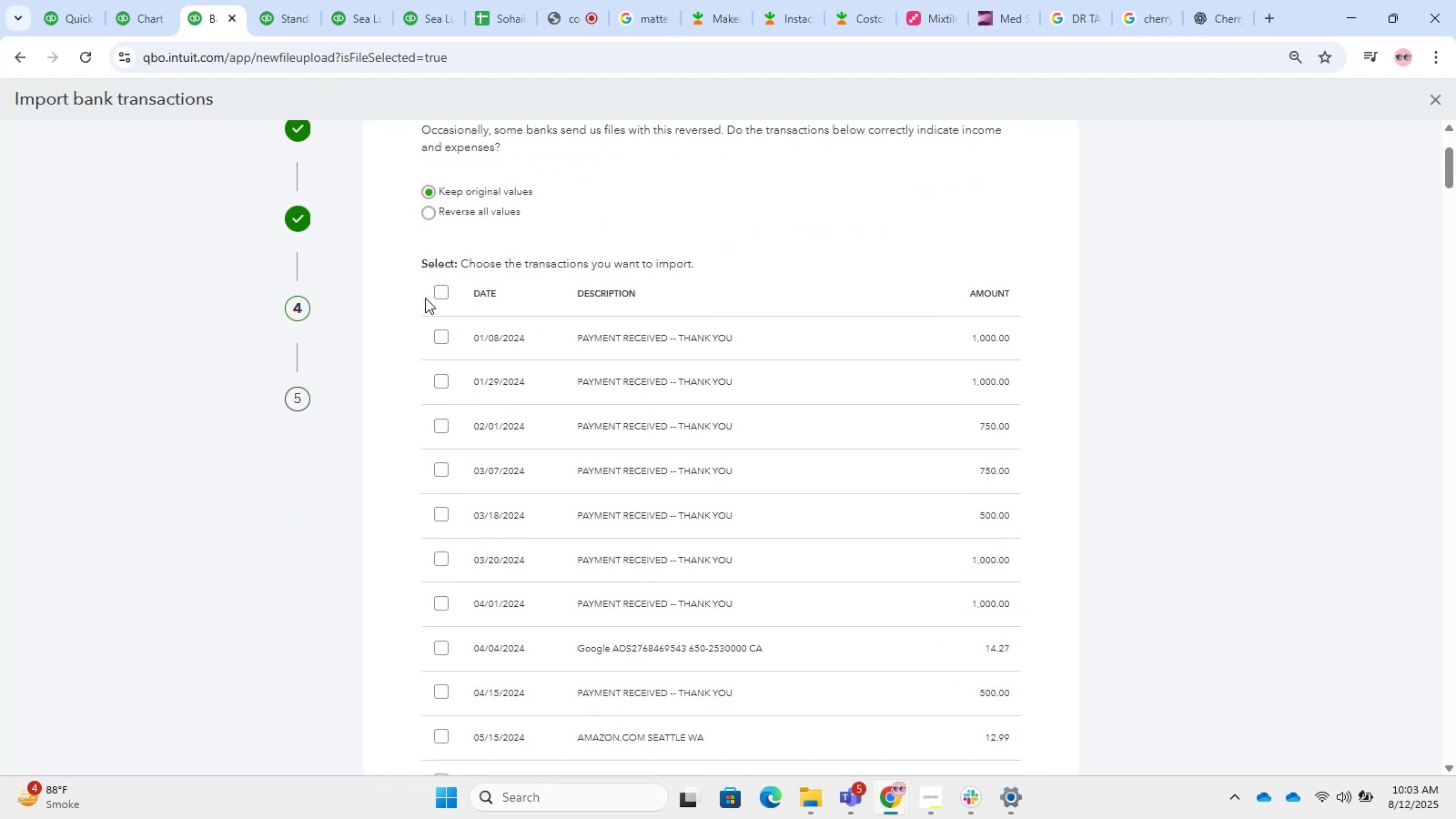 
left_click([439, 298])
 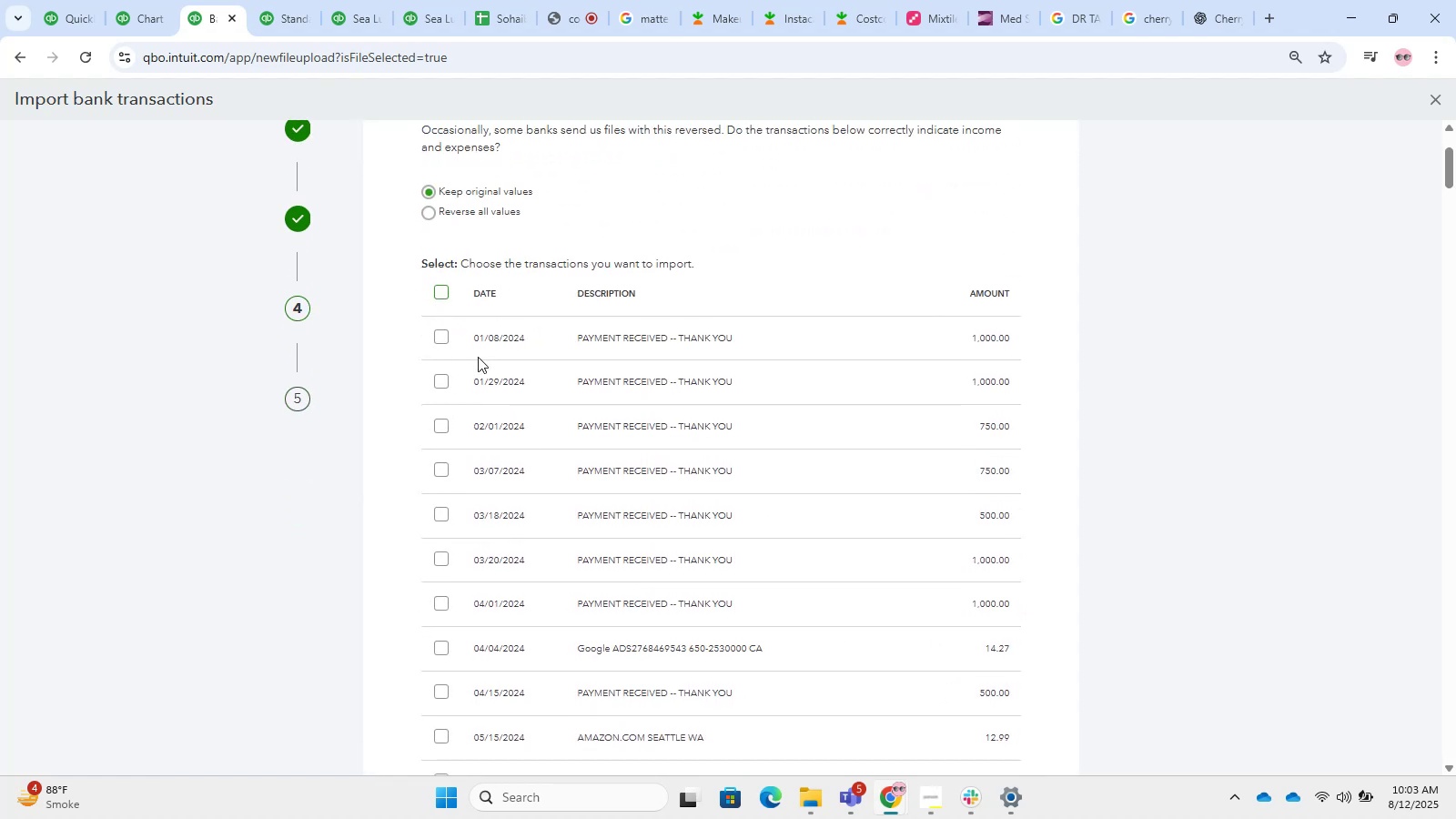 
scroll: coordinate [1172, 588], scroll_direction: down, amount: 9.0
 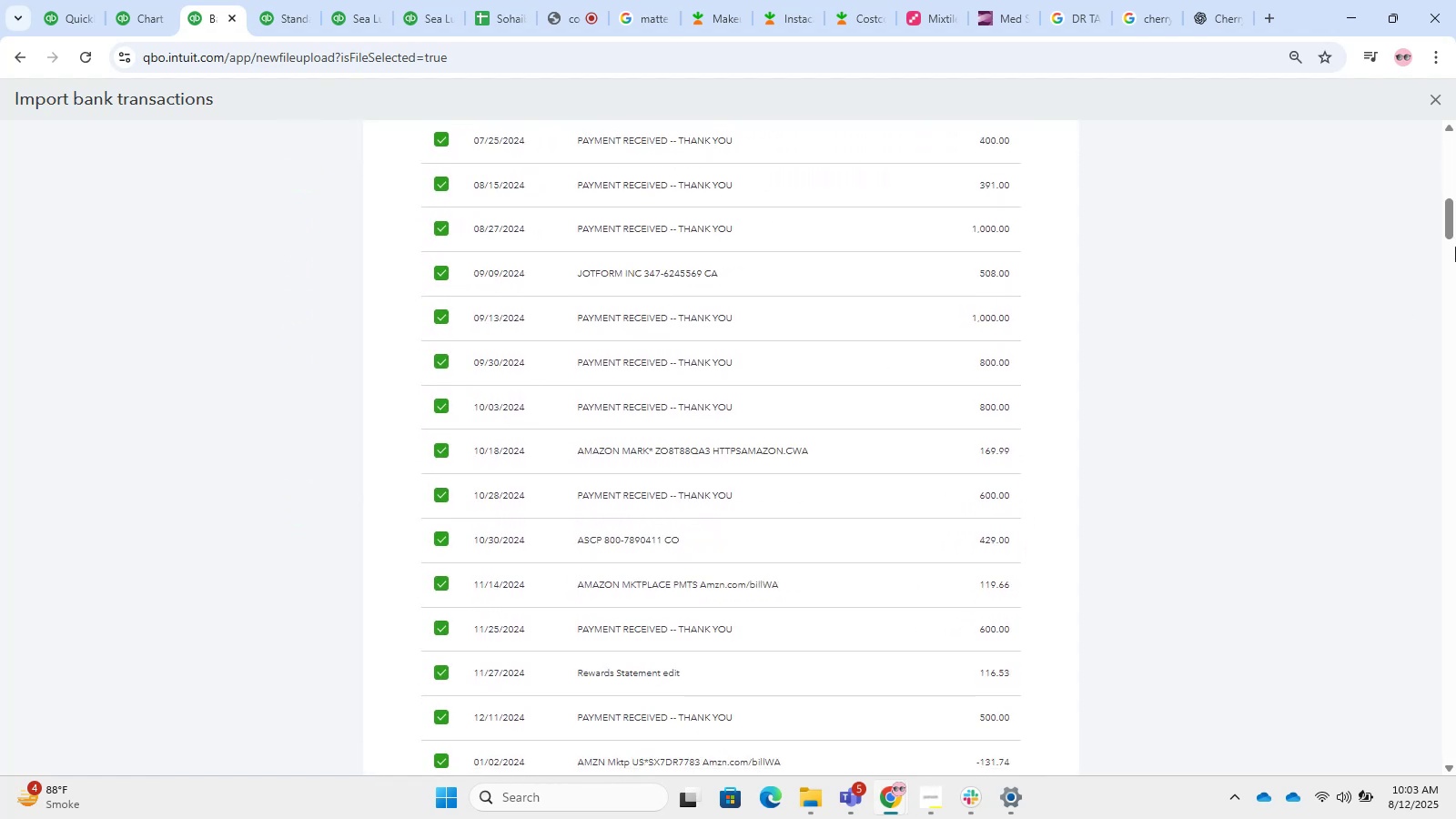 
left_click_drag(start_coordinate=[1447, 228], to_coordinate=[1455, 744])
 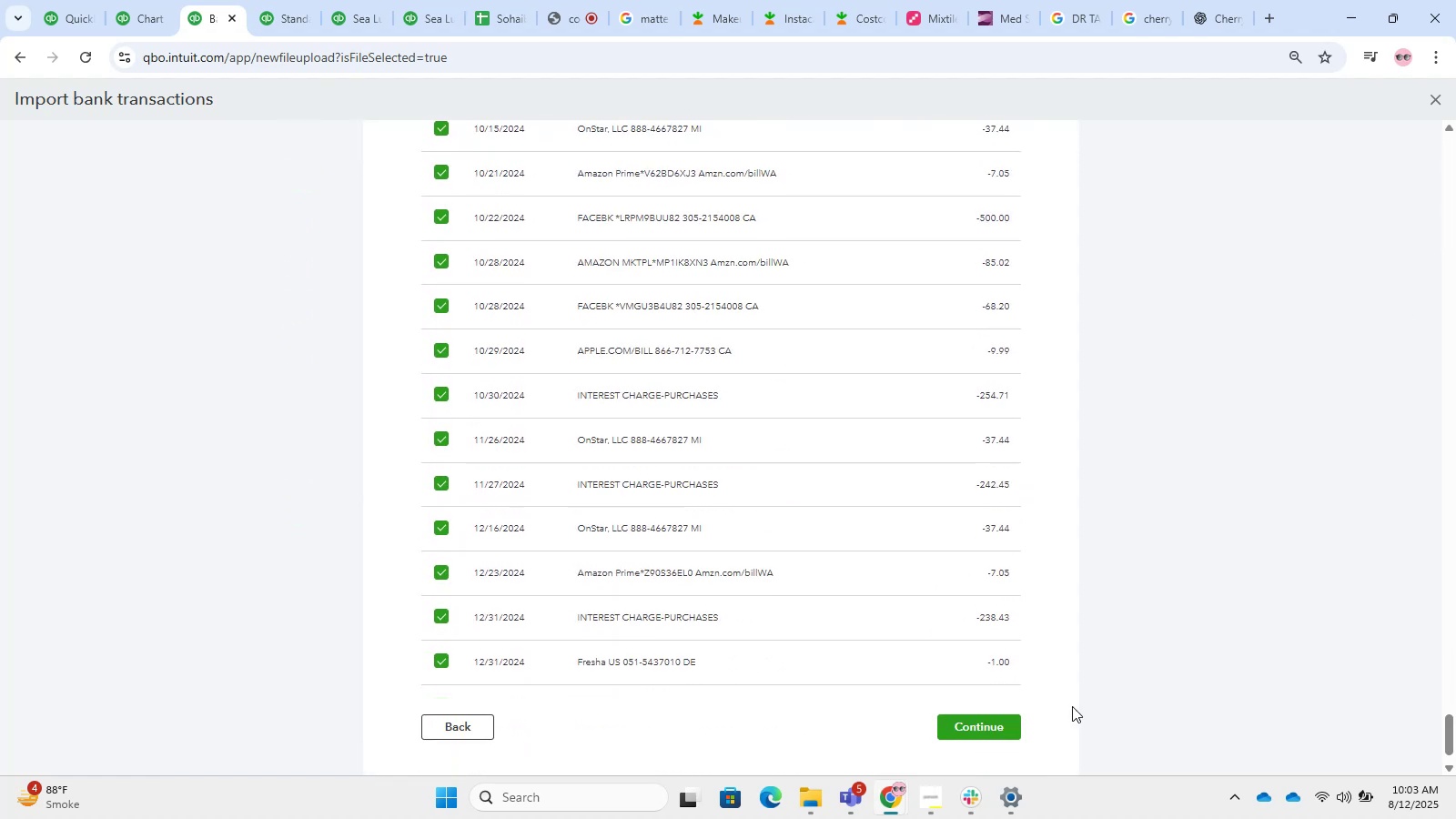 
left_click([973, 723])
 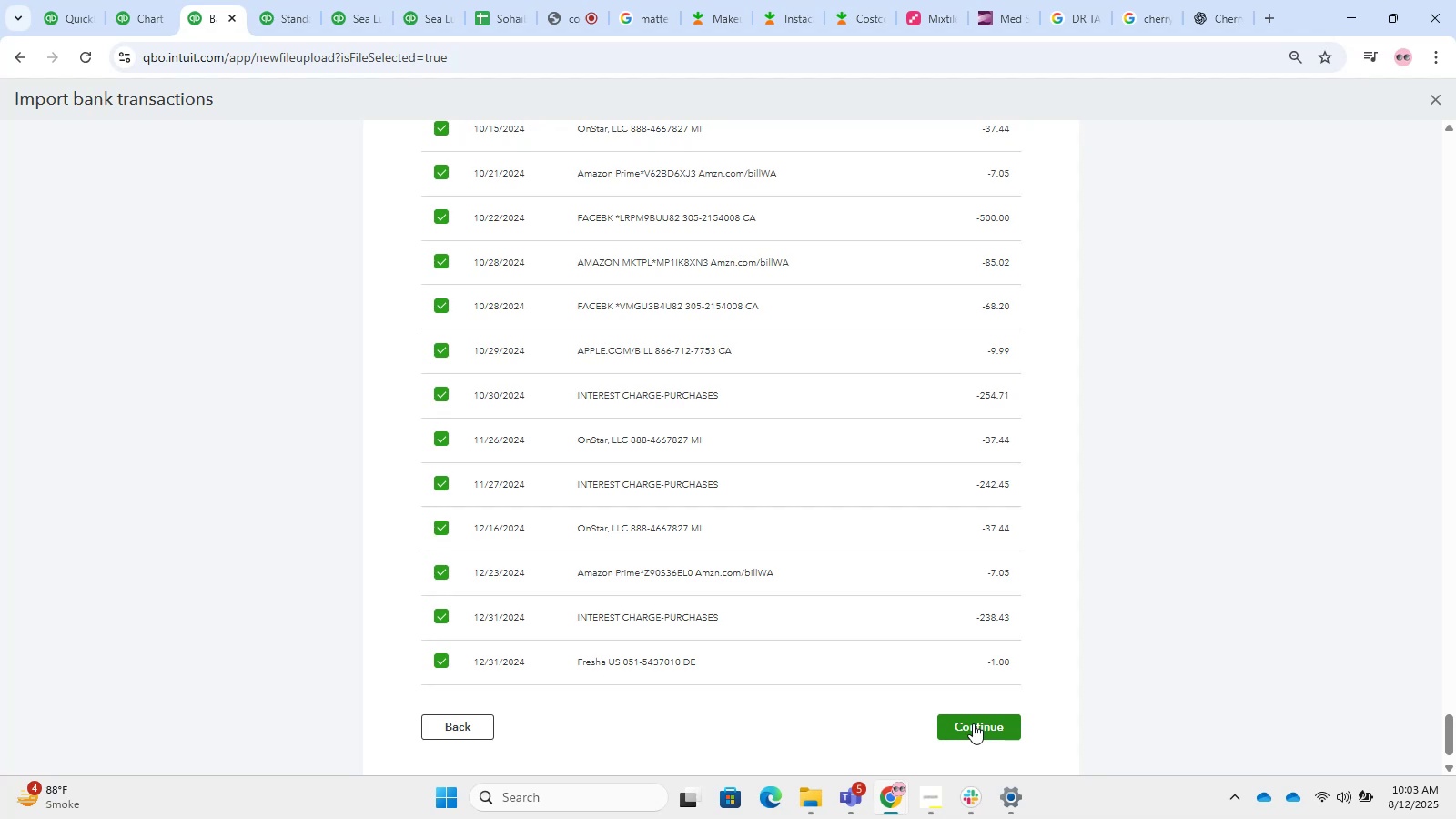 
wait(7.97)
 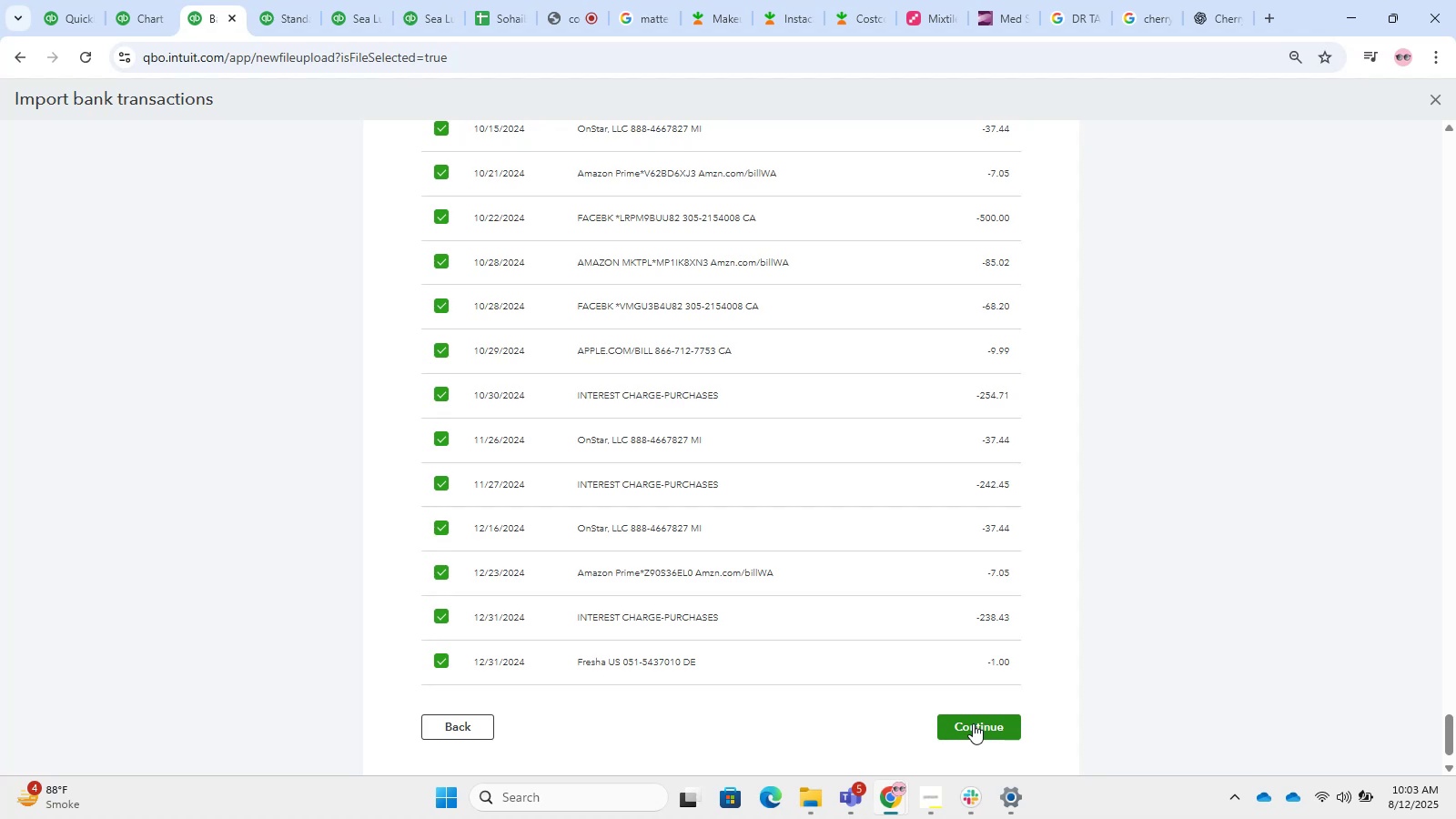 
scroll: coordinate [973, 723], scroll_direction: down, amount: 3.0
 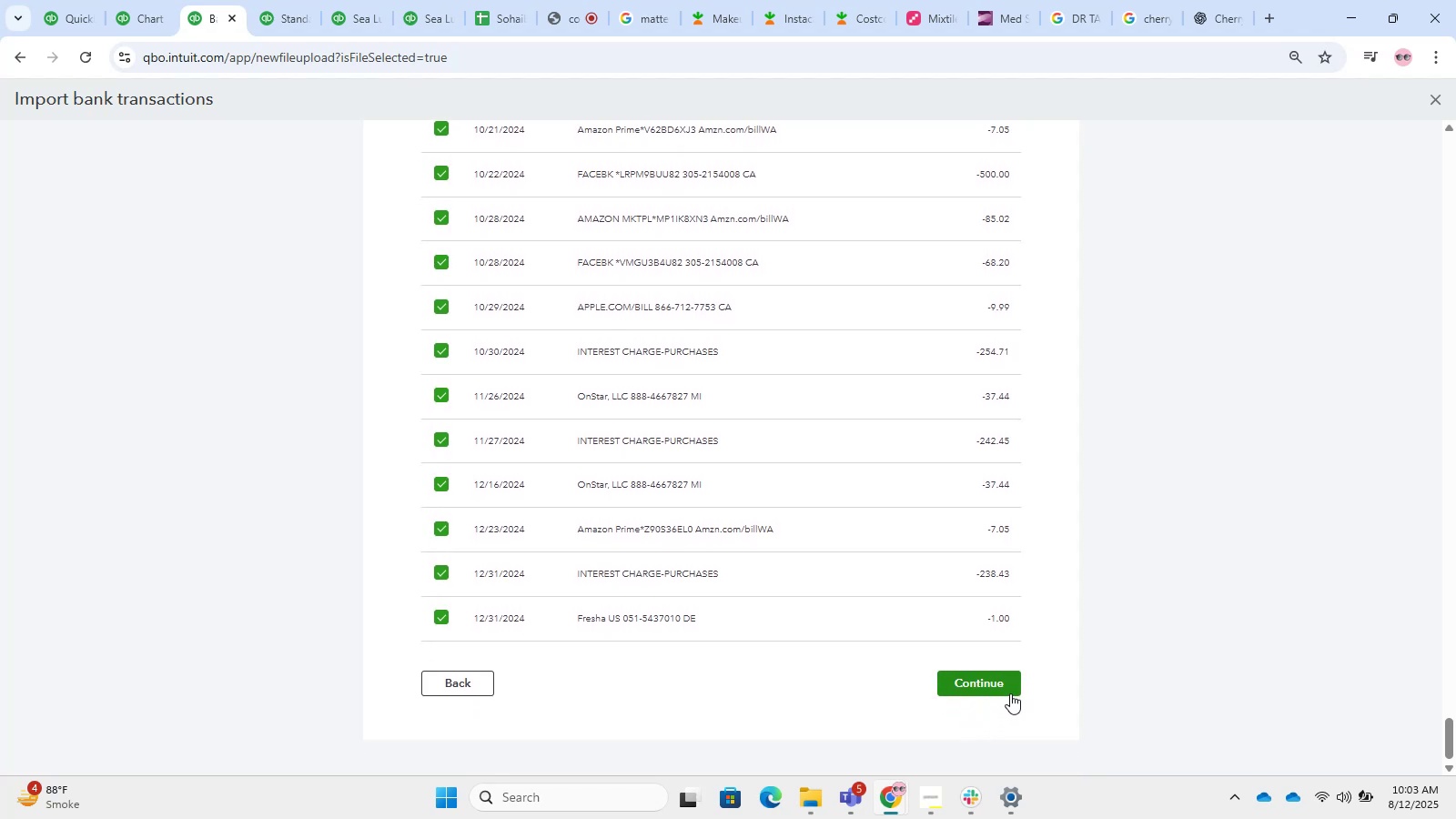 
left_click([1003, 684])
 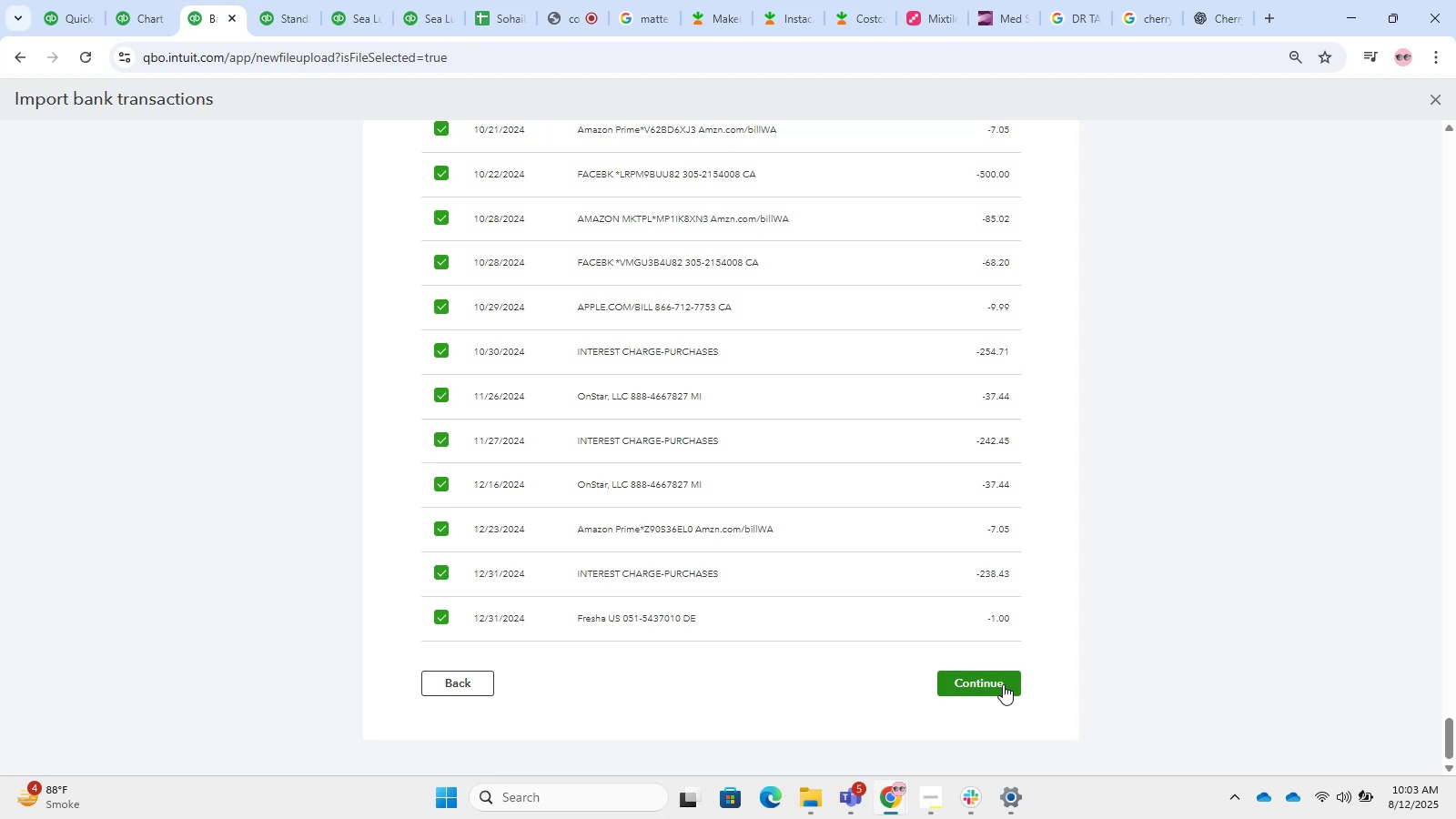 
wait(7.57)
 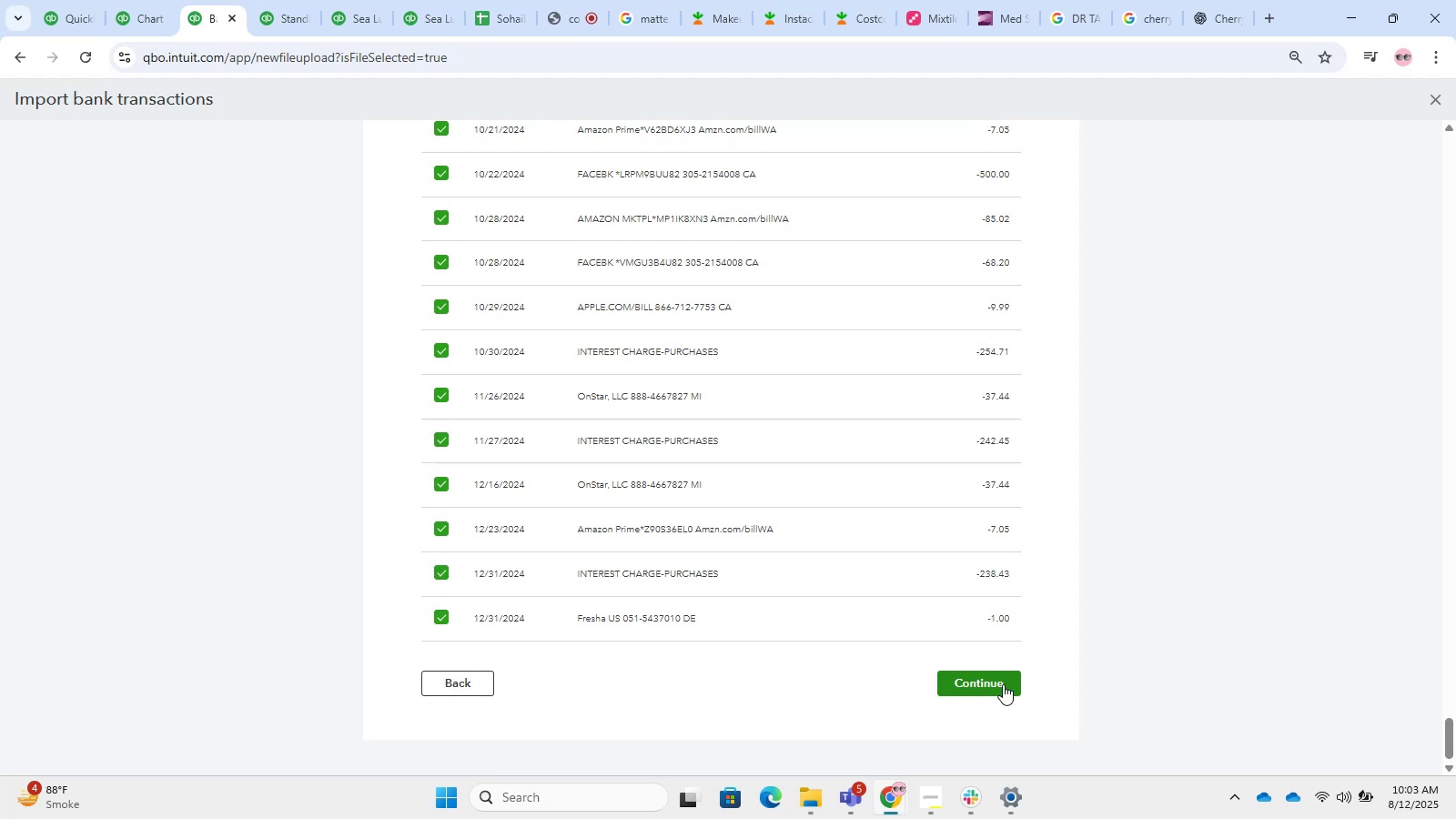 
scroll: coordinate [1039, 636], scroll_direction: down, amount: 4.0
 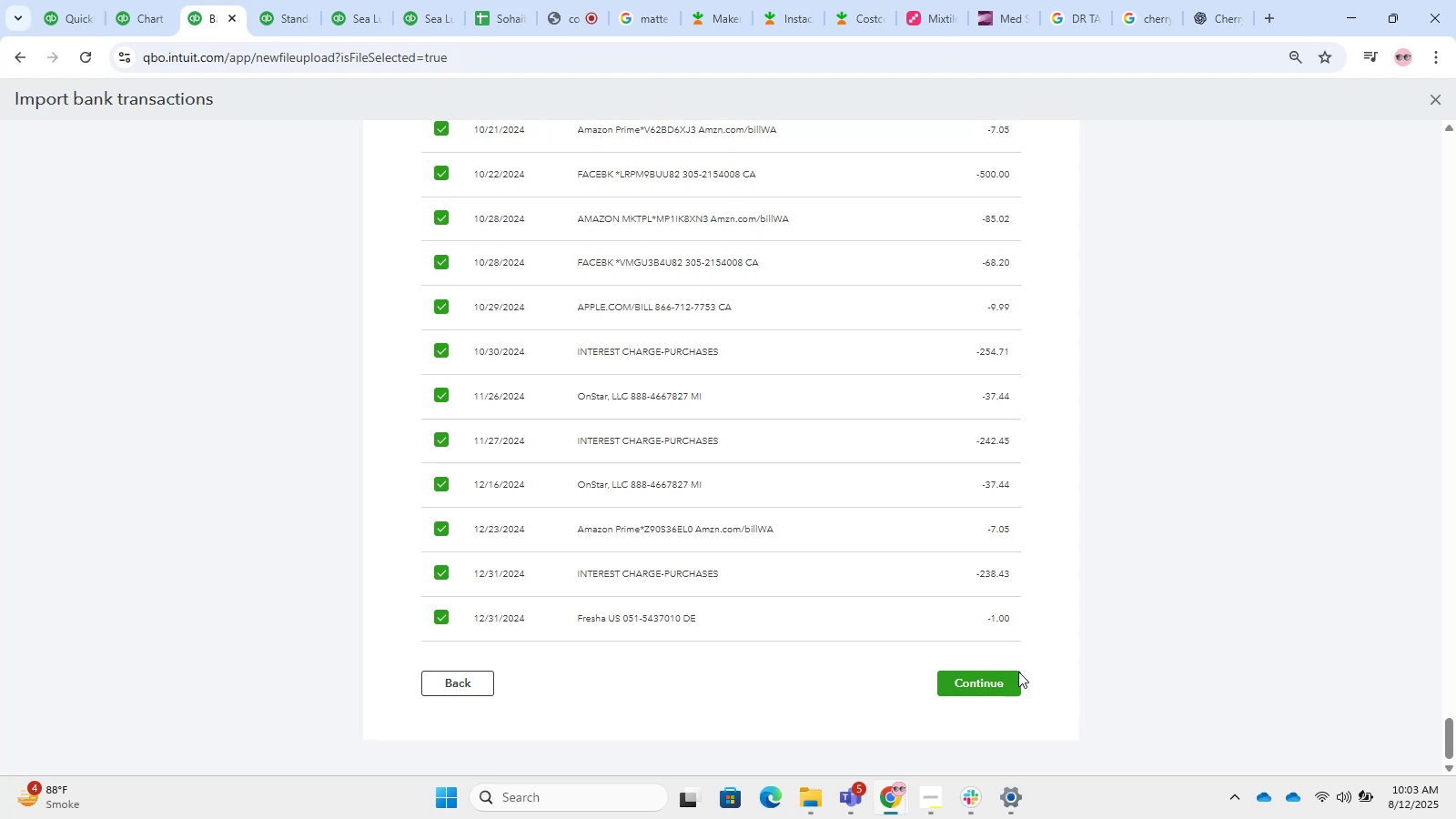 
left_click([1015, 679])
 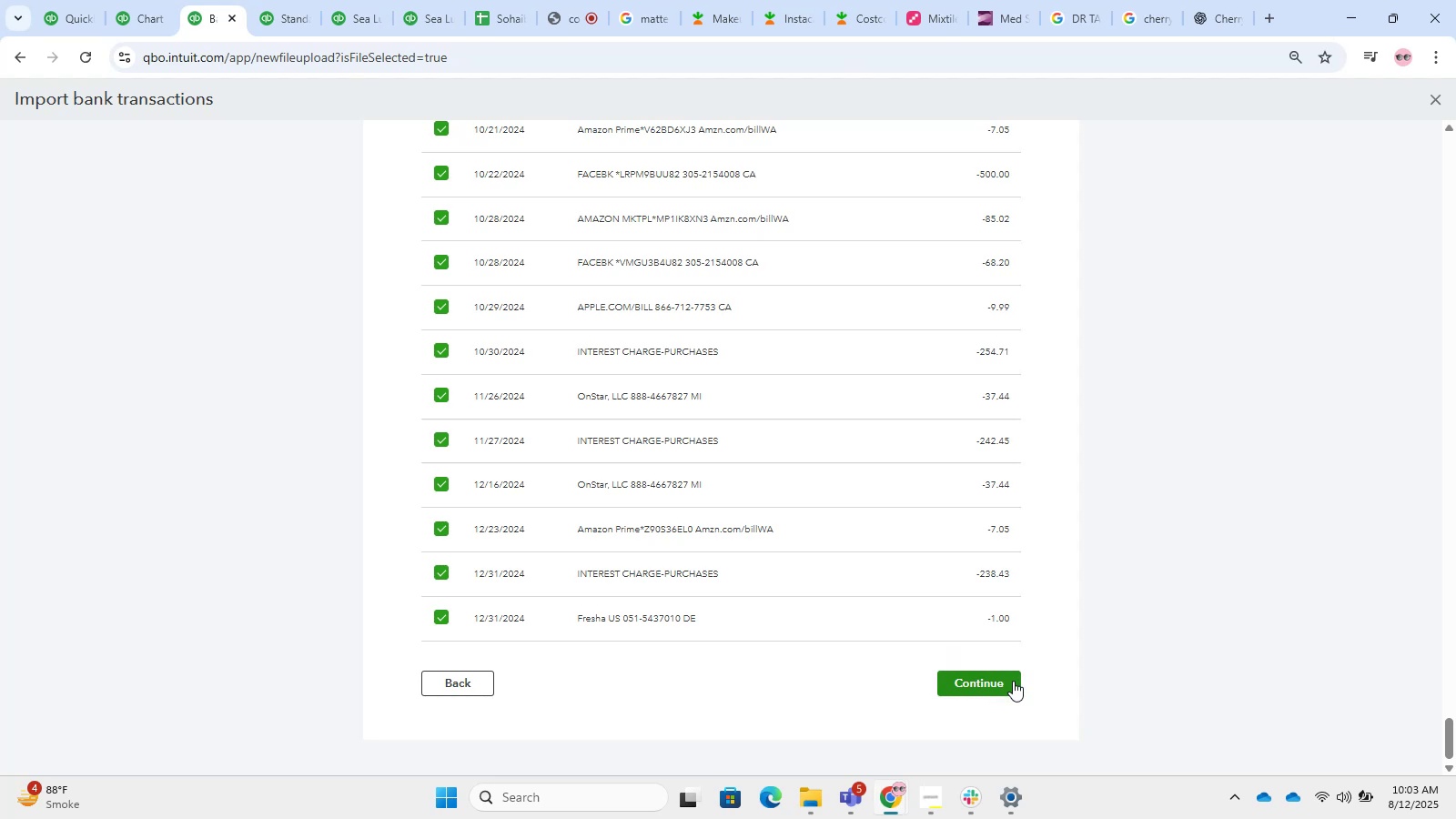 
left_click([1013, 681])
 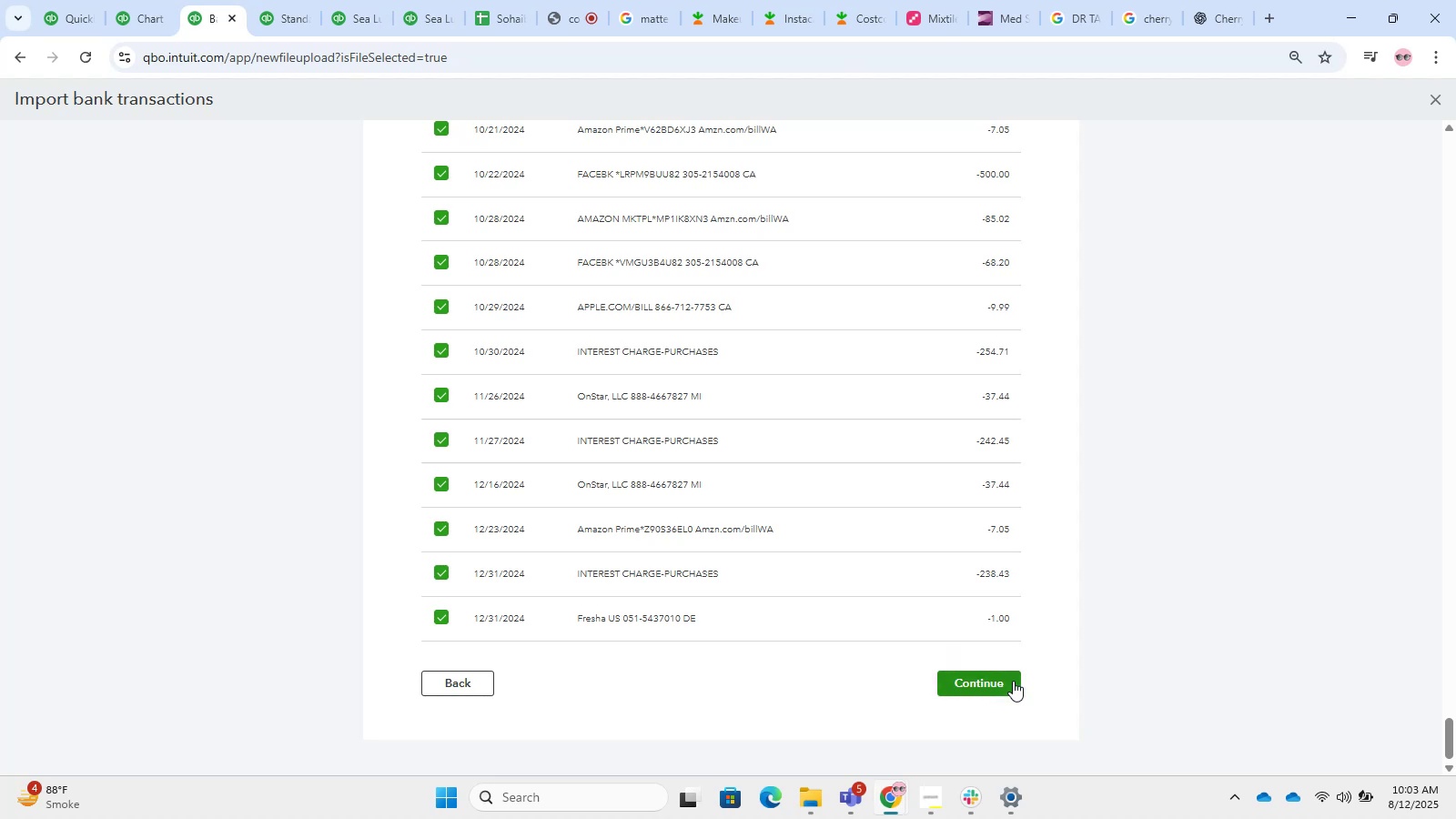 
double_click([1013, 681])
 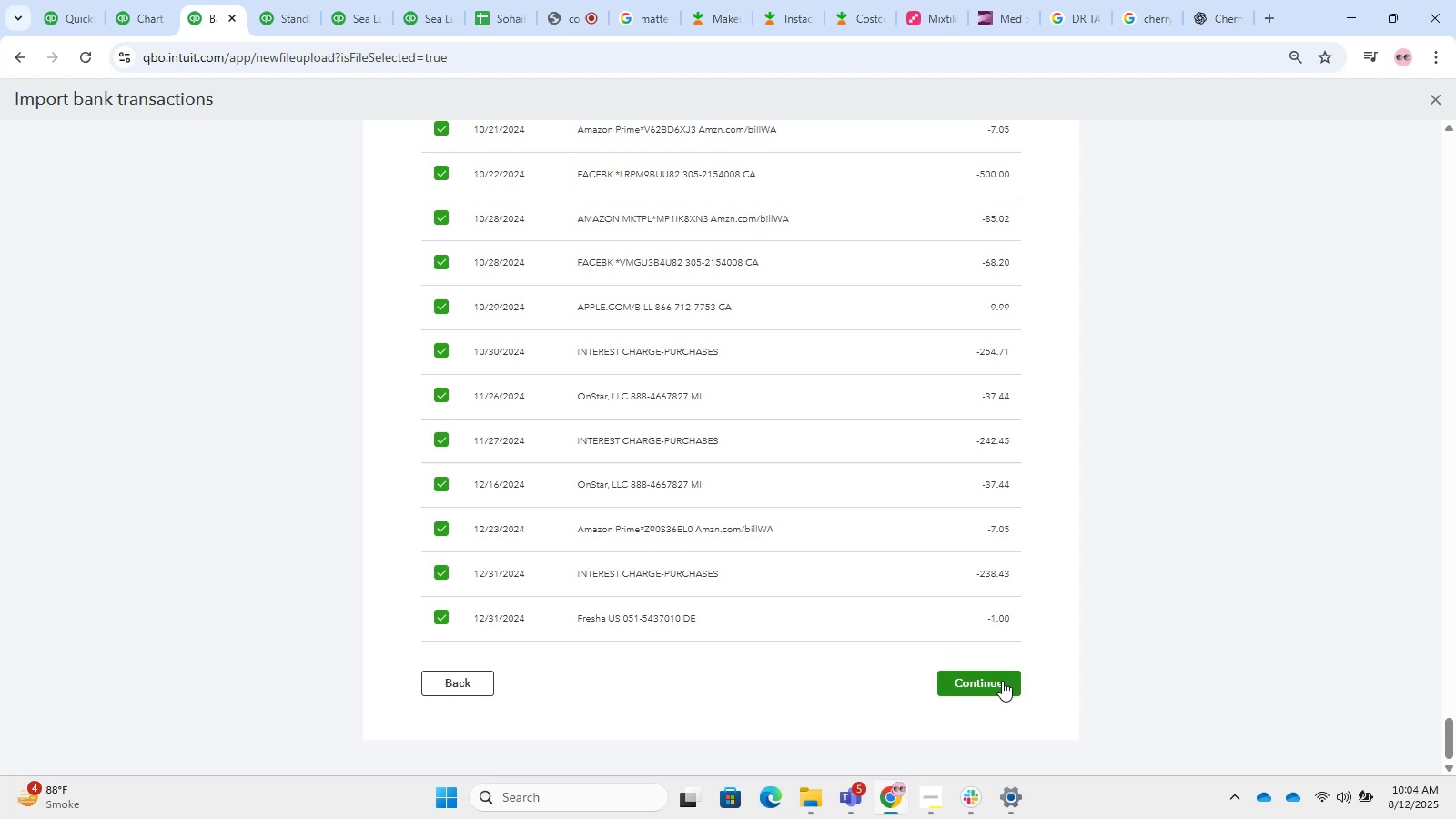 
triple_click([966, 678])
 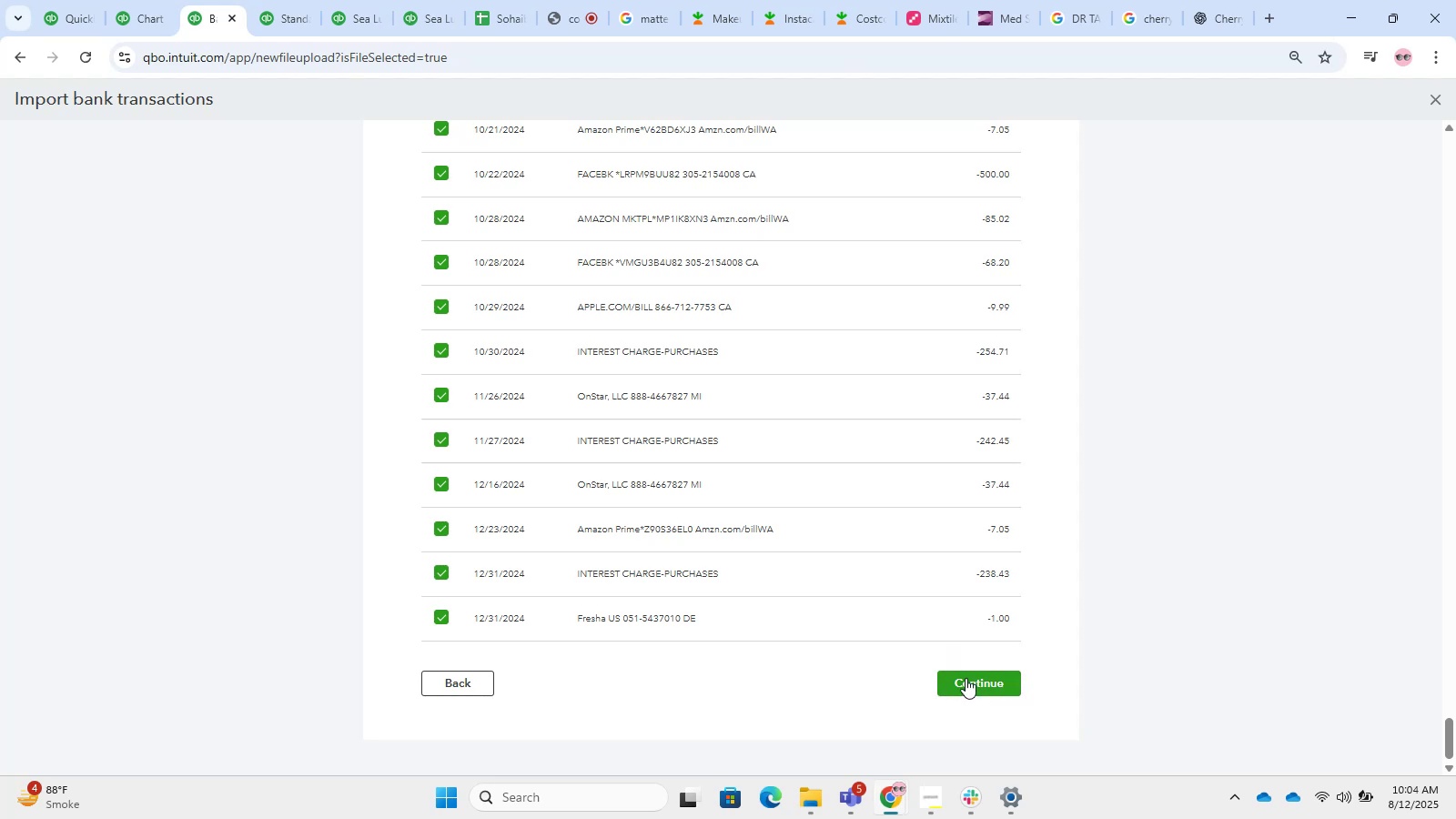 
triple_click([966, 678])
 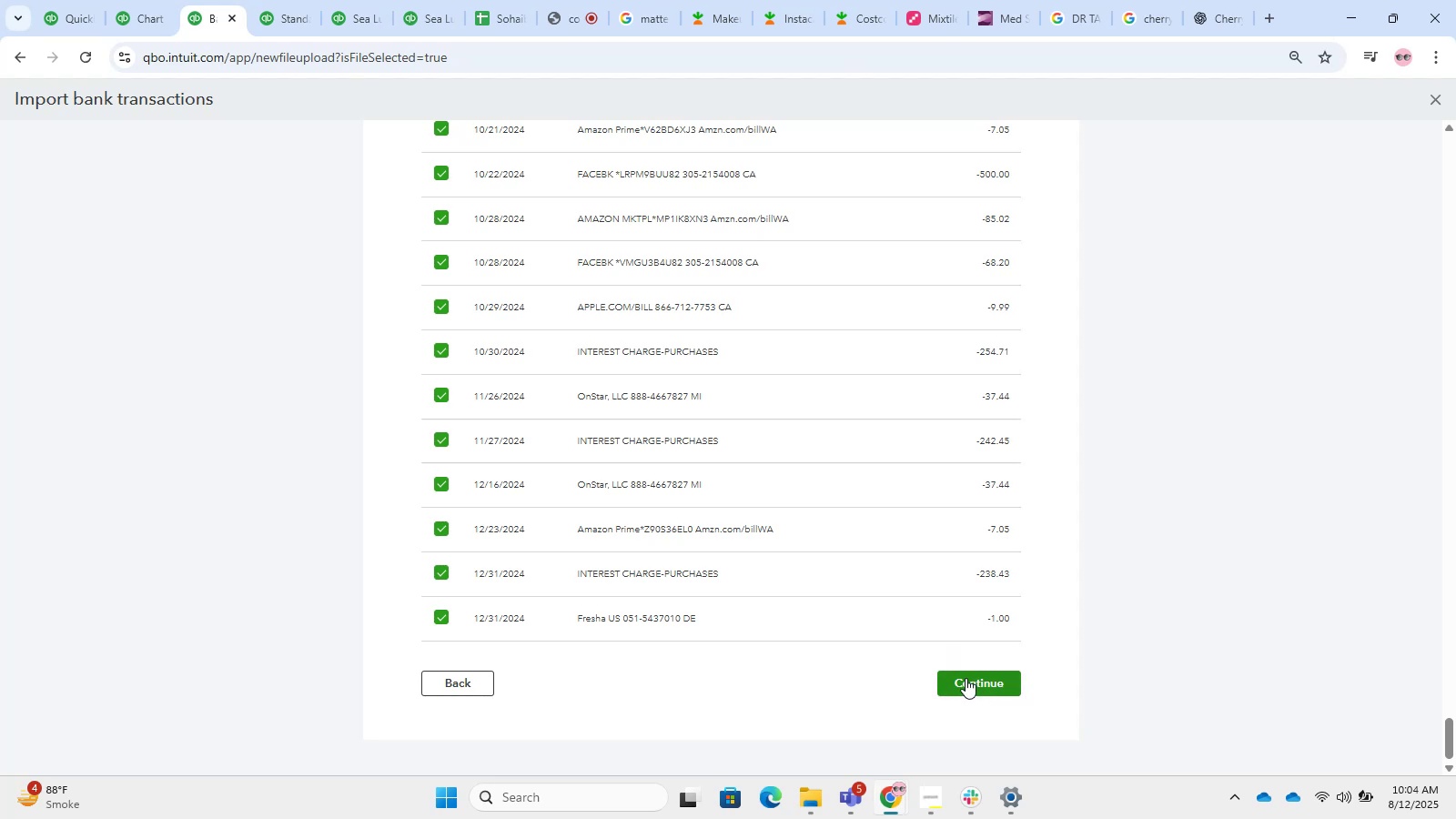 
triple_click([966, 678])
 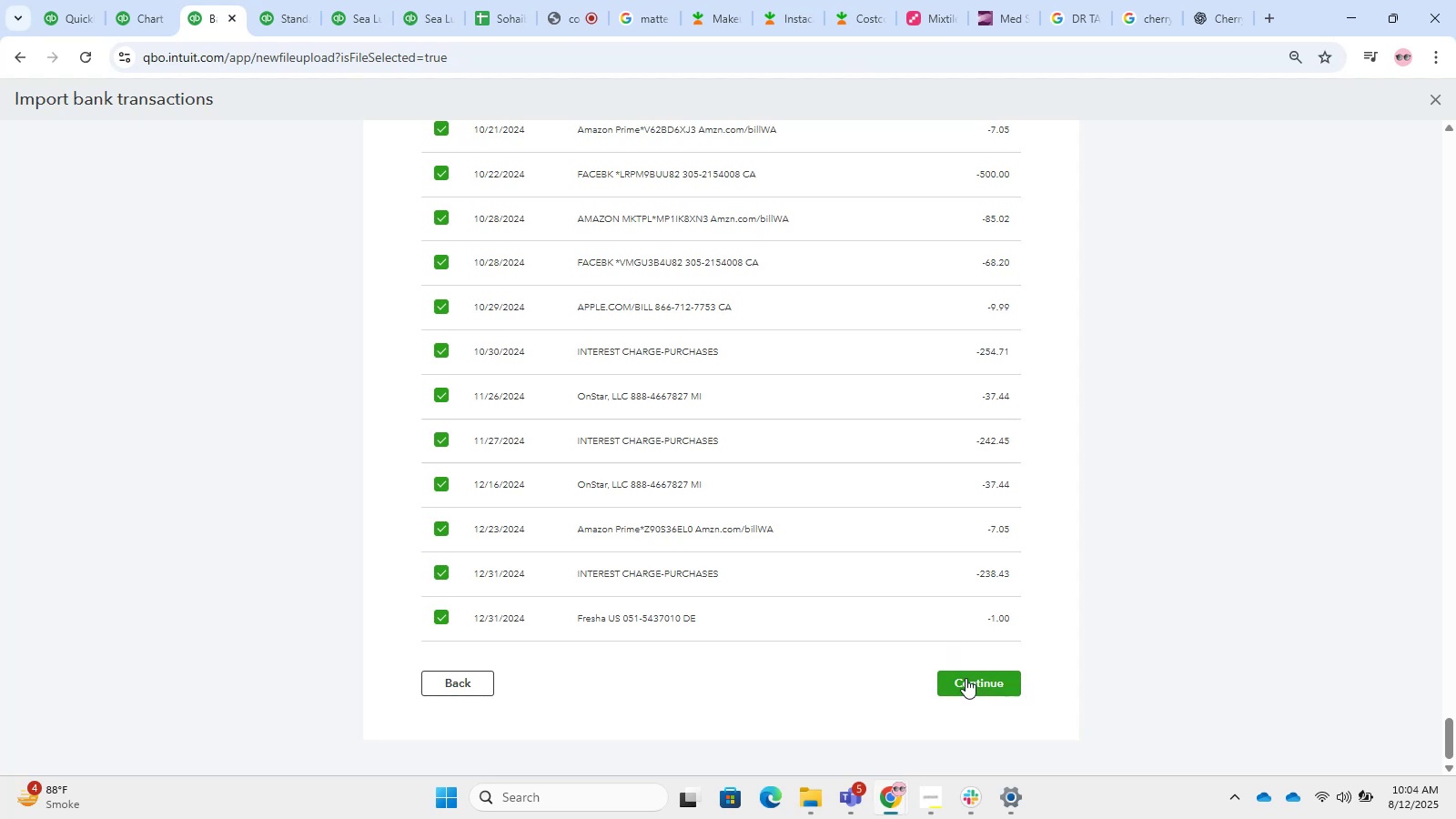 
triple_click([966, 678])
 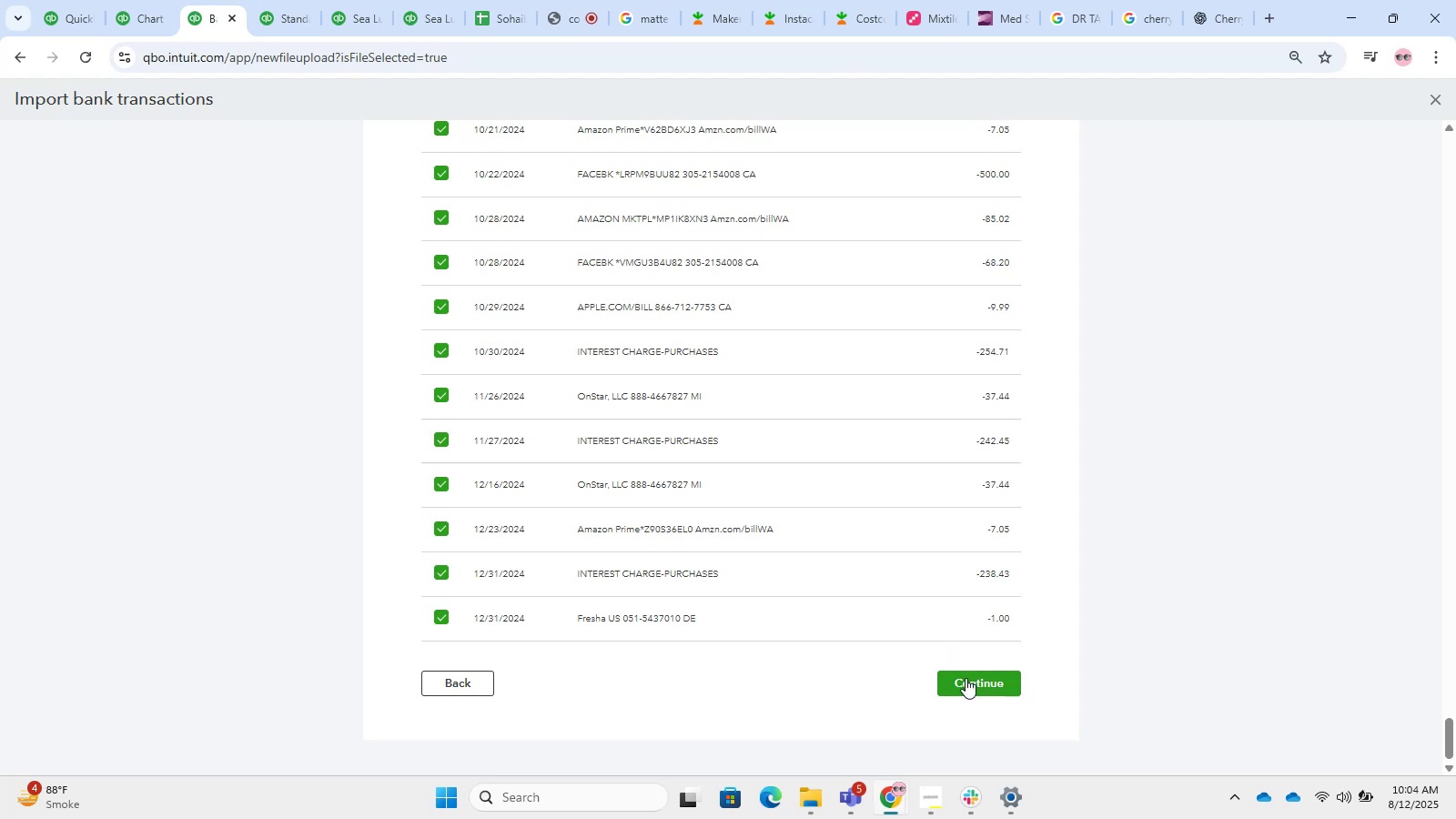 
triple_click([965, 678])
 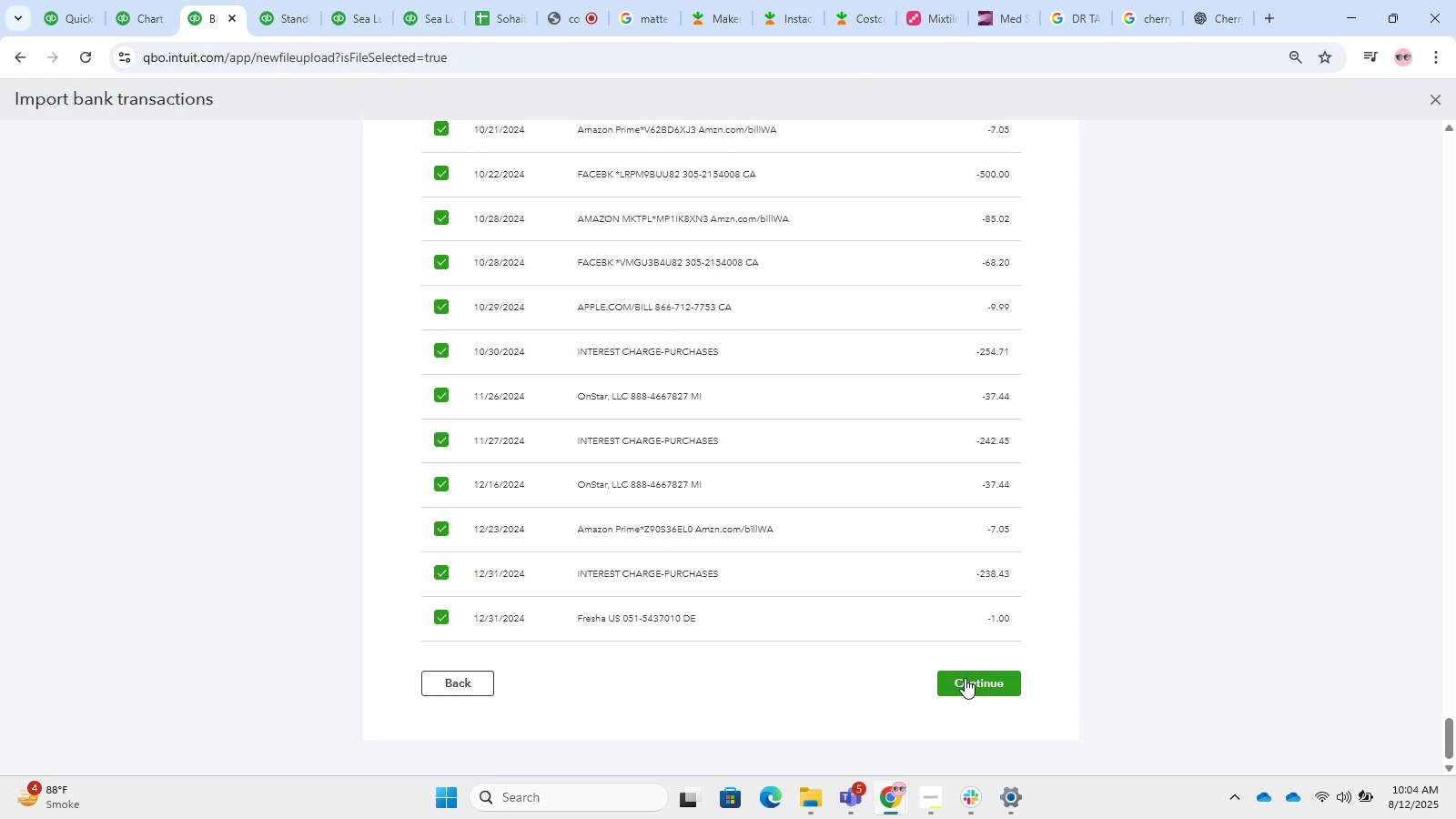 
triple_click([962, 677])
 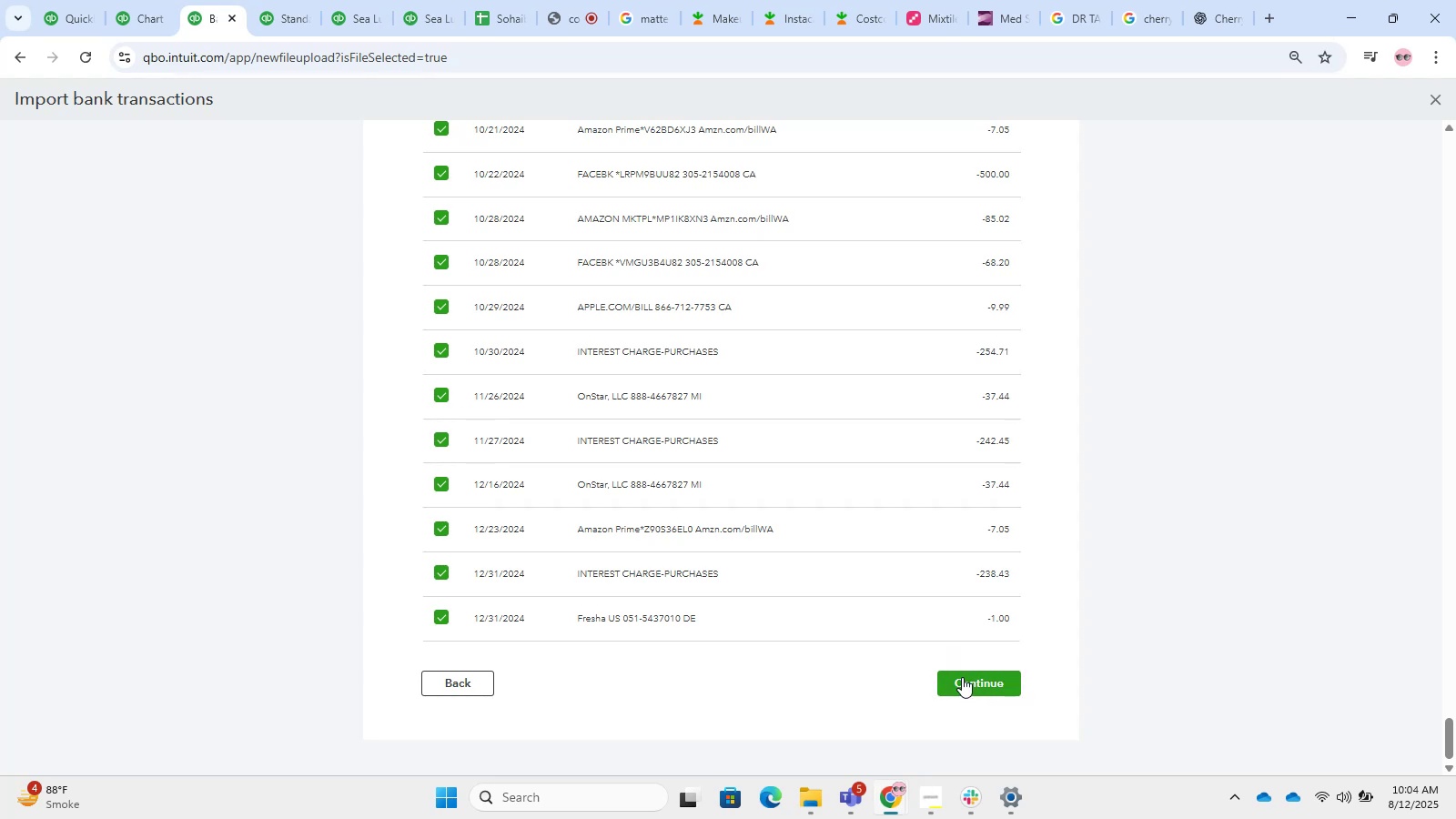 
triple_click([961, 676])
 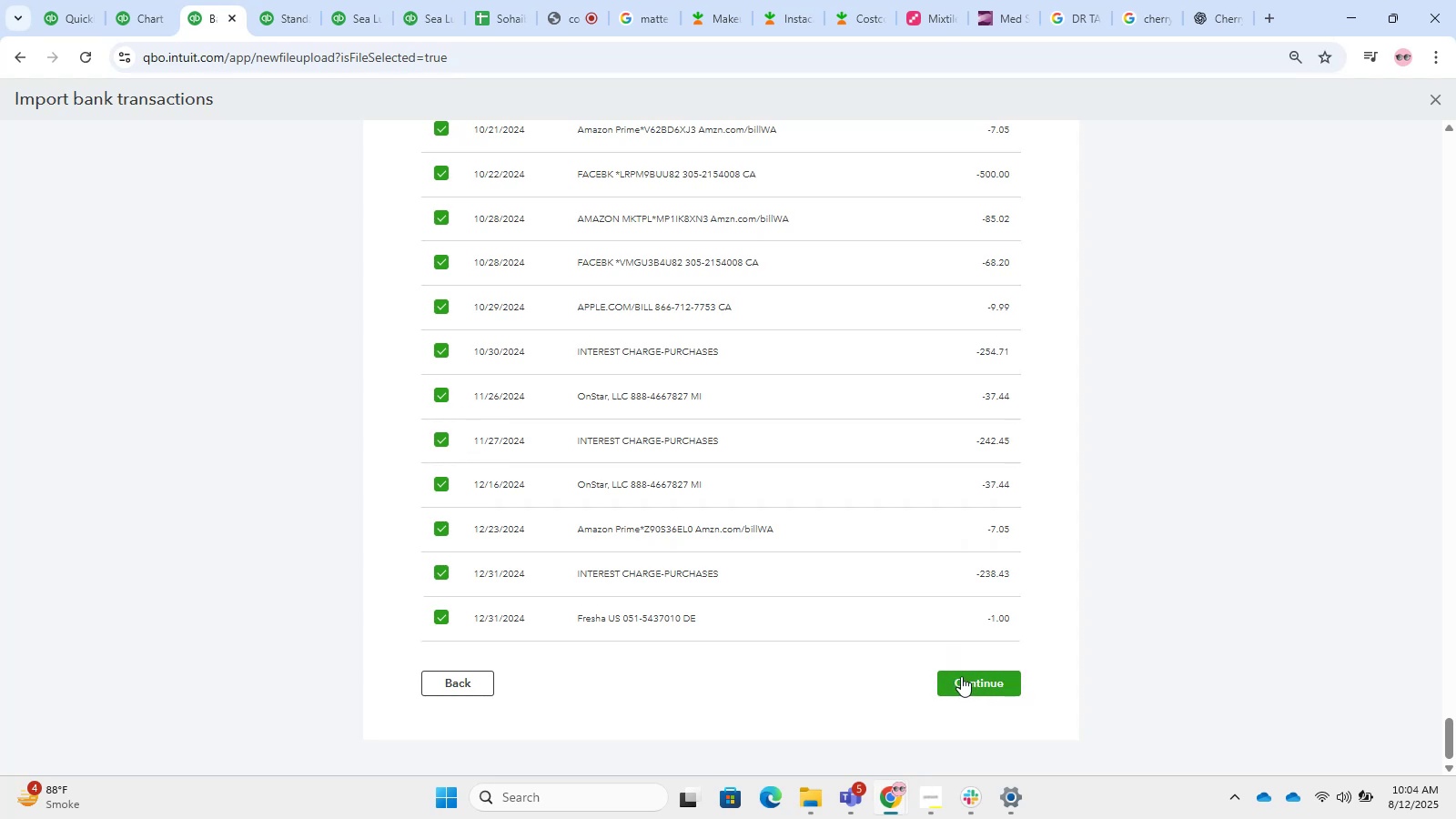 
triple_click([961, 676])
 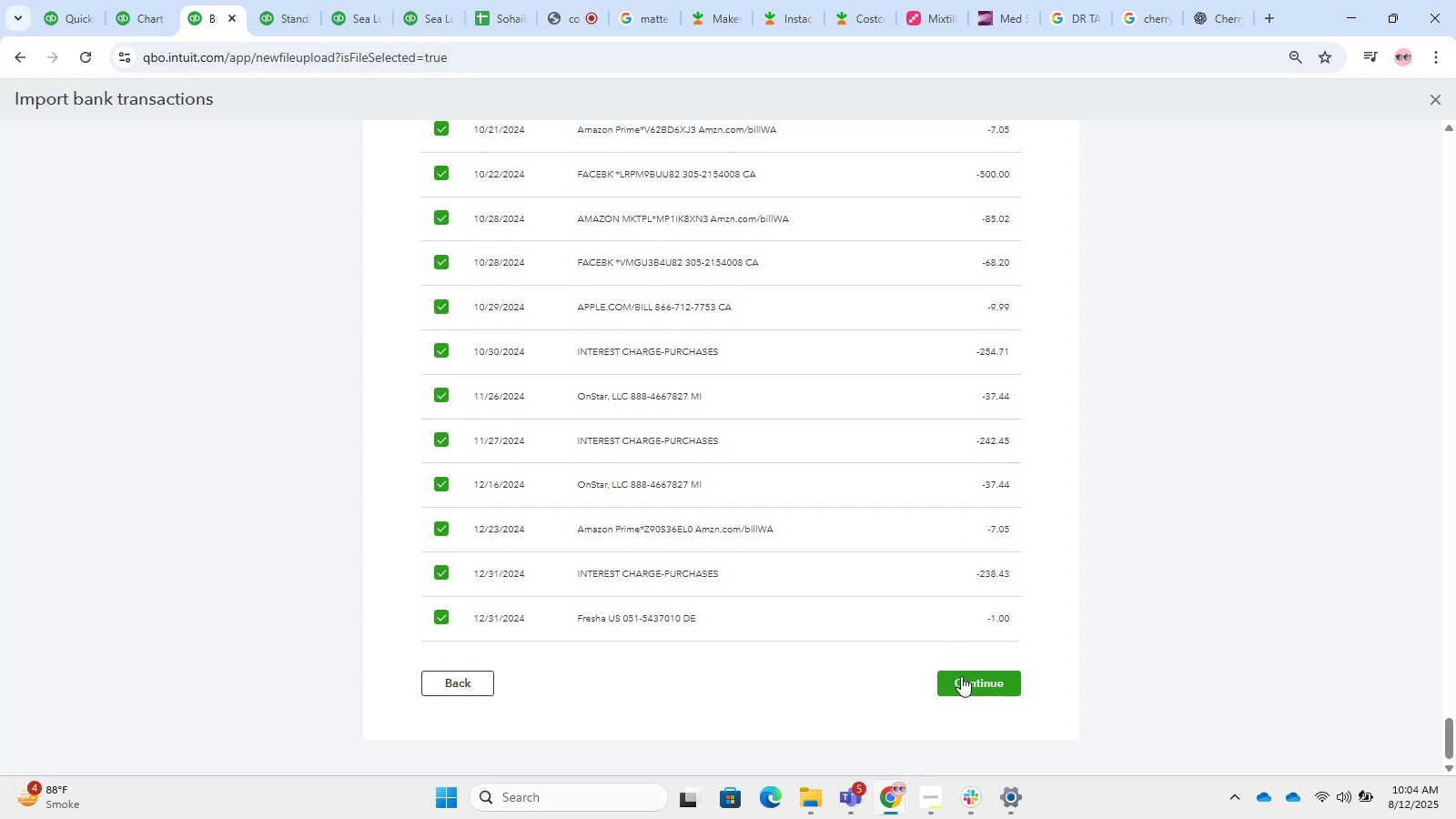 
triple_click([961, 676])
 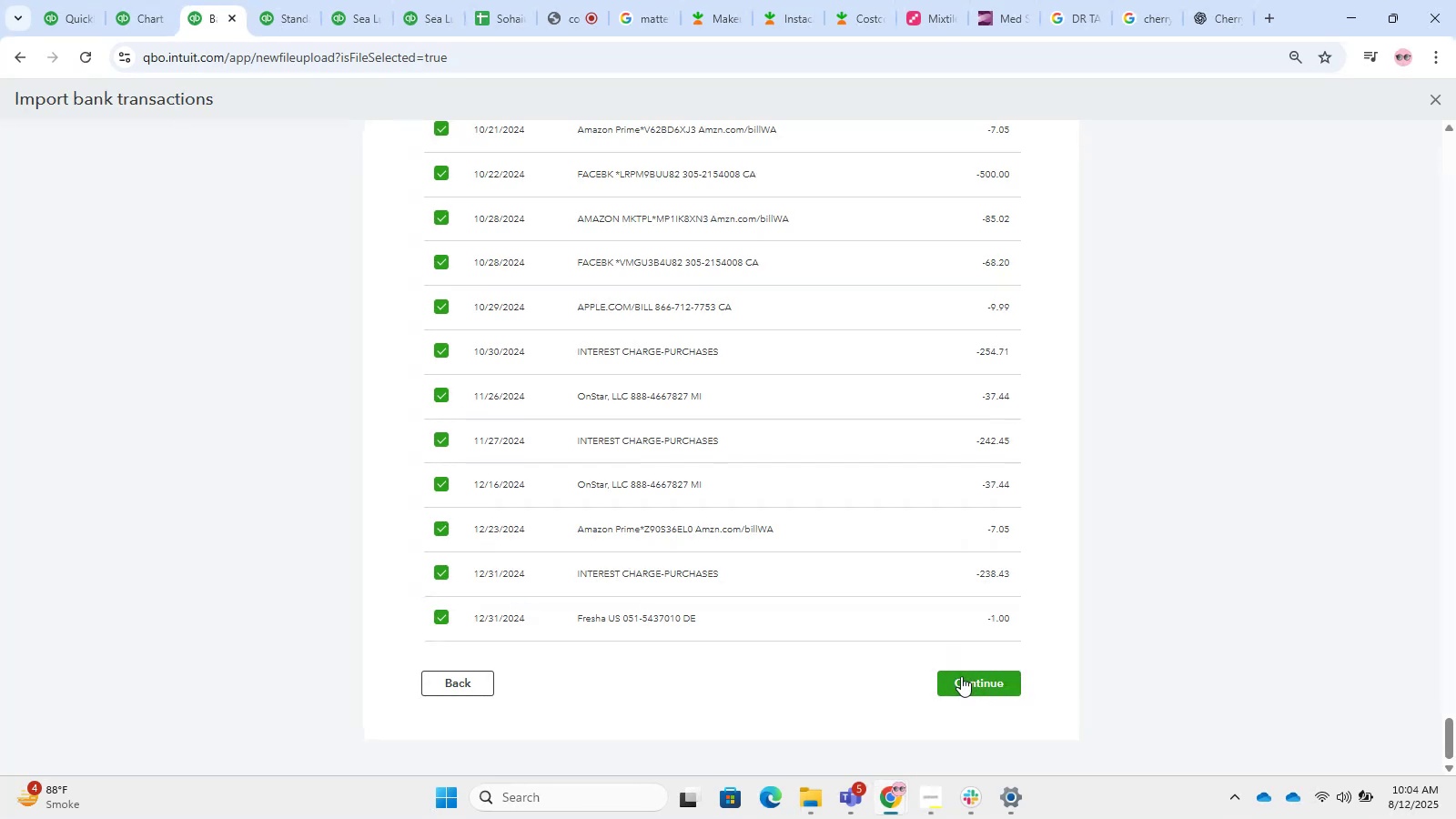 
triple_click([960, 676])
 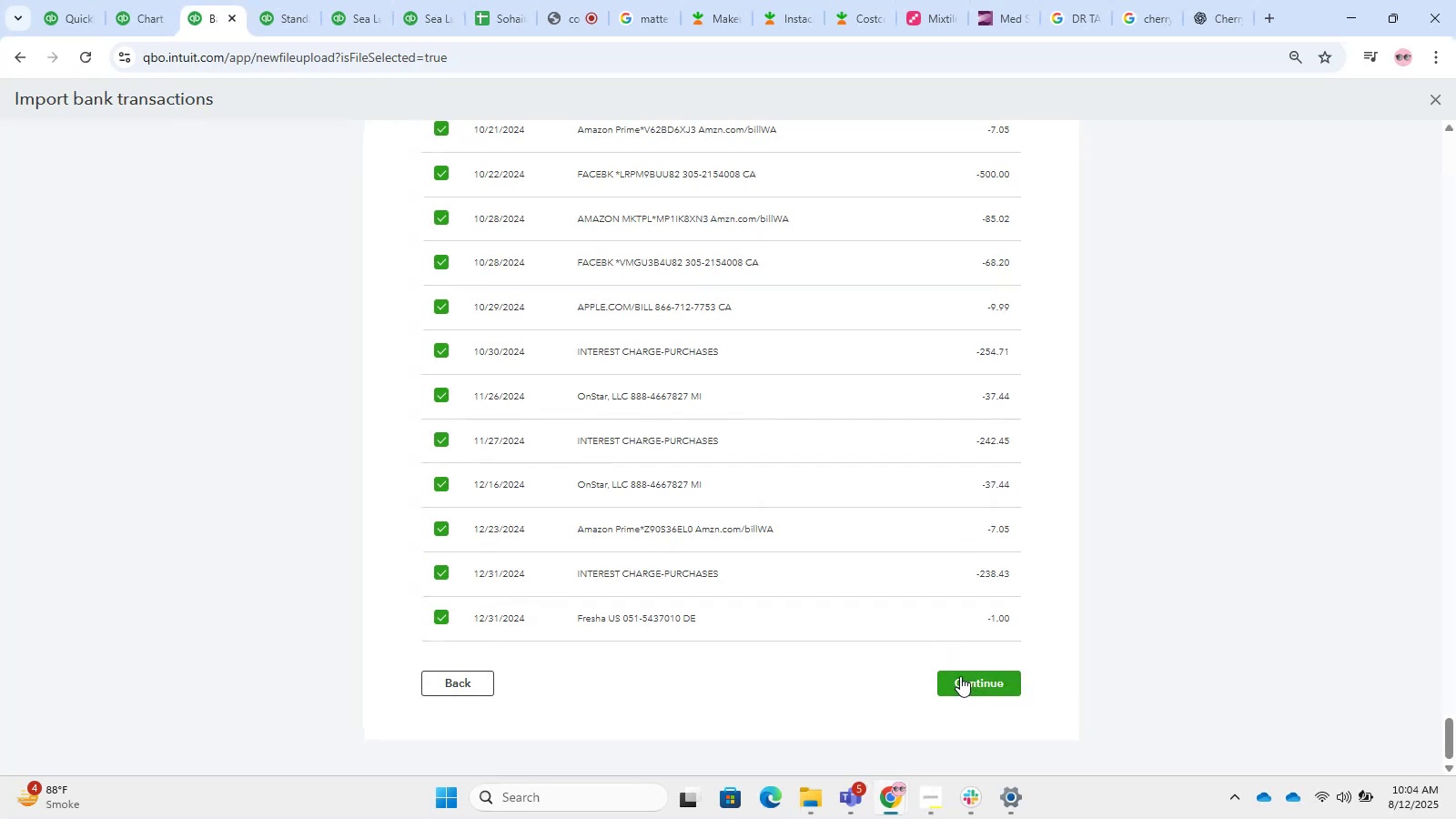 
triple_click([960, 676])
 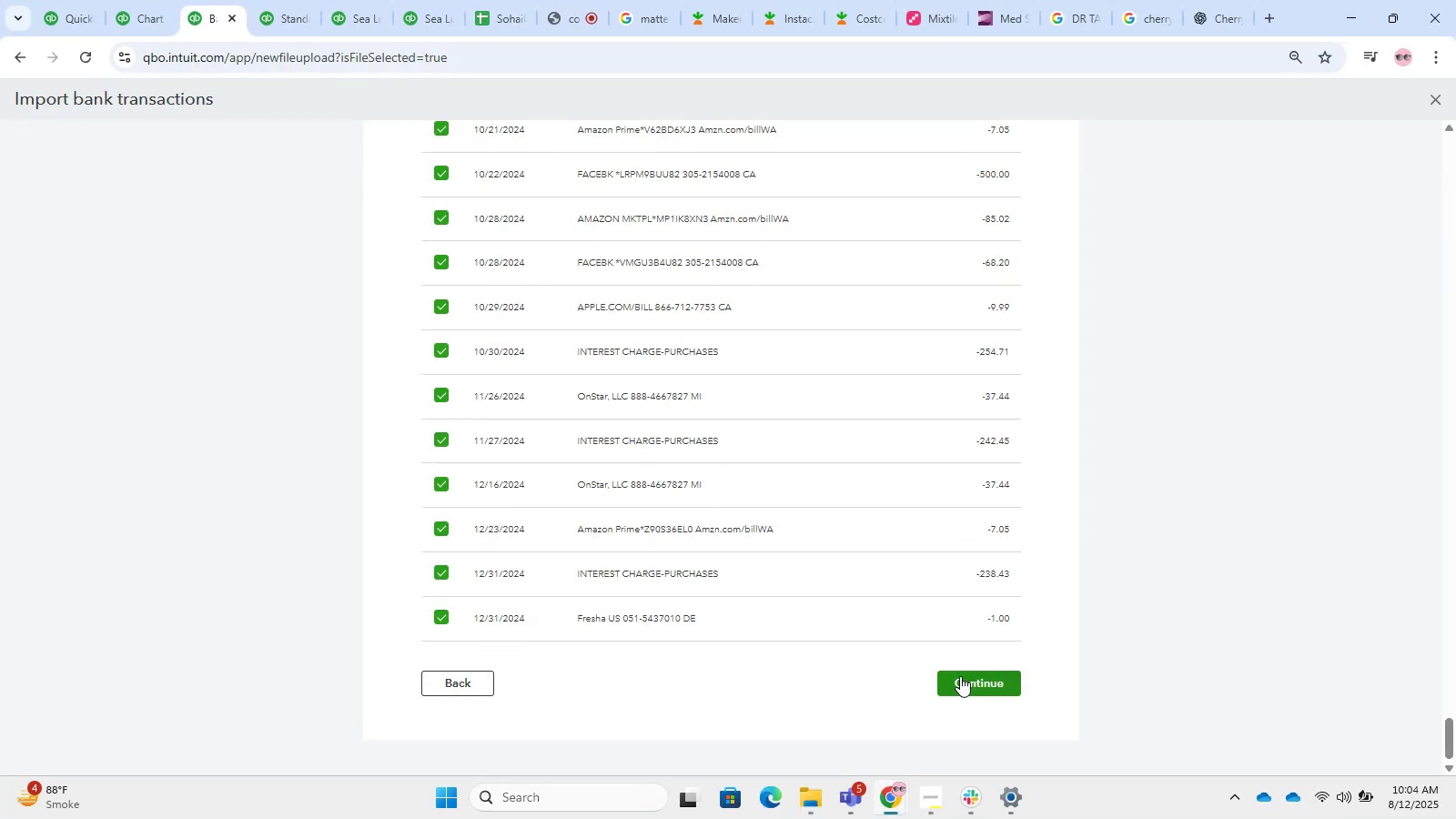 
left_click([1007, 688])
 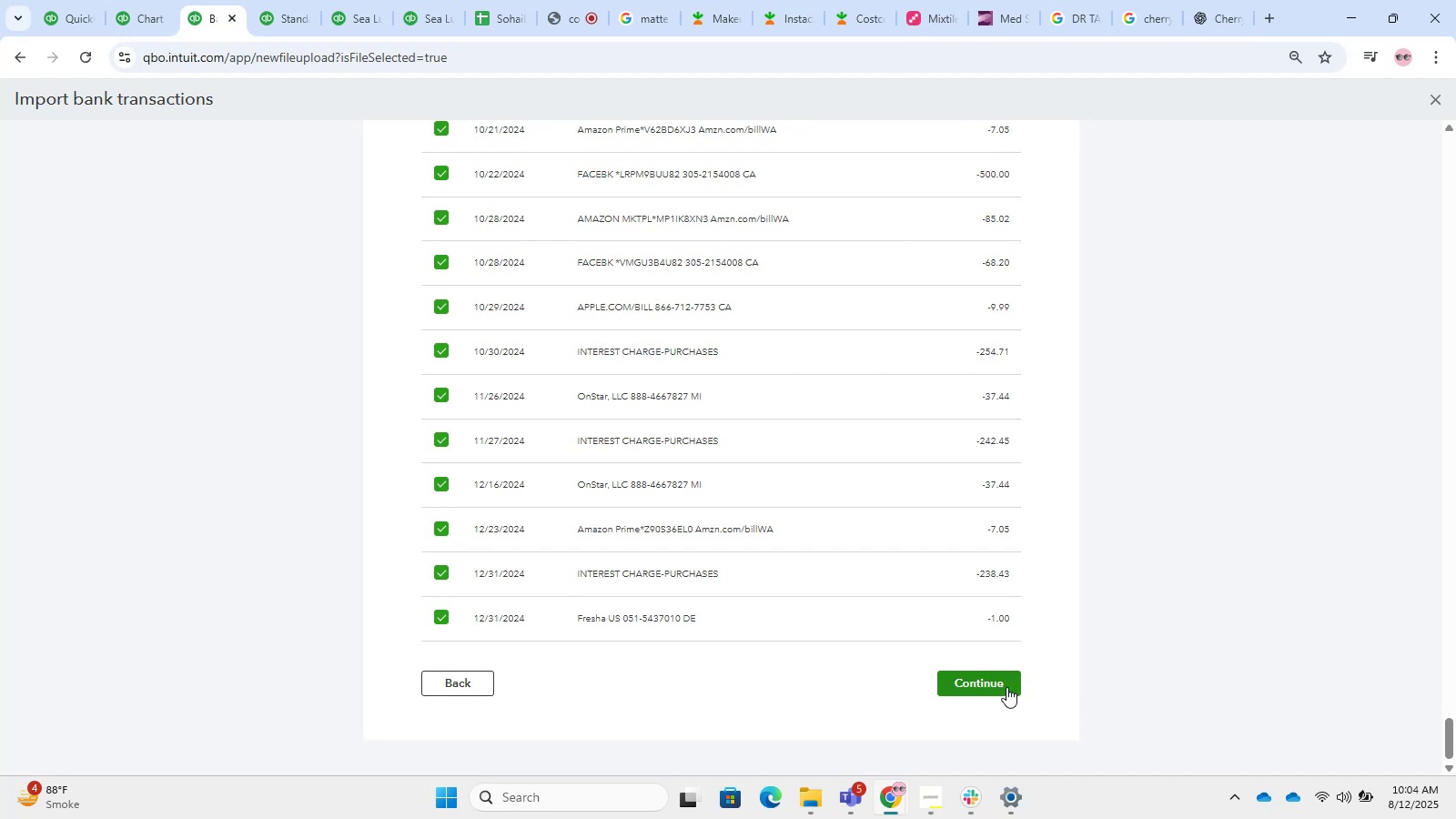 
left_click([1006, 687])
 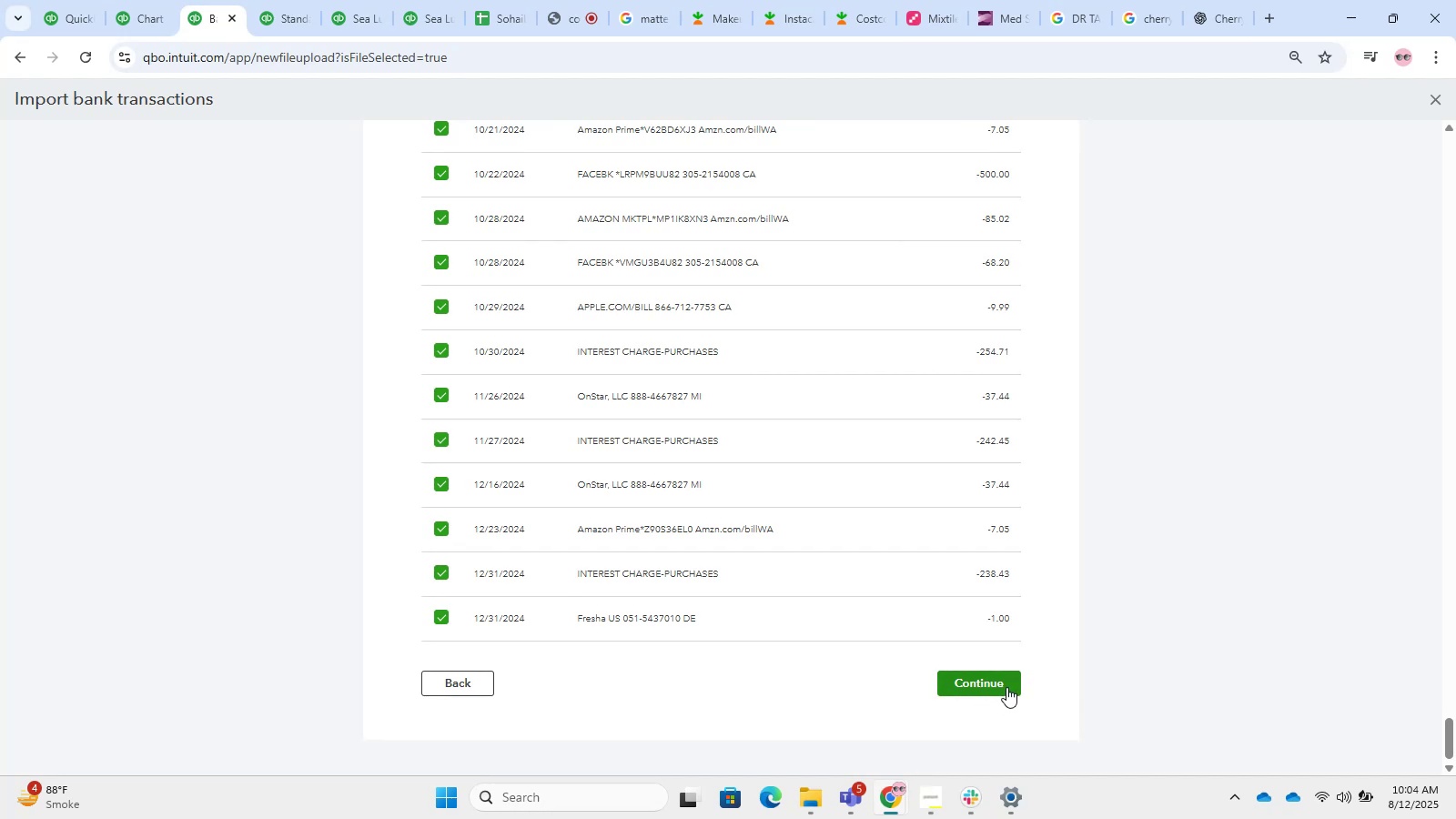 
left_click([1006, 687])
 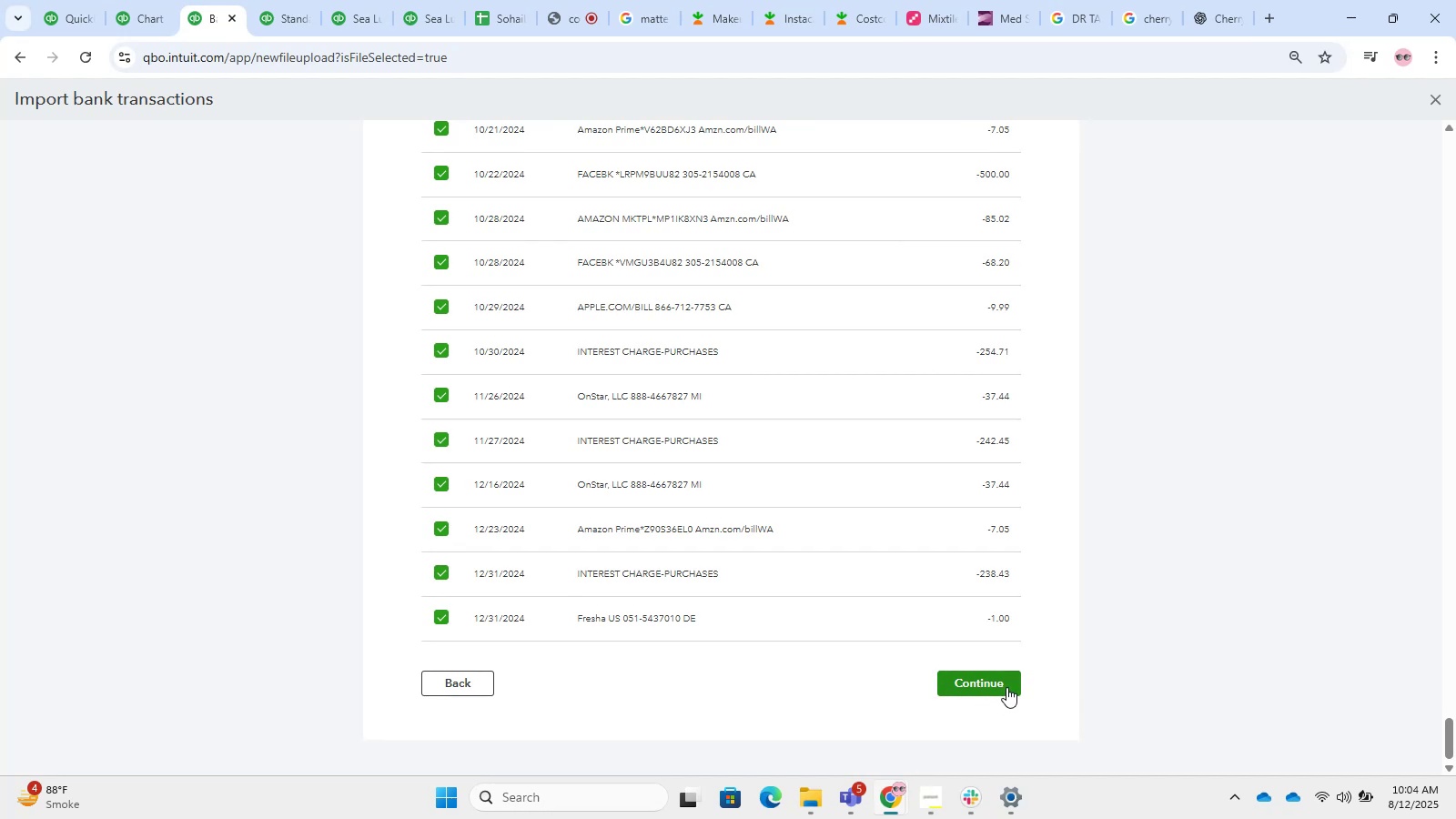 
left_click([1006, 687])
 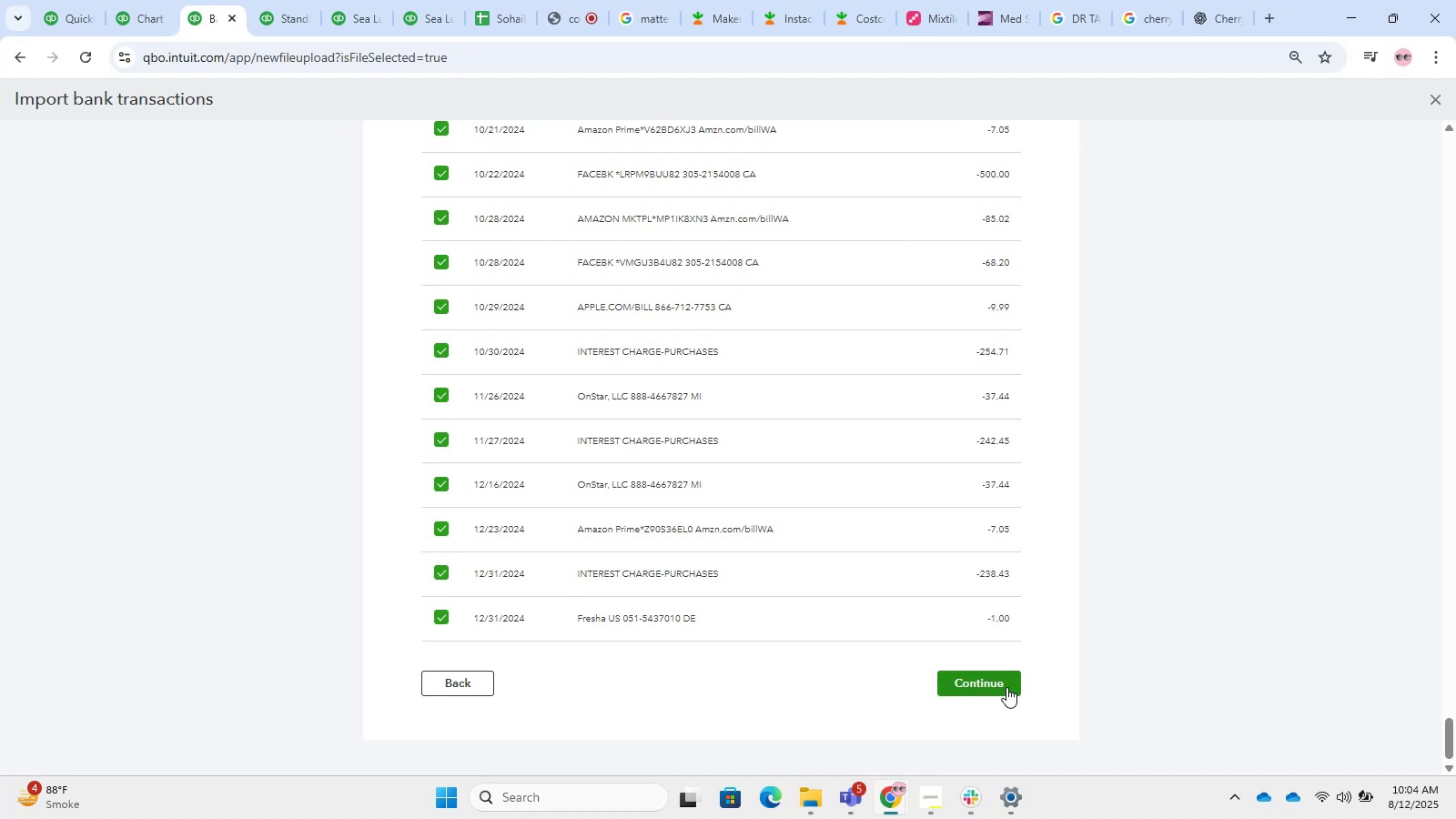 
double_click([1006, 687])
 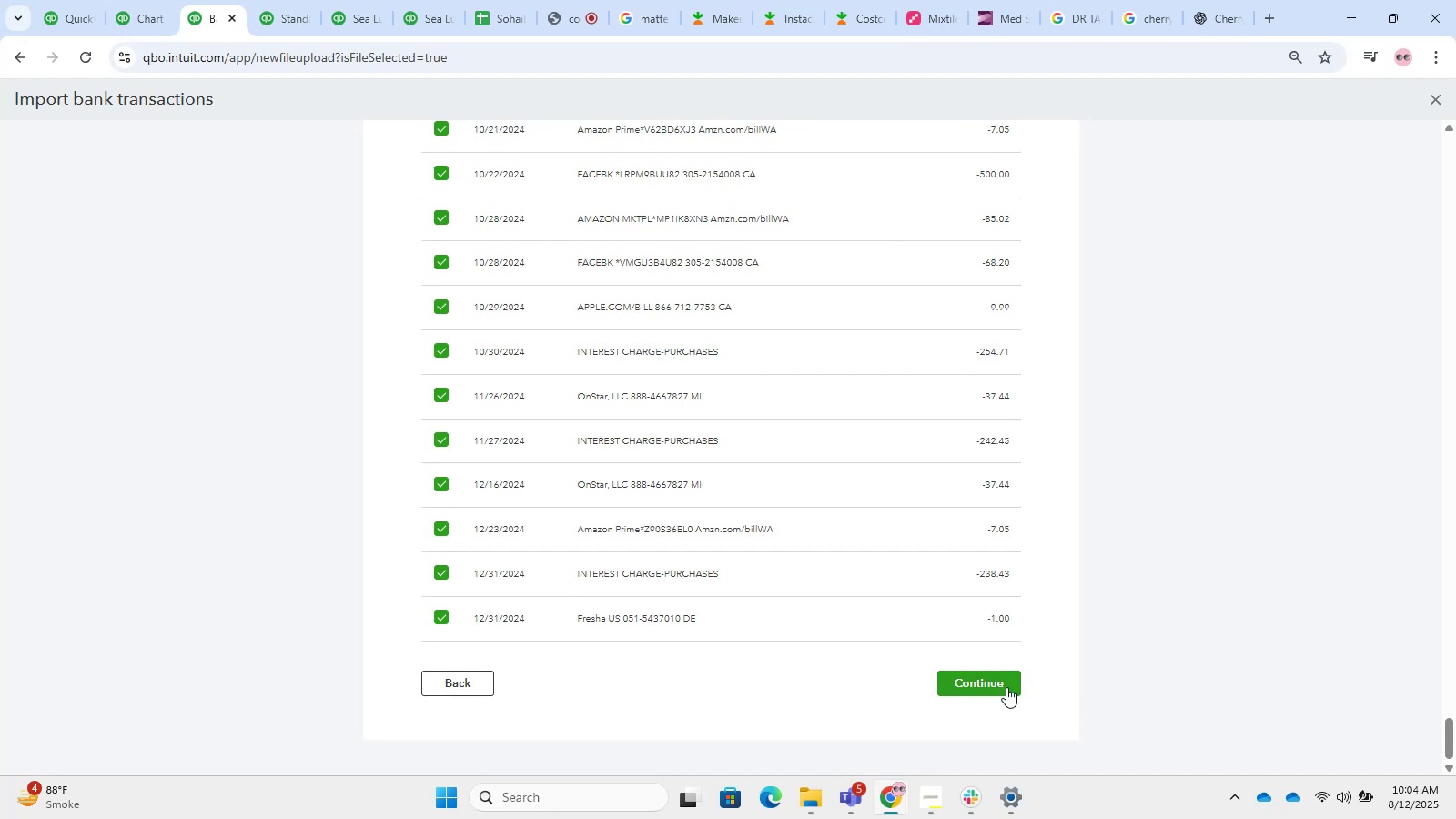 
triple_click([1006, 687])
 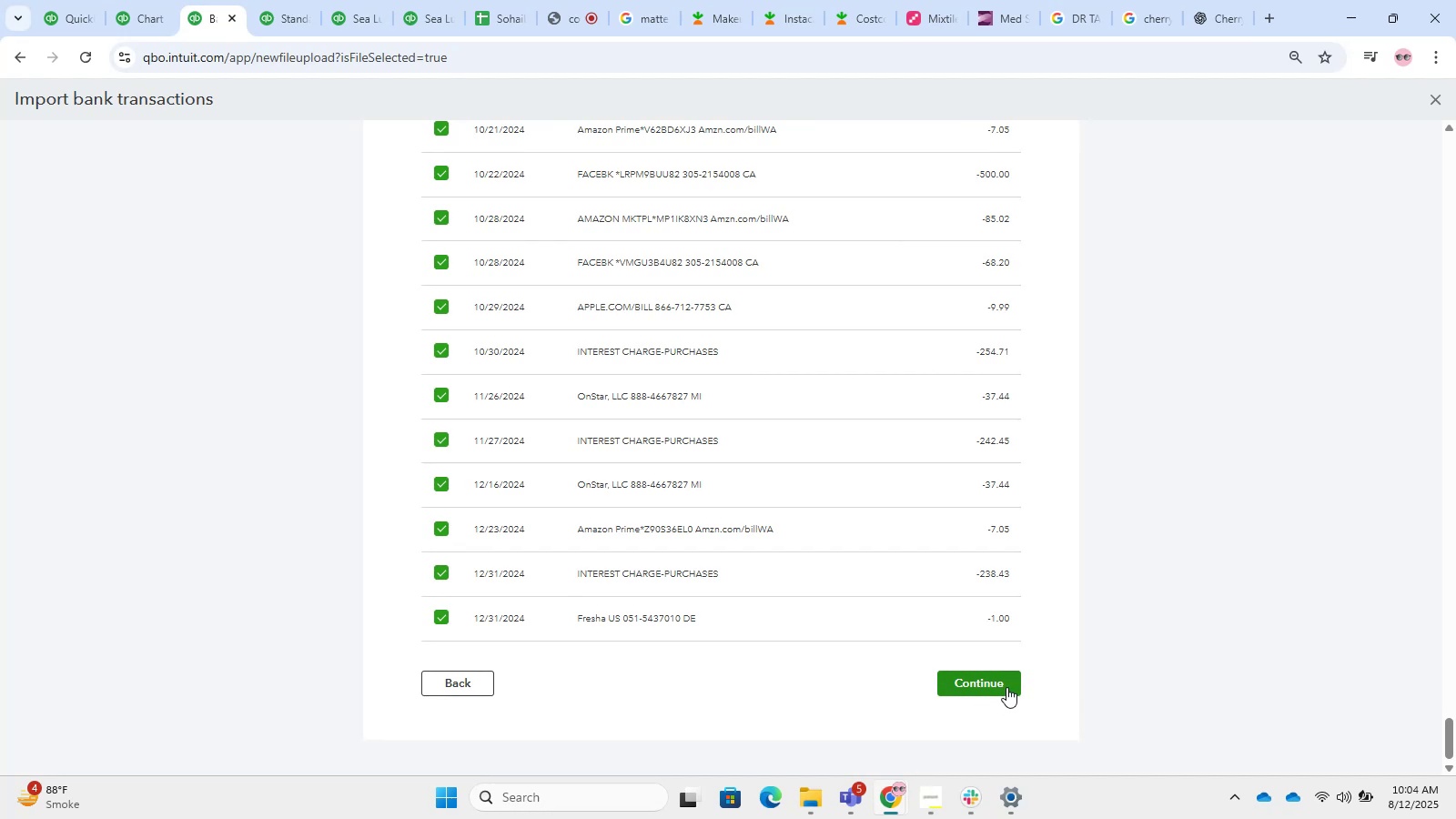 
triple_click([1006, 687])
 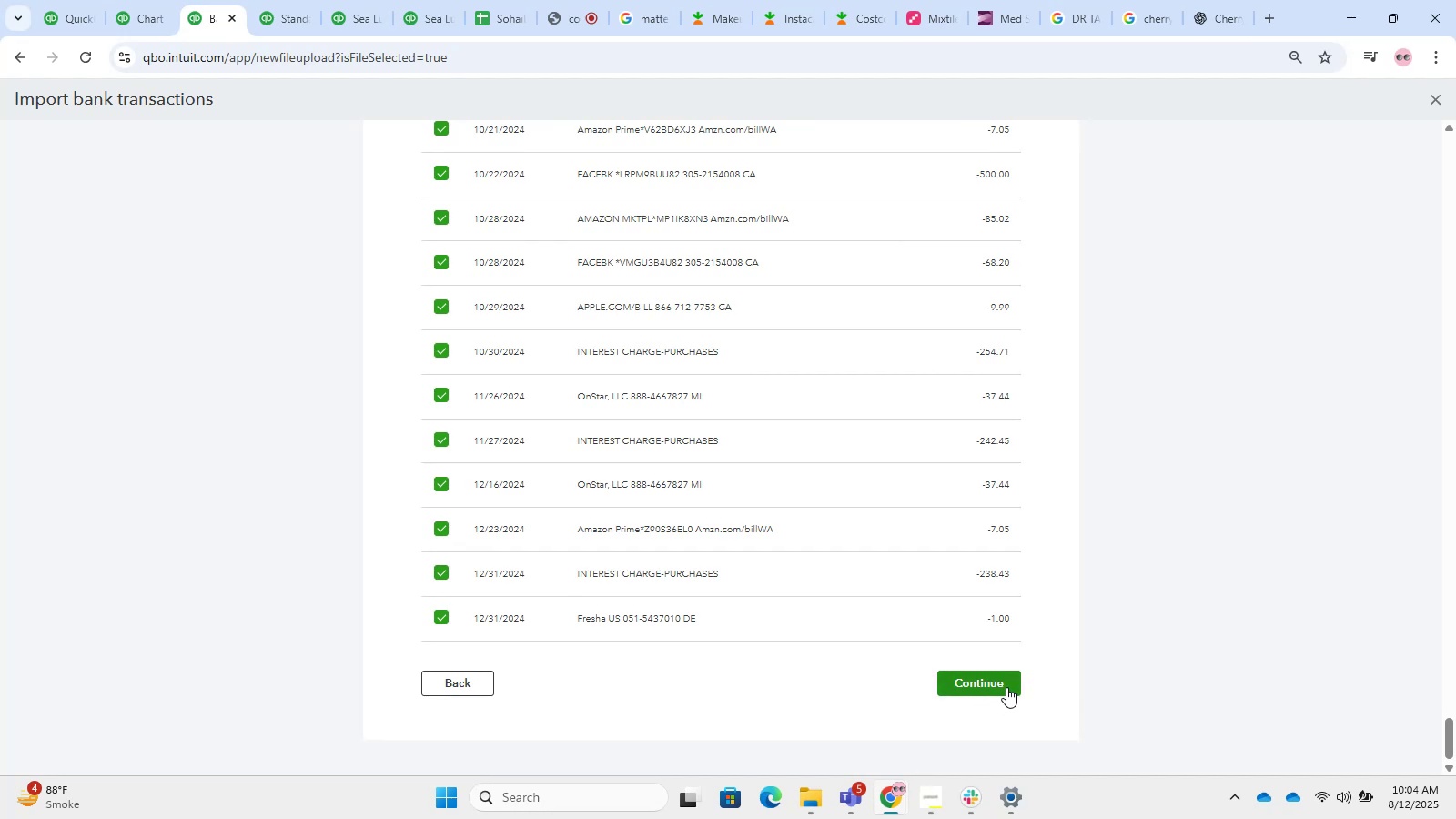 
triple_click([1006, 687])
 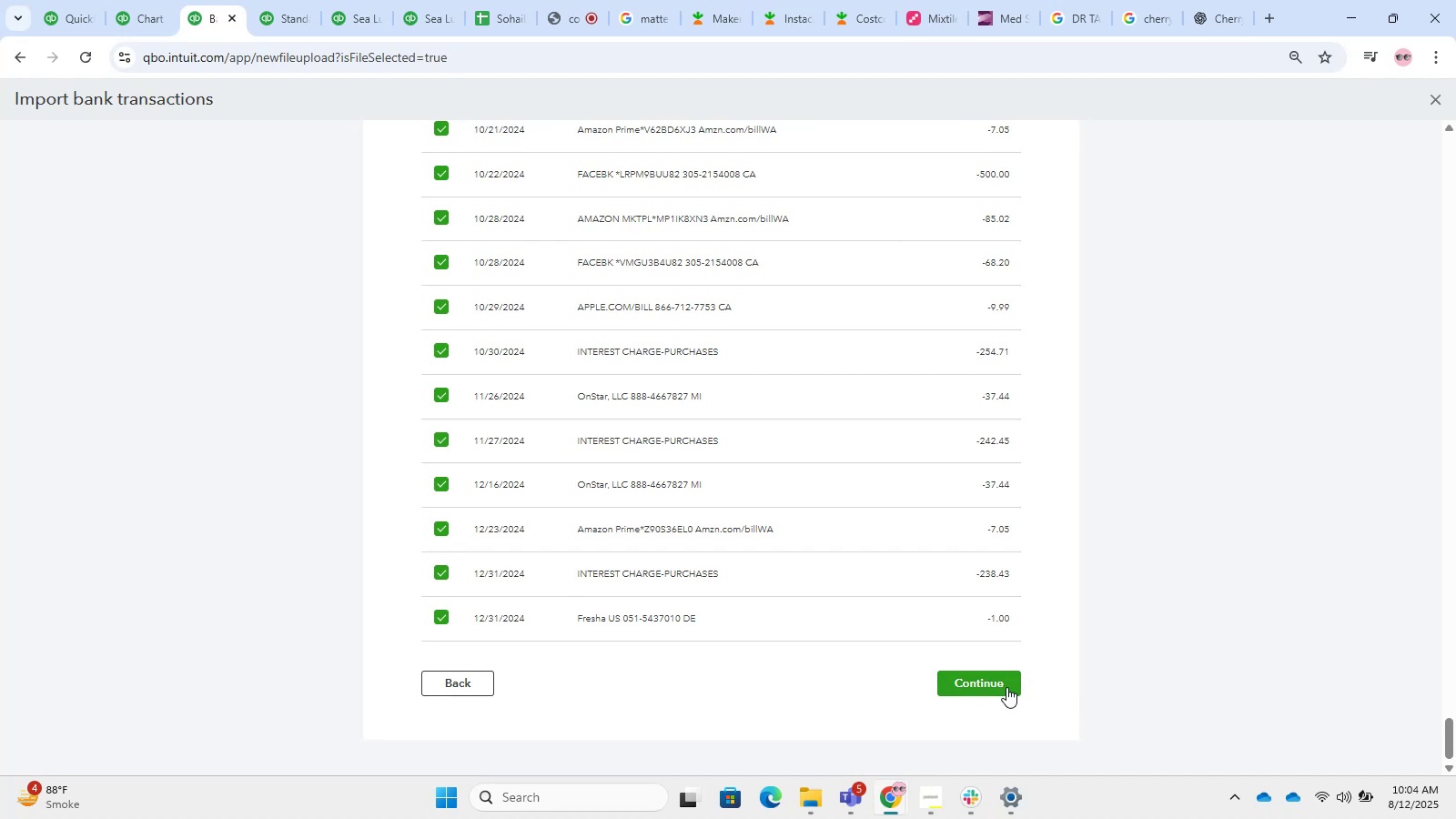 
triple_click([1006, 687])
 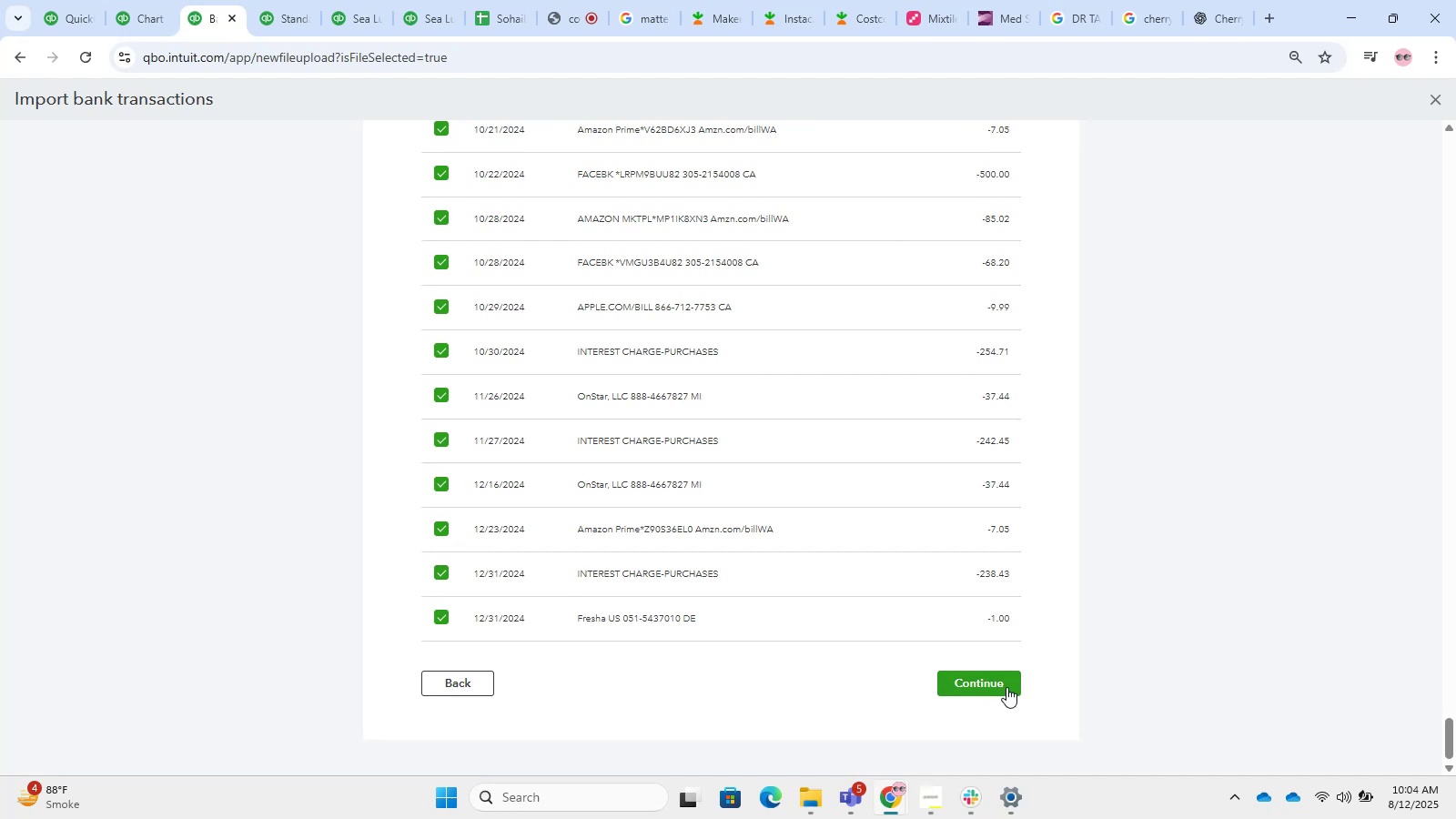 
triple_click([1006, 687])
 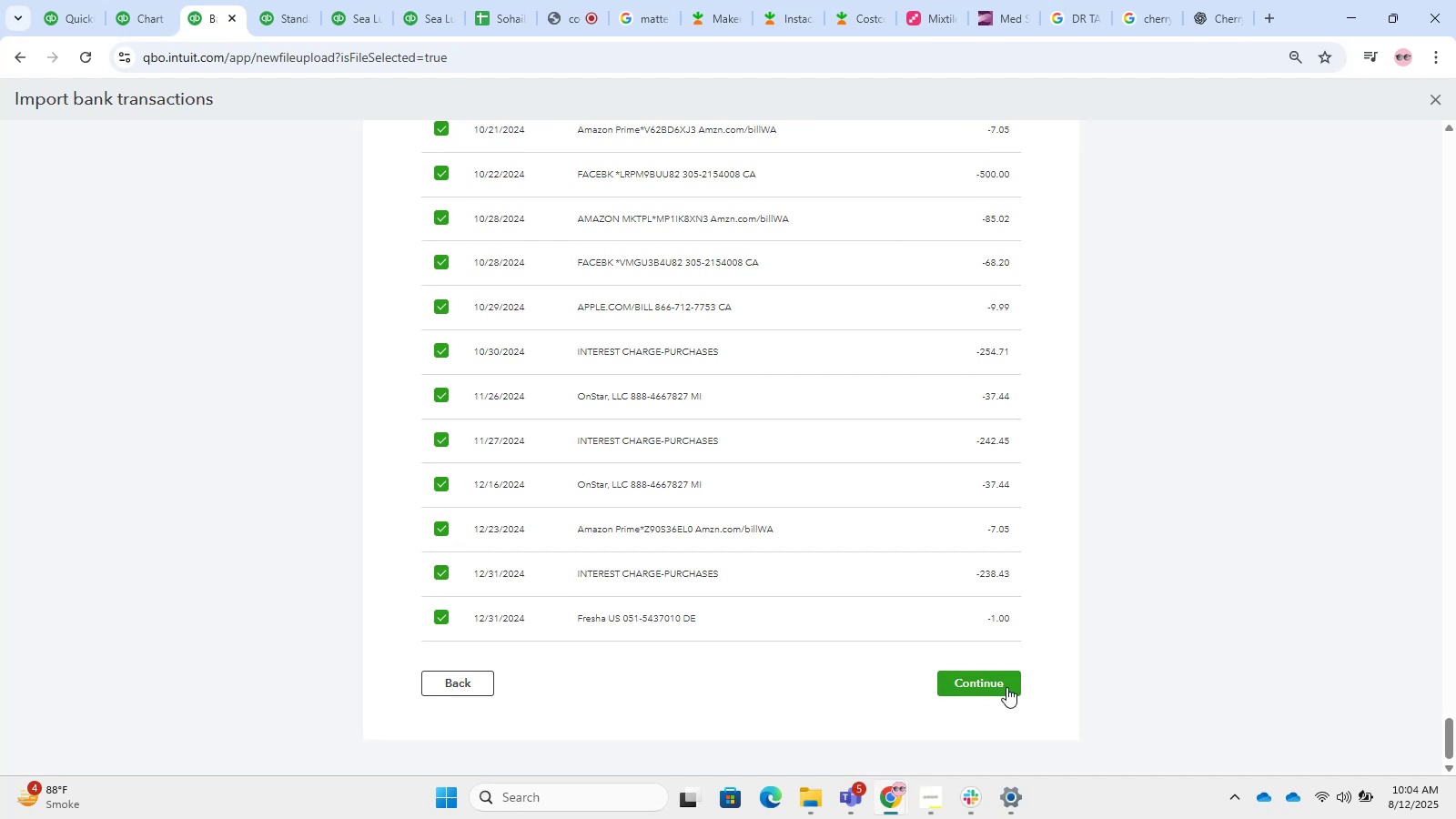 
triple_click([1006, 687])
 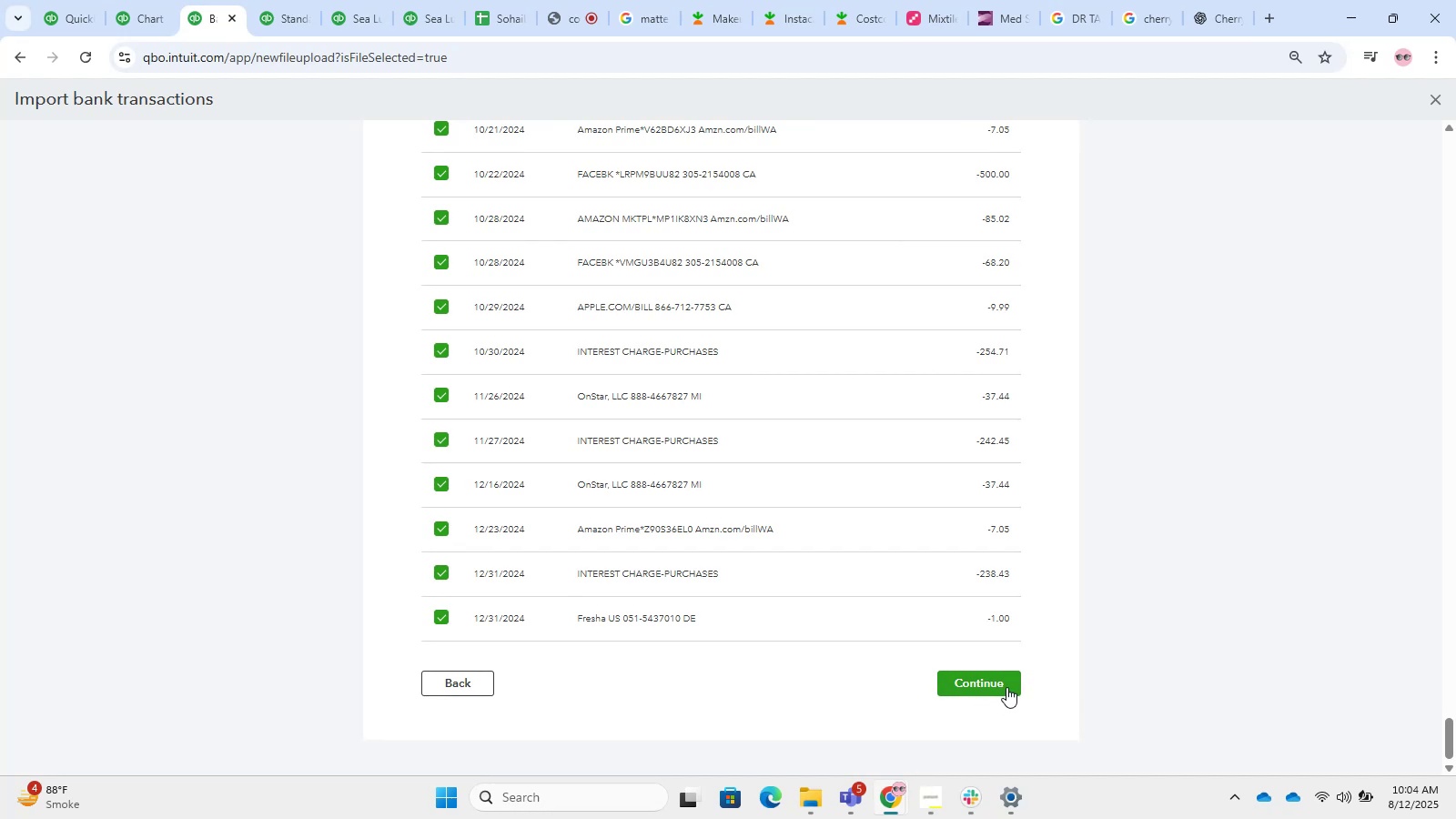 
triple_click([1006, 687])
 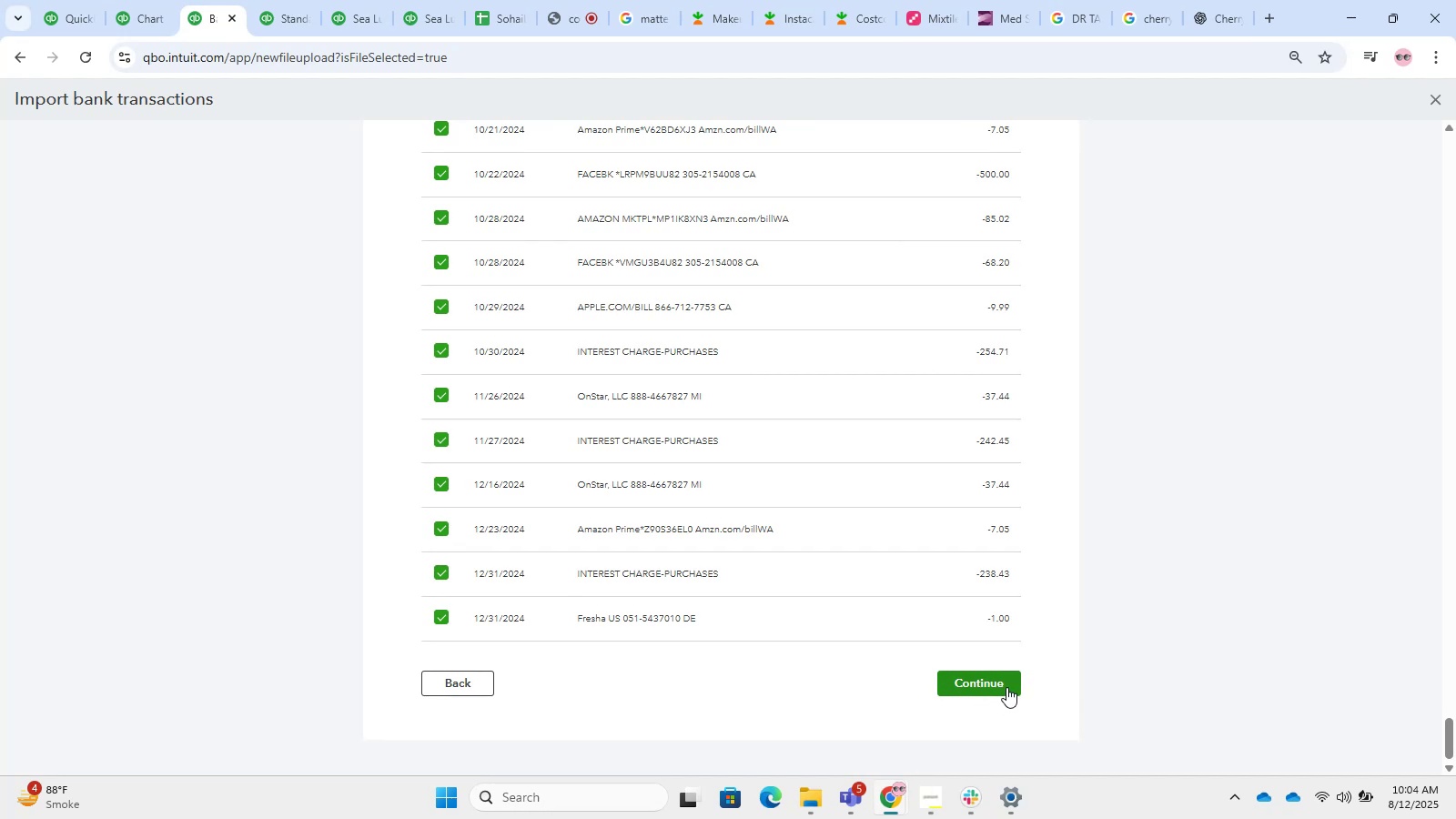 
triple_click([1006, 687])
 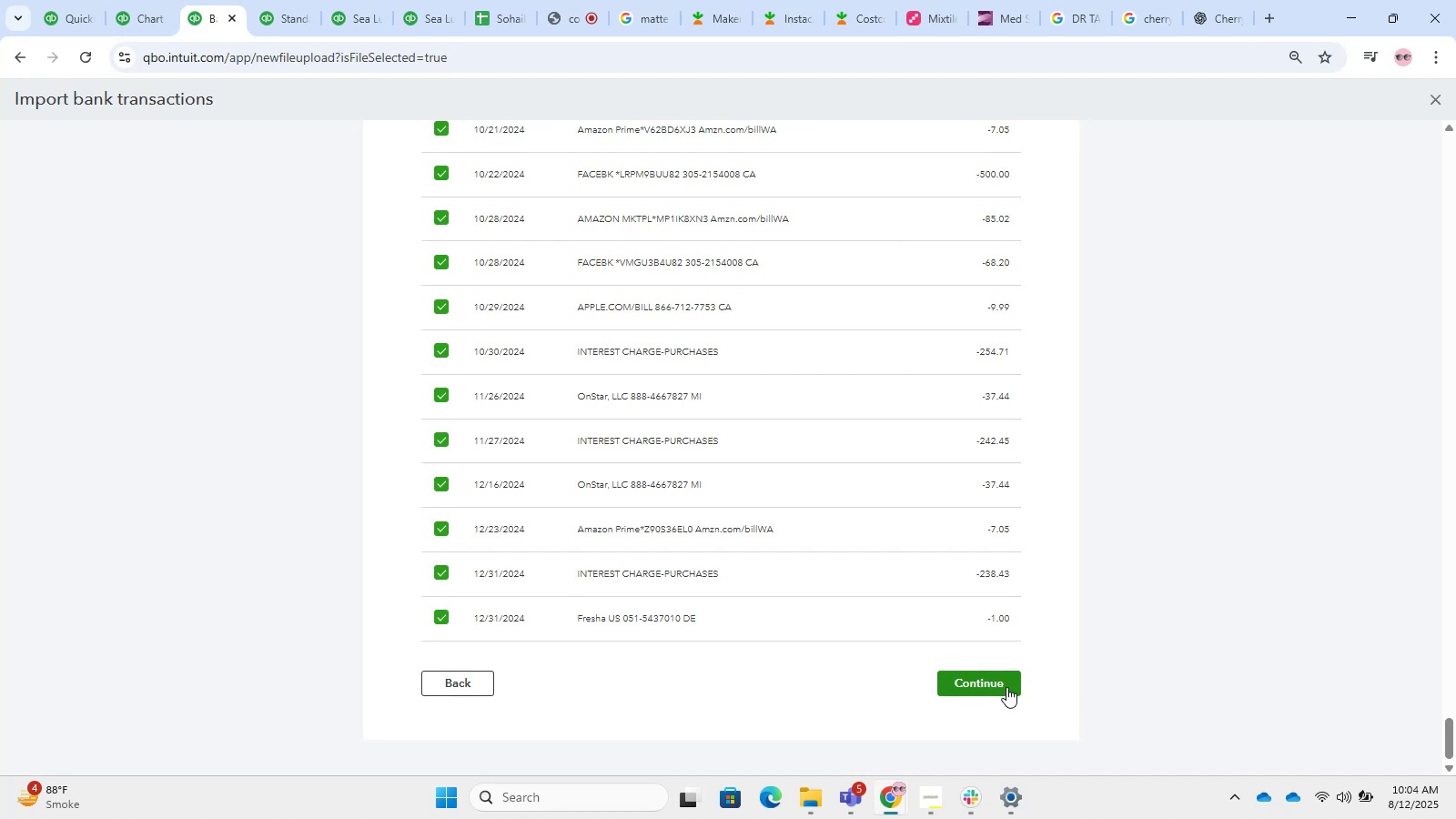 
left_click([1006, 687])
 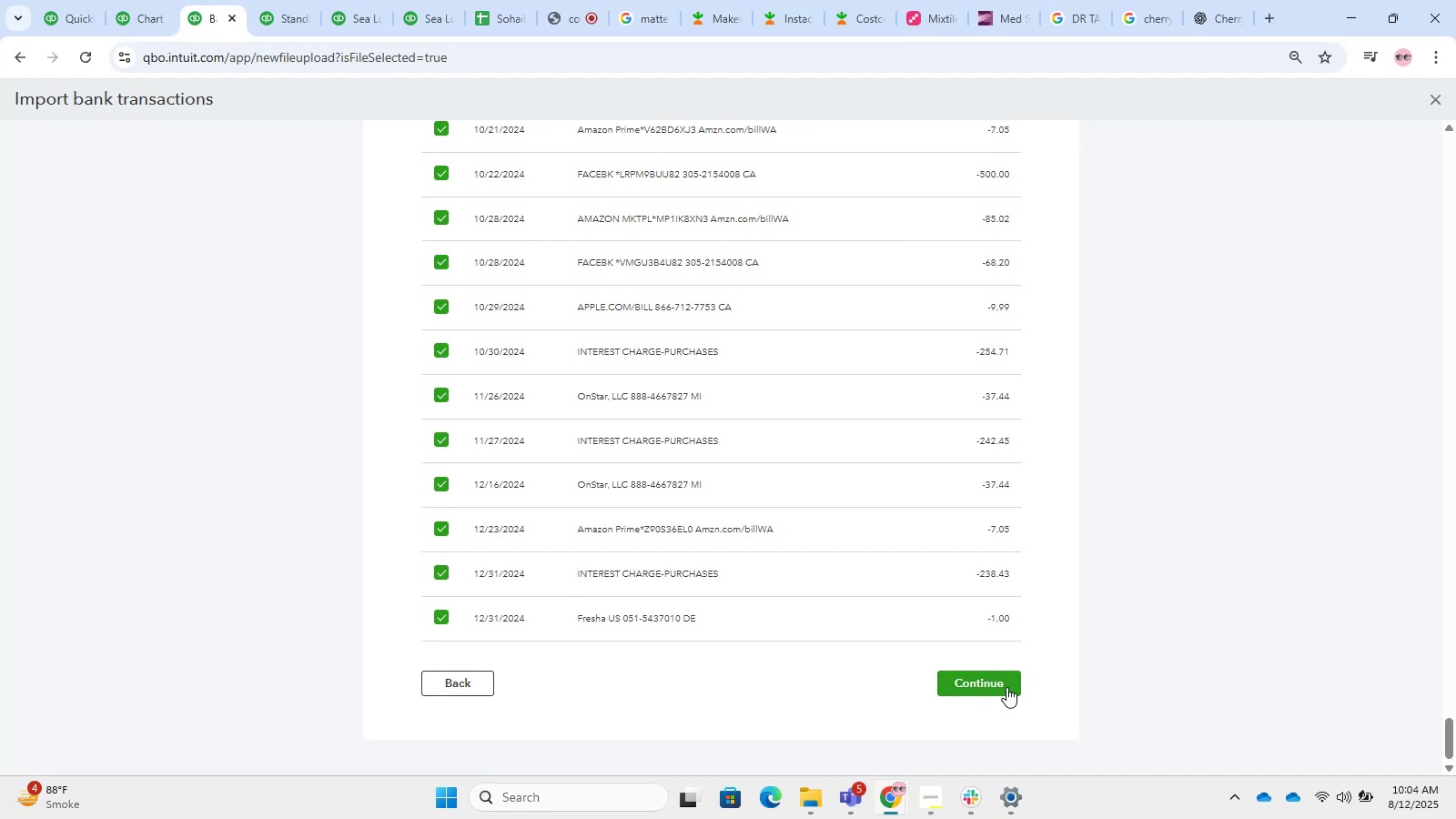 
double_click([1006, 687])
 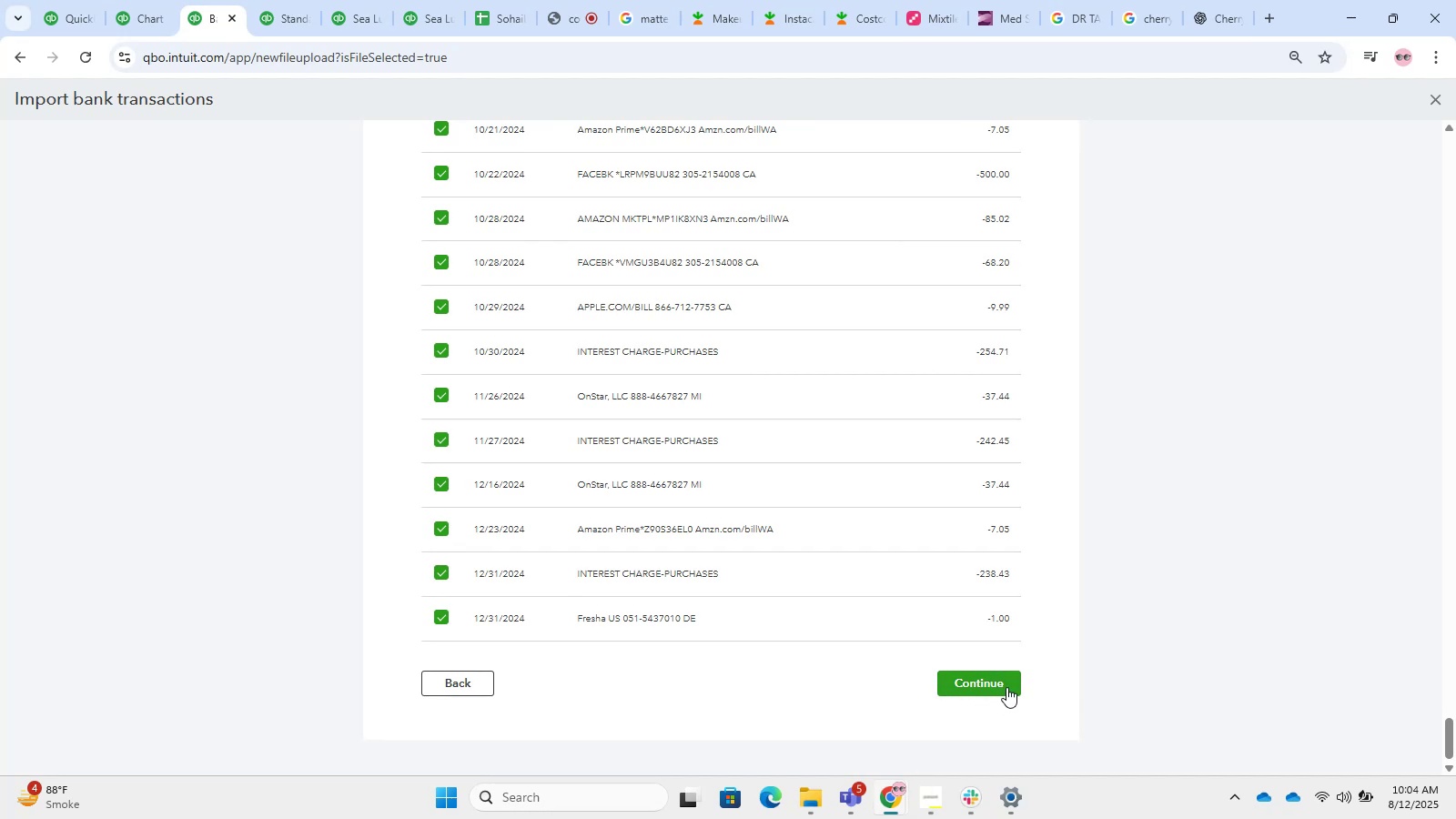 
triple_click([1006, 687])
 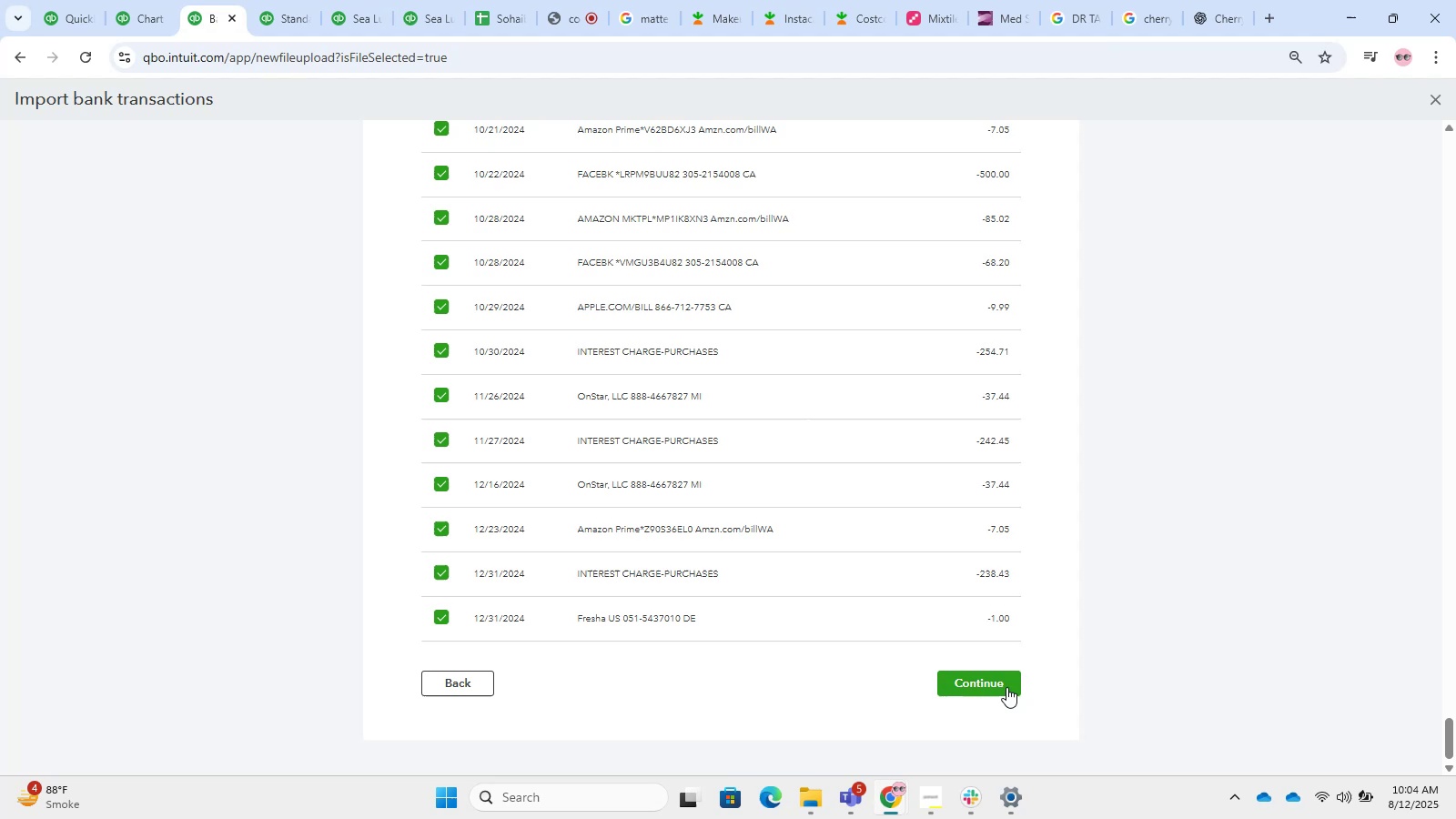 
triple_click([1006, 687])
 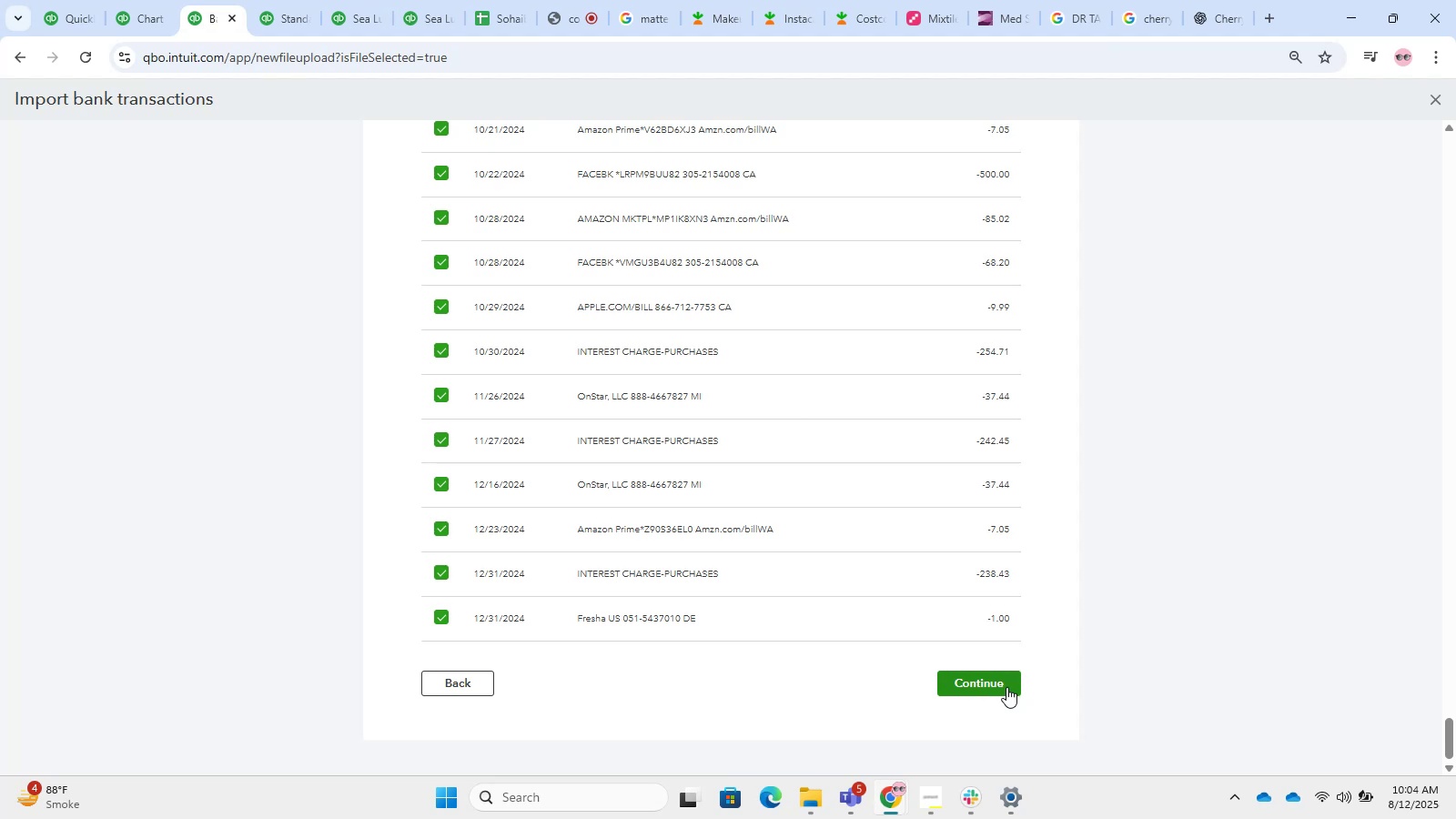 
triple_click([1006, 687])
 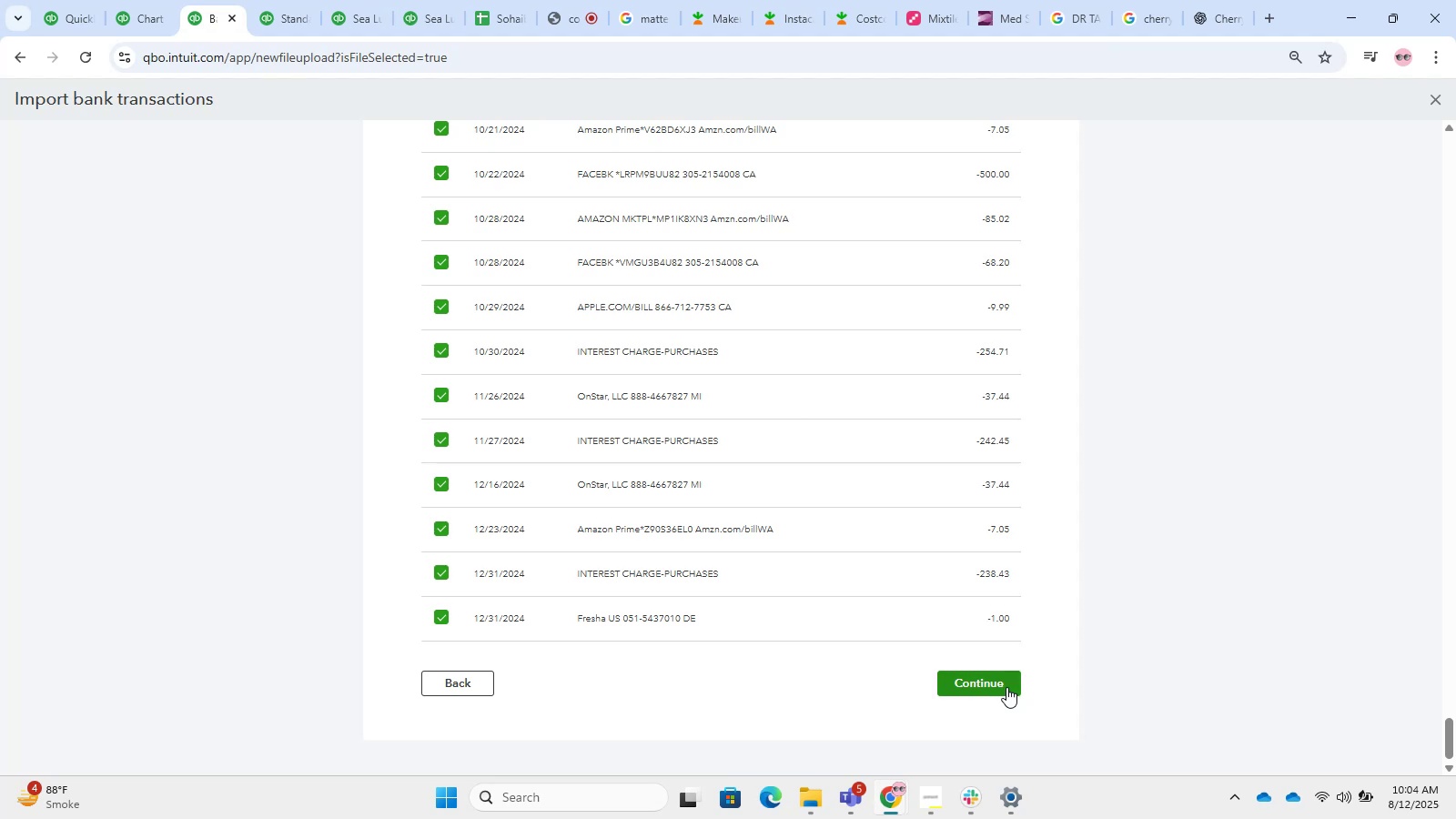 
scroll: coordinate [1053, 562], scroll_direction: up, amount: 22.0
 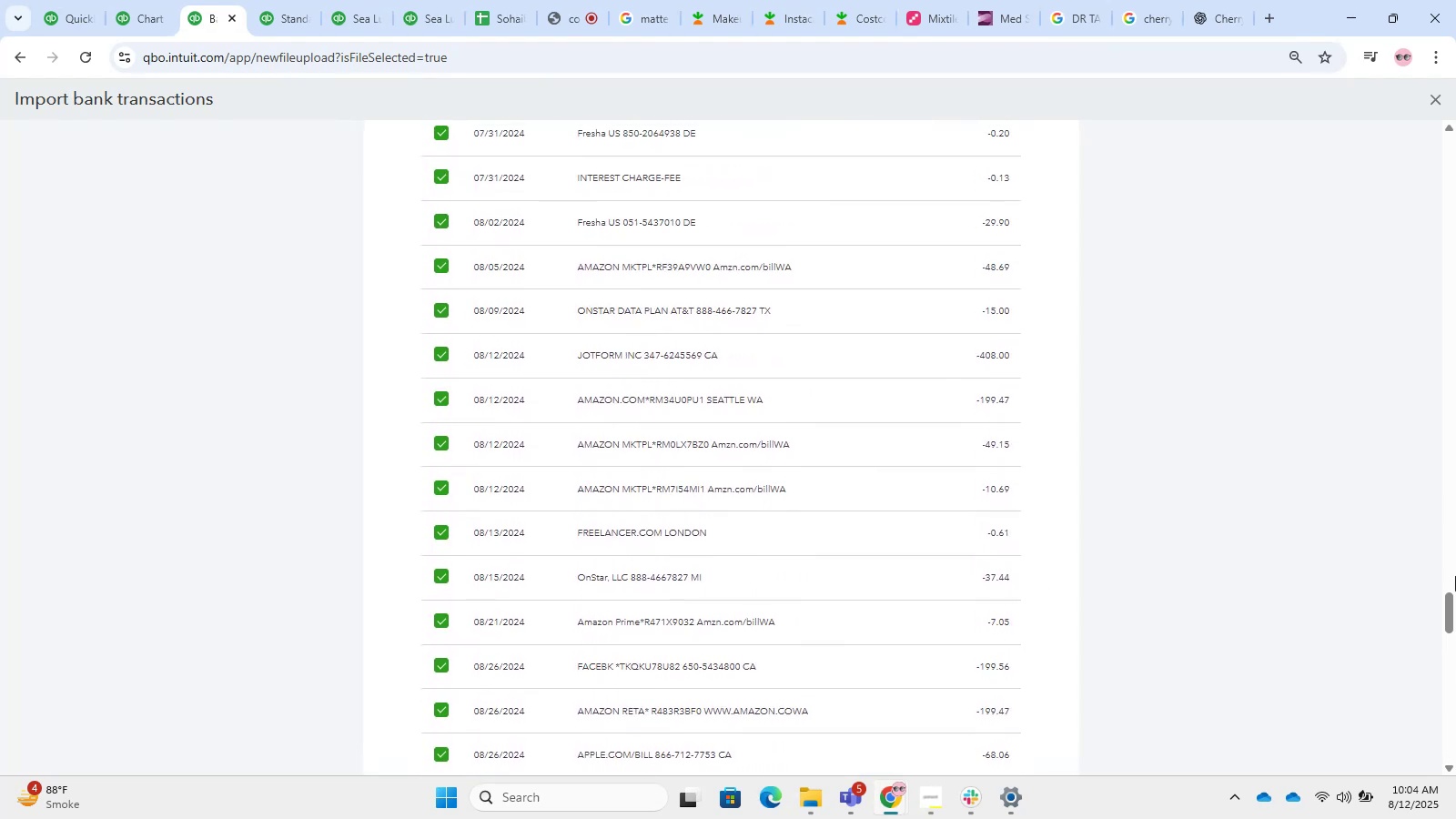 
left_click_drag(start_coordinate=[1455, 542], to_coordinate=[1450, 31])
 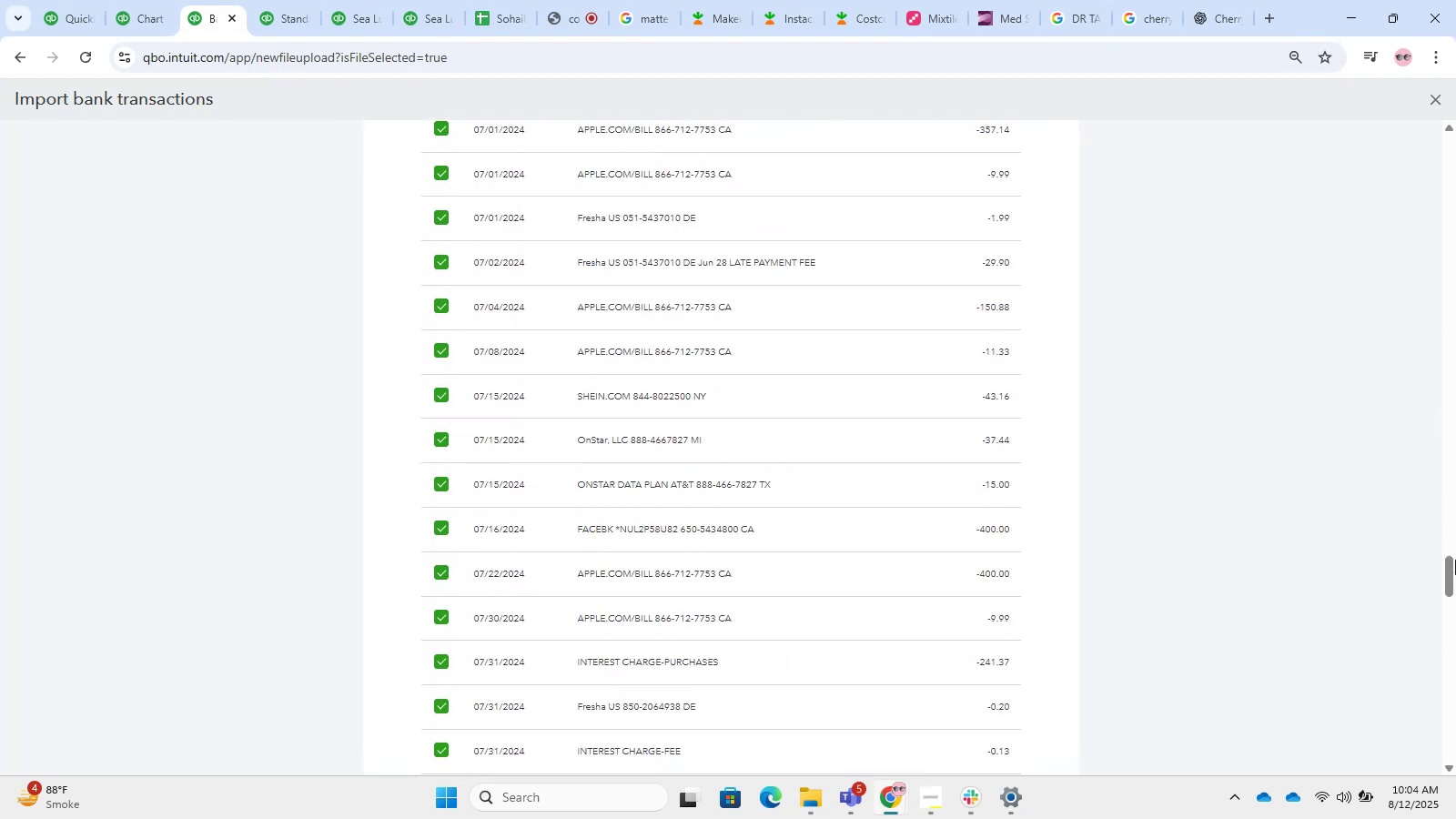 
left_click_drag(start_coordinate=[1443, 564], to_coordinate=[1436, 83])
 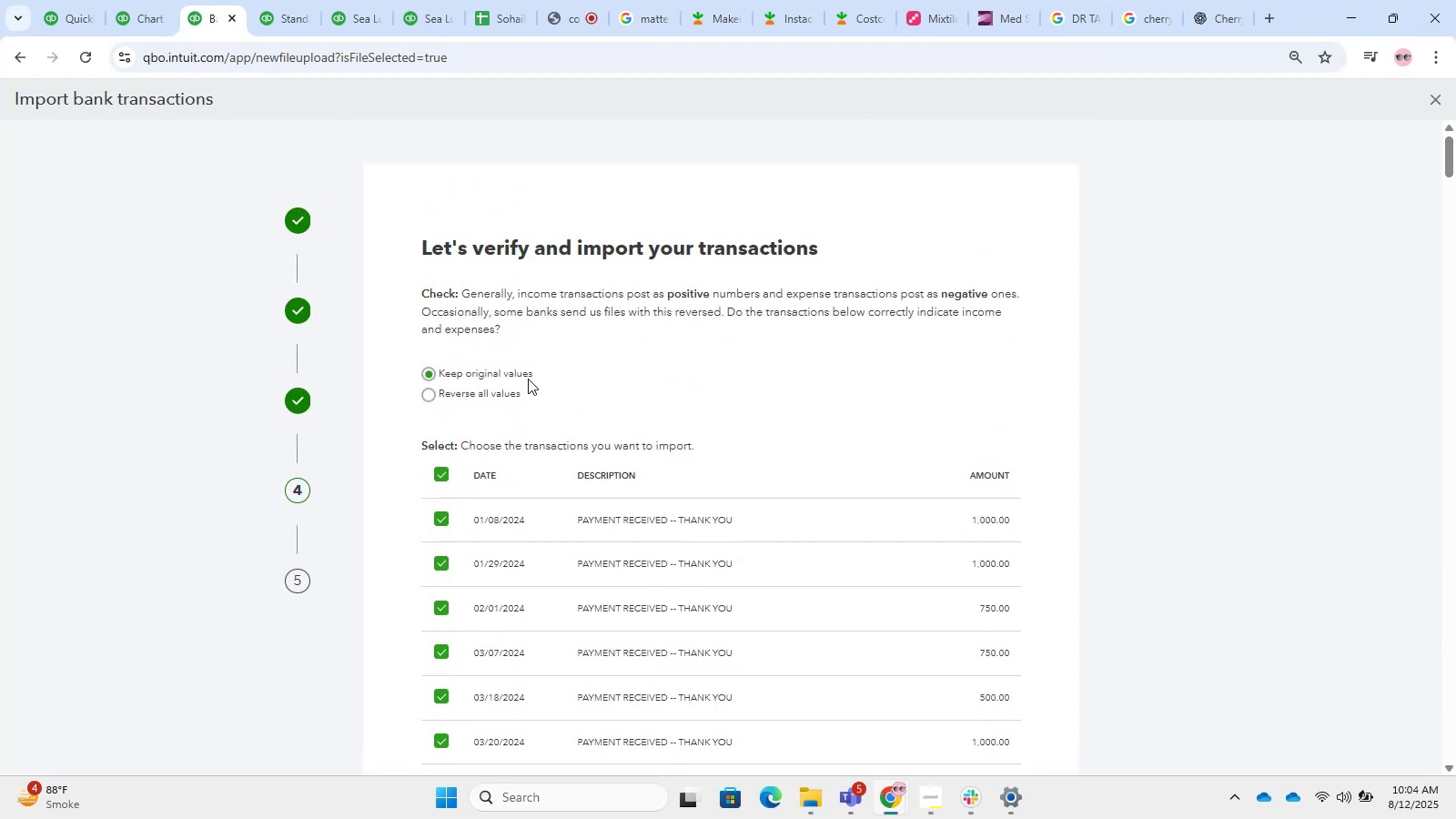 
left_click([485, 367])
 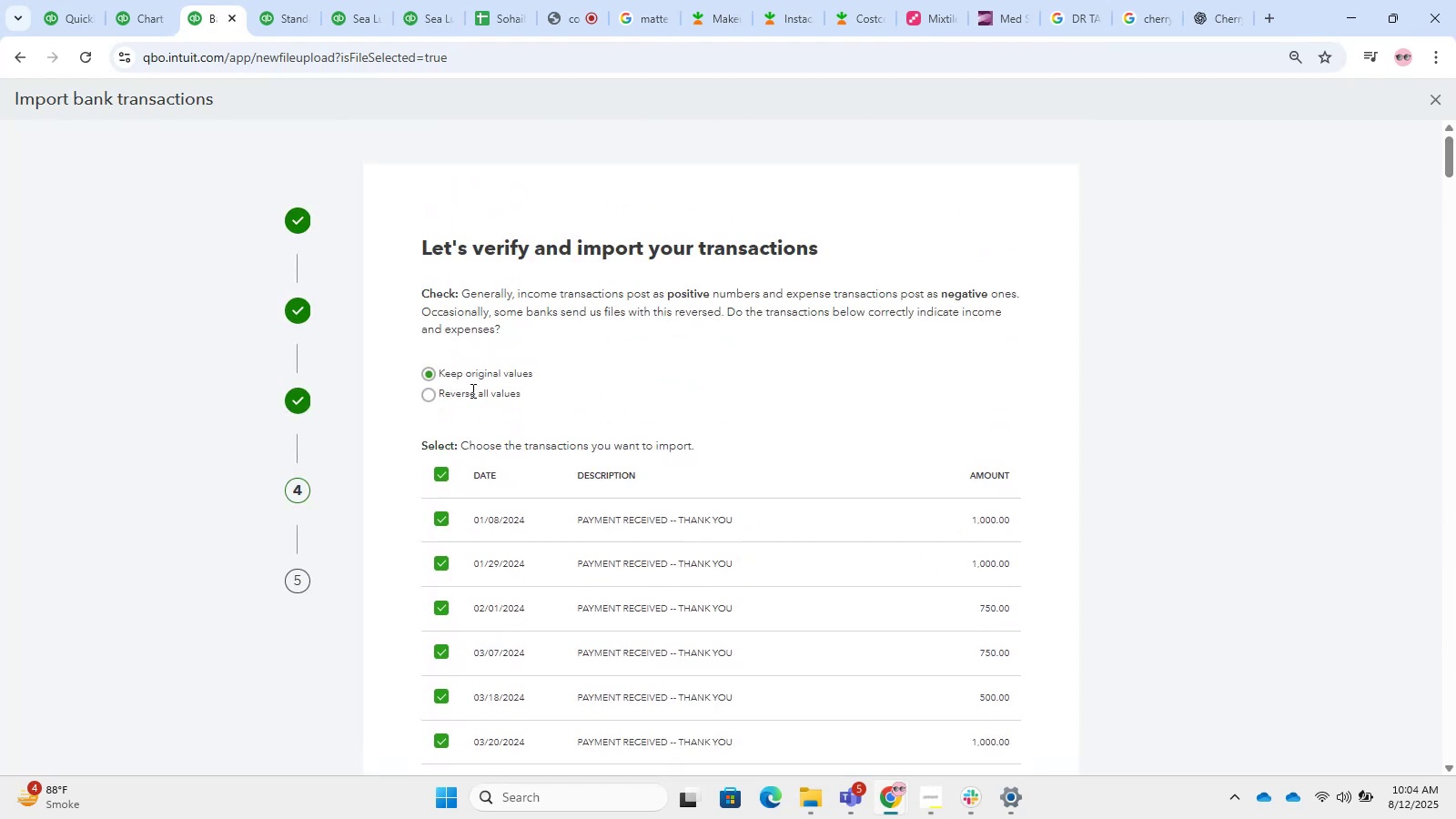 
left_click([465, 398])
 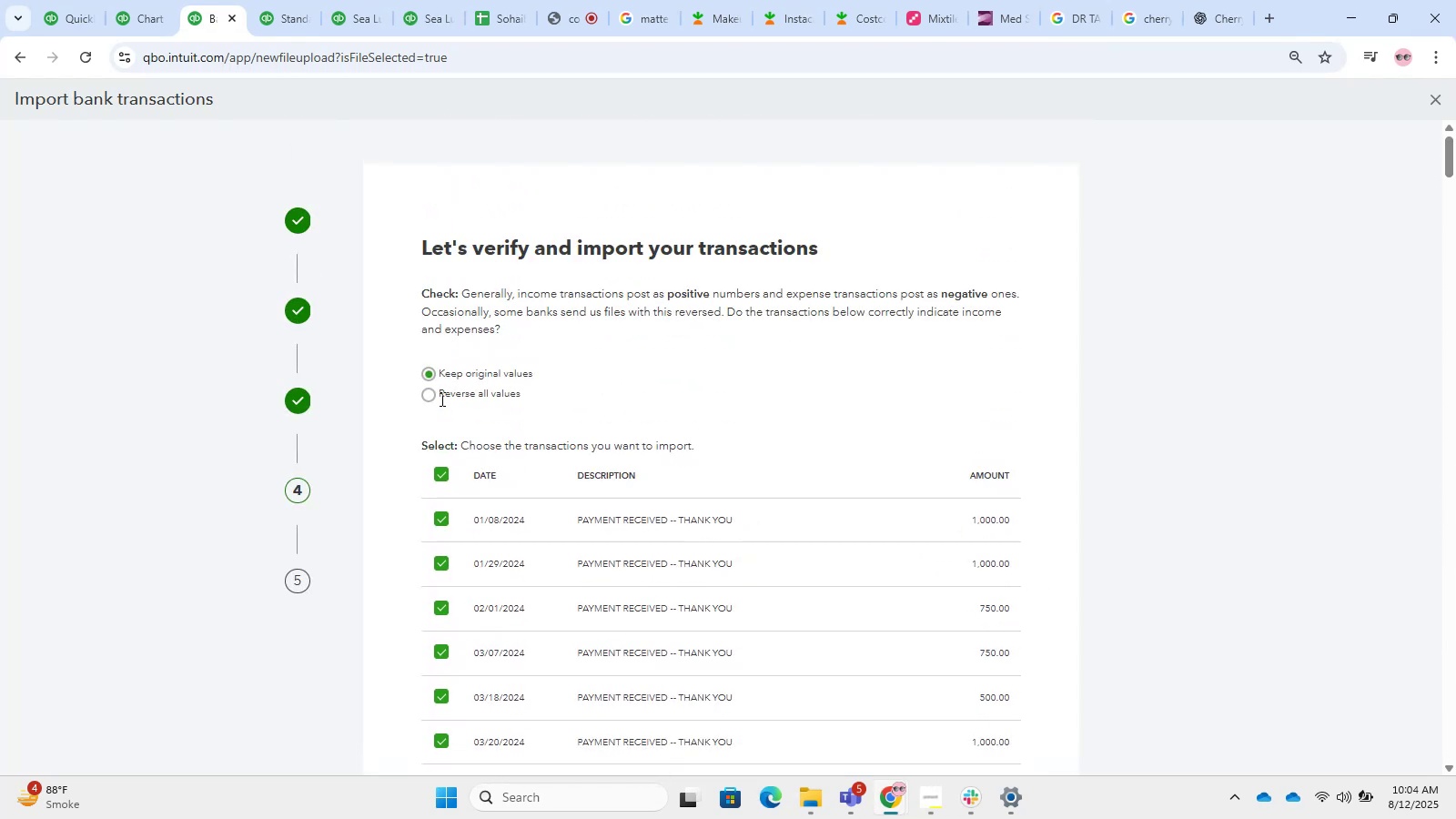 
left_click([427, 397])
 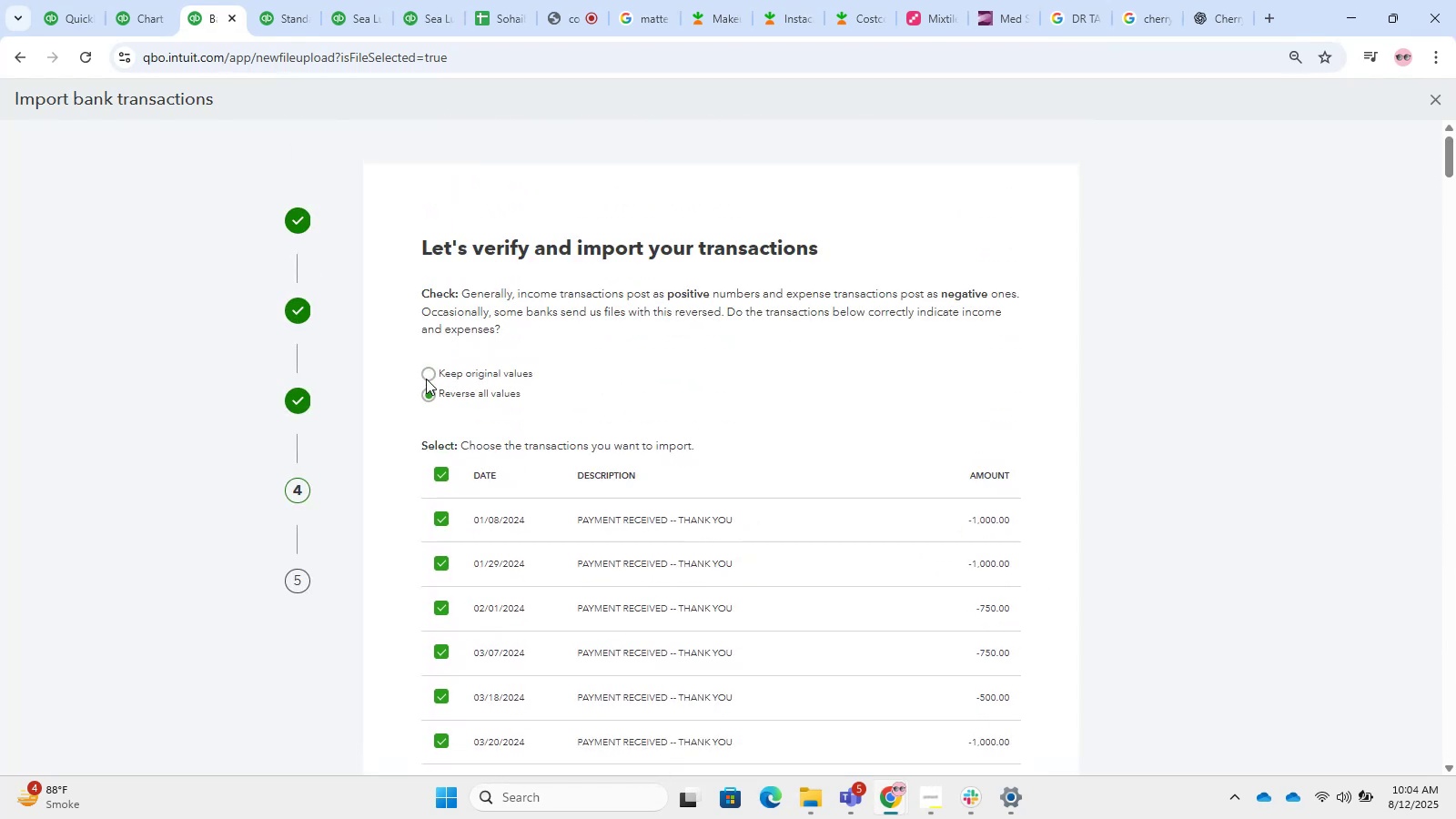 
left_click([426, 369])
 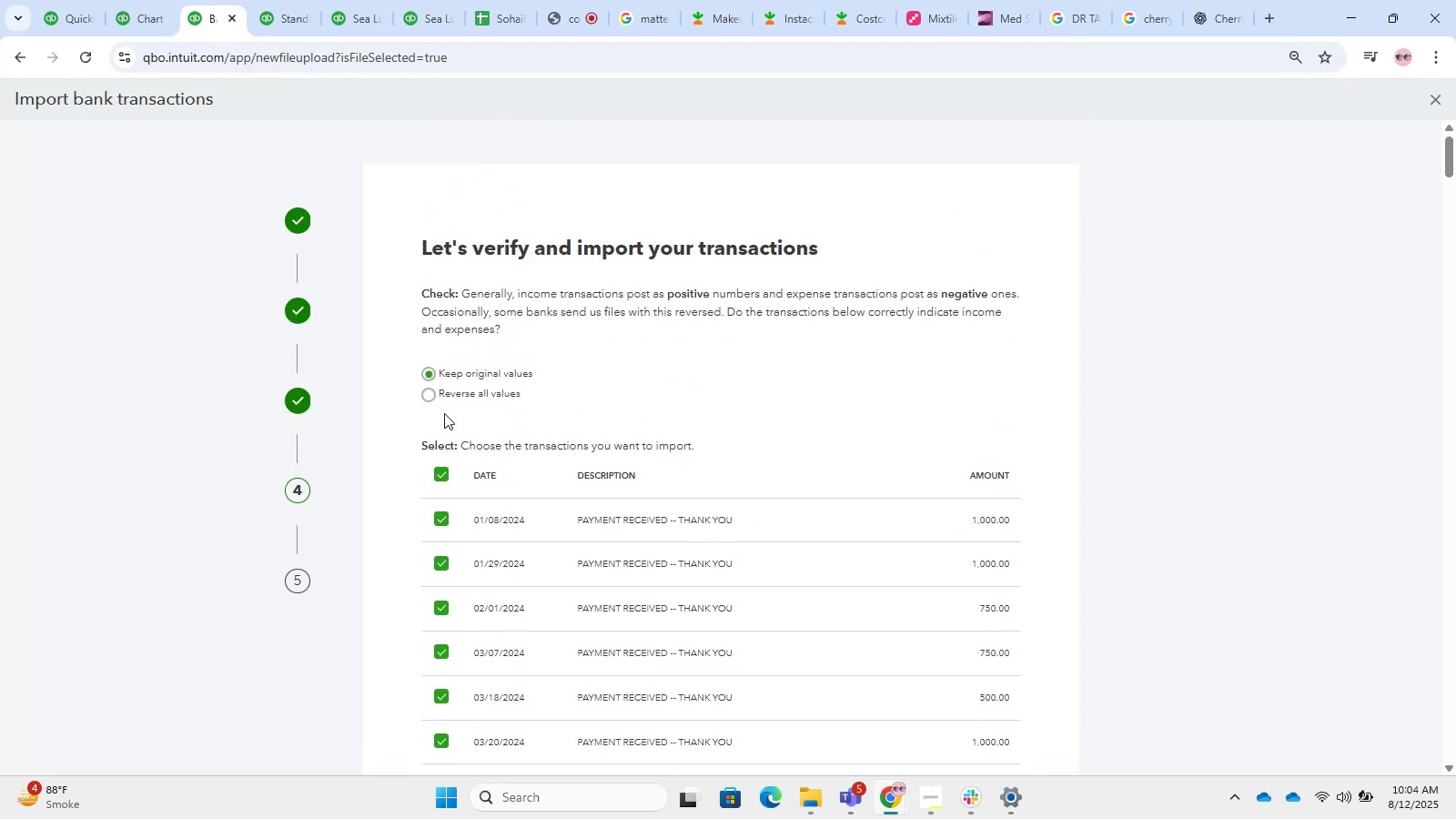 
scroll: coordinate [1045, 628], scroll_direction: down, amount: 11.0
 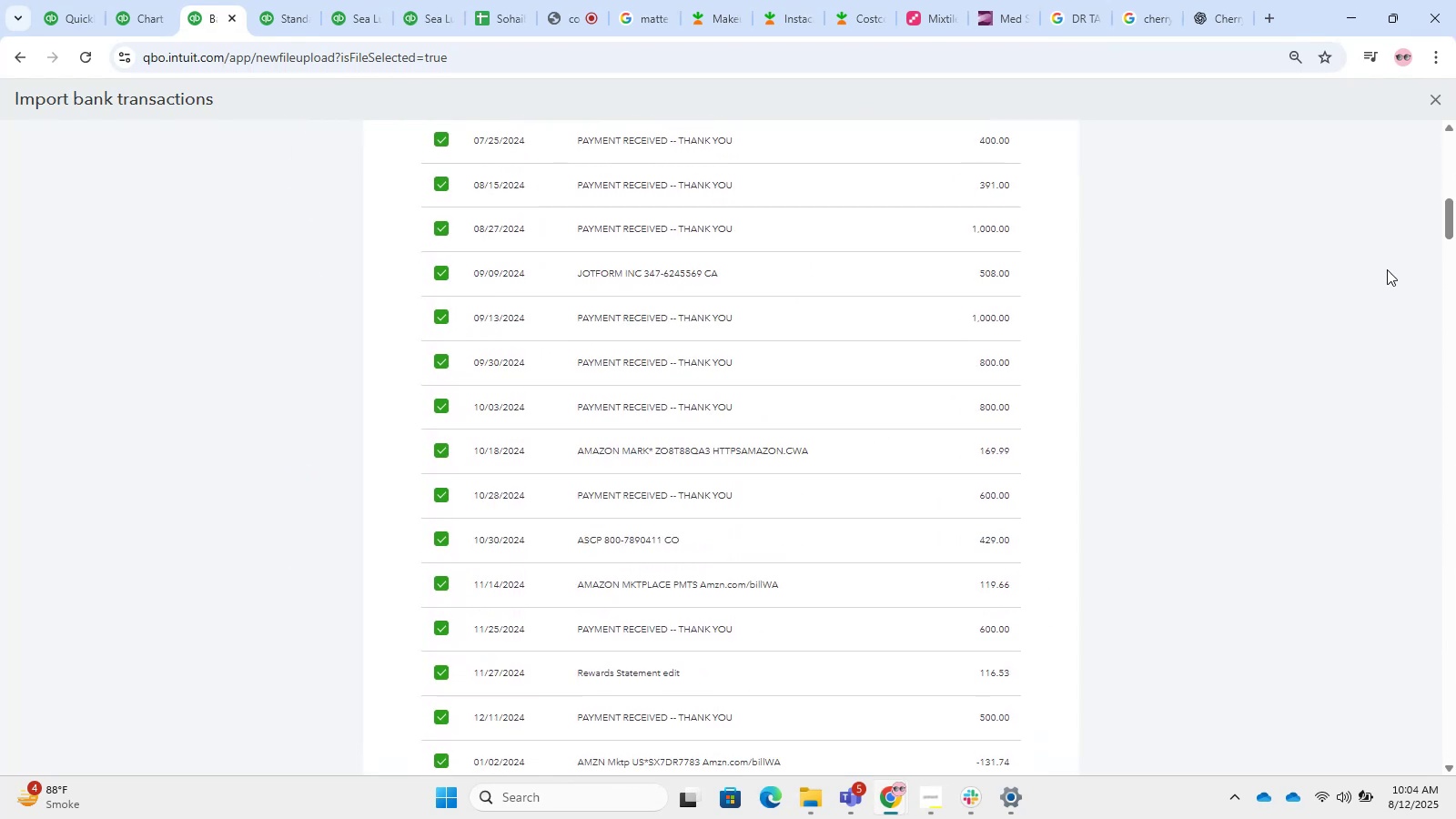 
left_click_drag(start_coordinate=[1455, 191], to_coordinate=[1454, 459])
 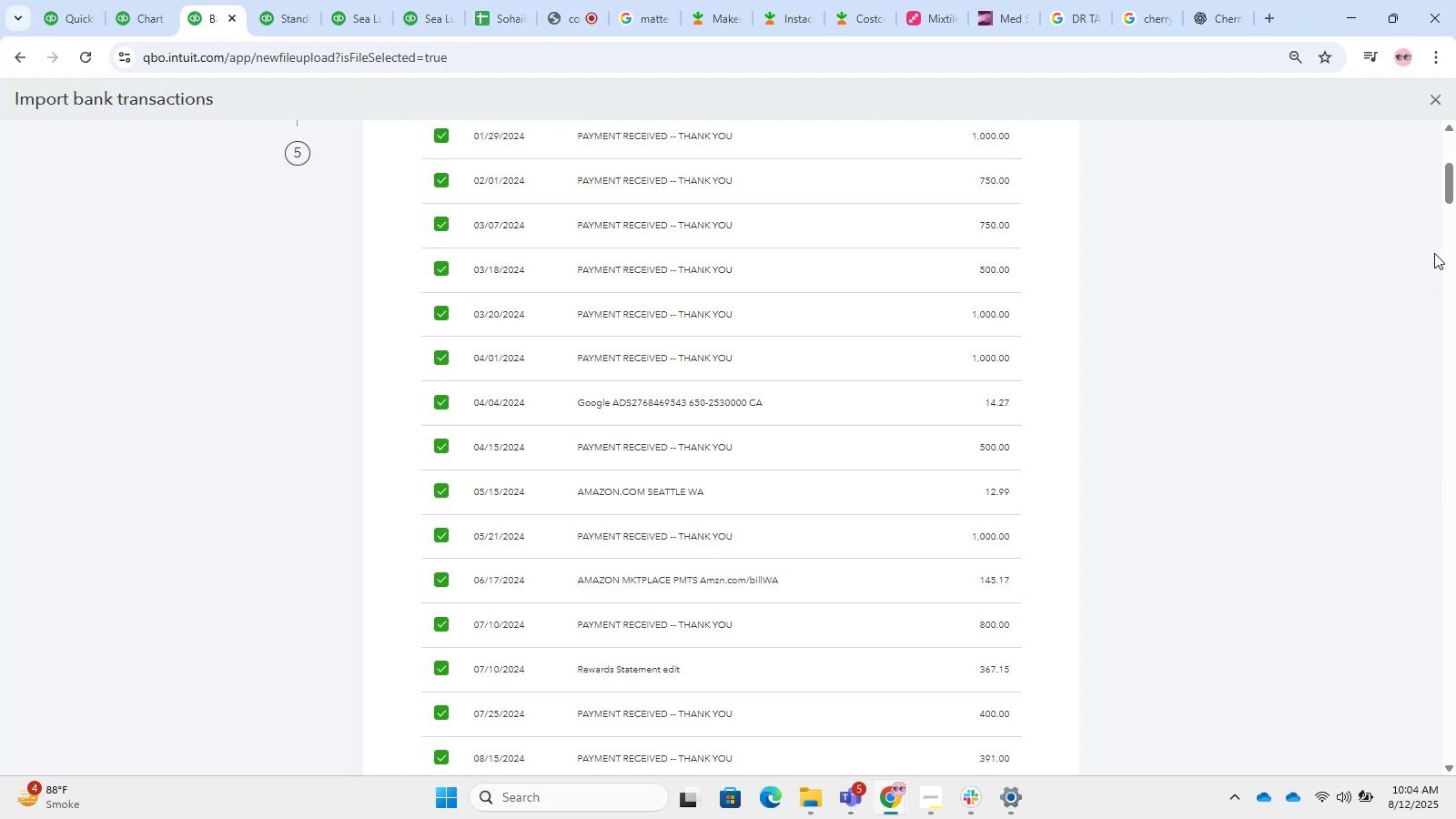 
left_click_drag(start_coordinate=[1445, 180], to_coordinate=[1431, 783])
 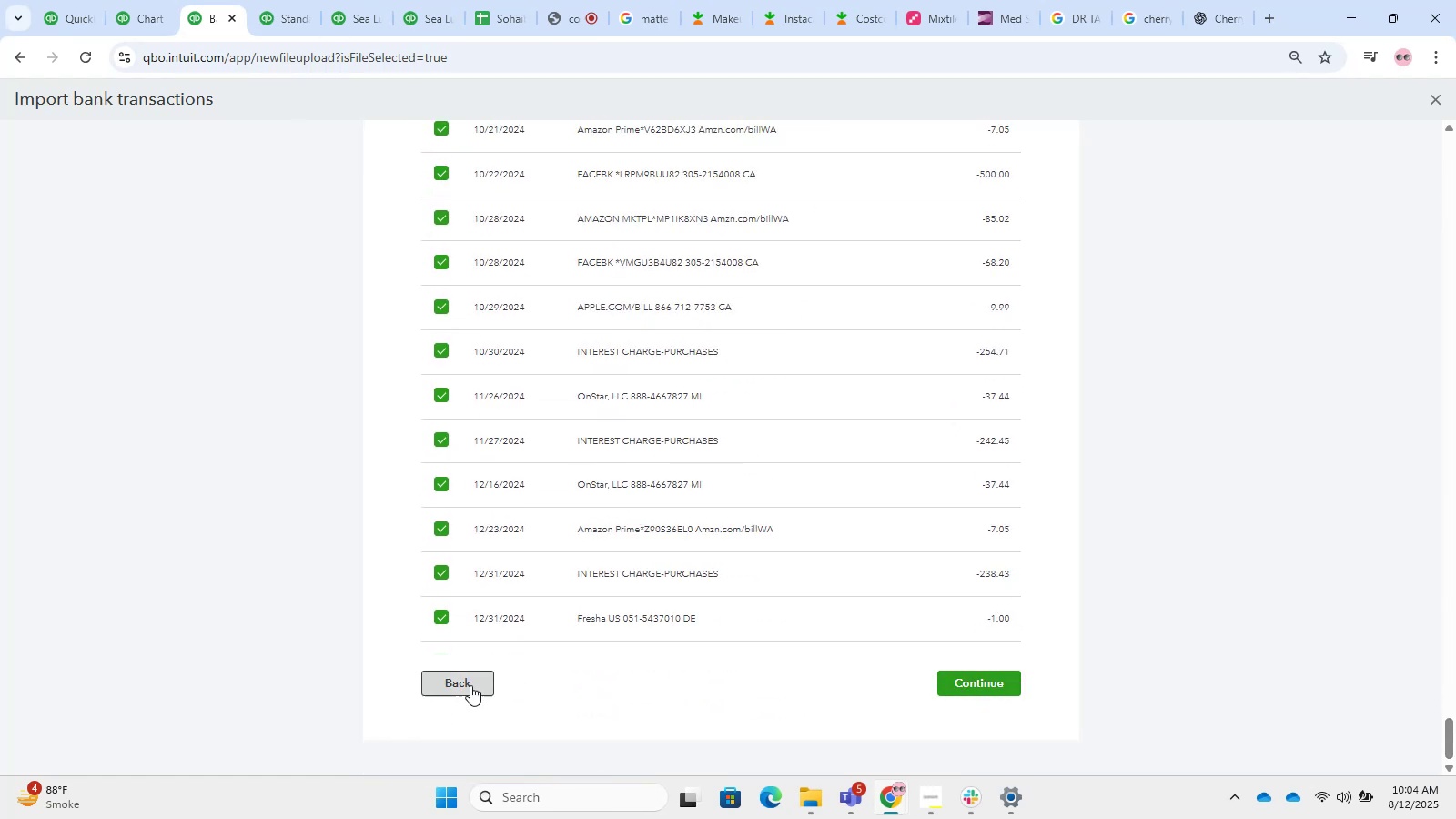 
double_click([464, 679])
 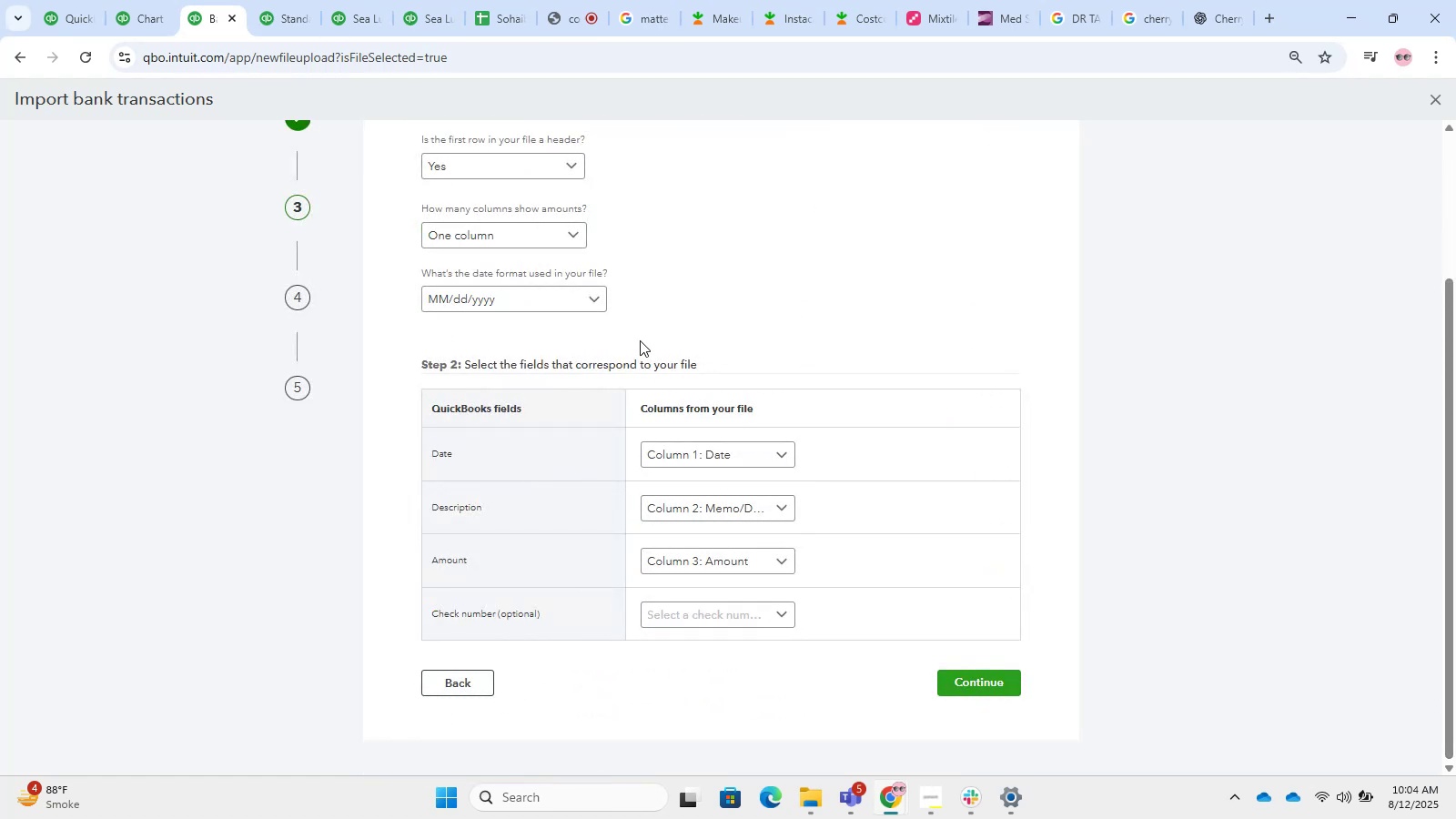 
left_click([990, 675])
 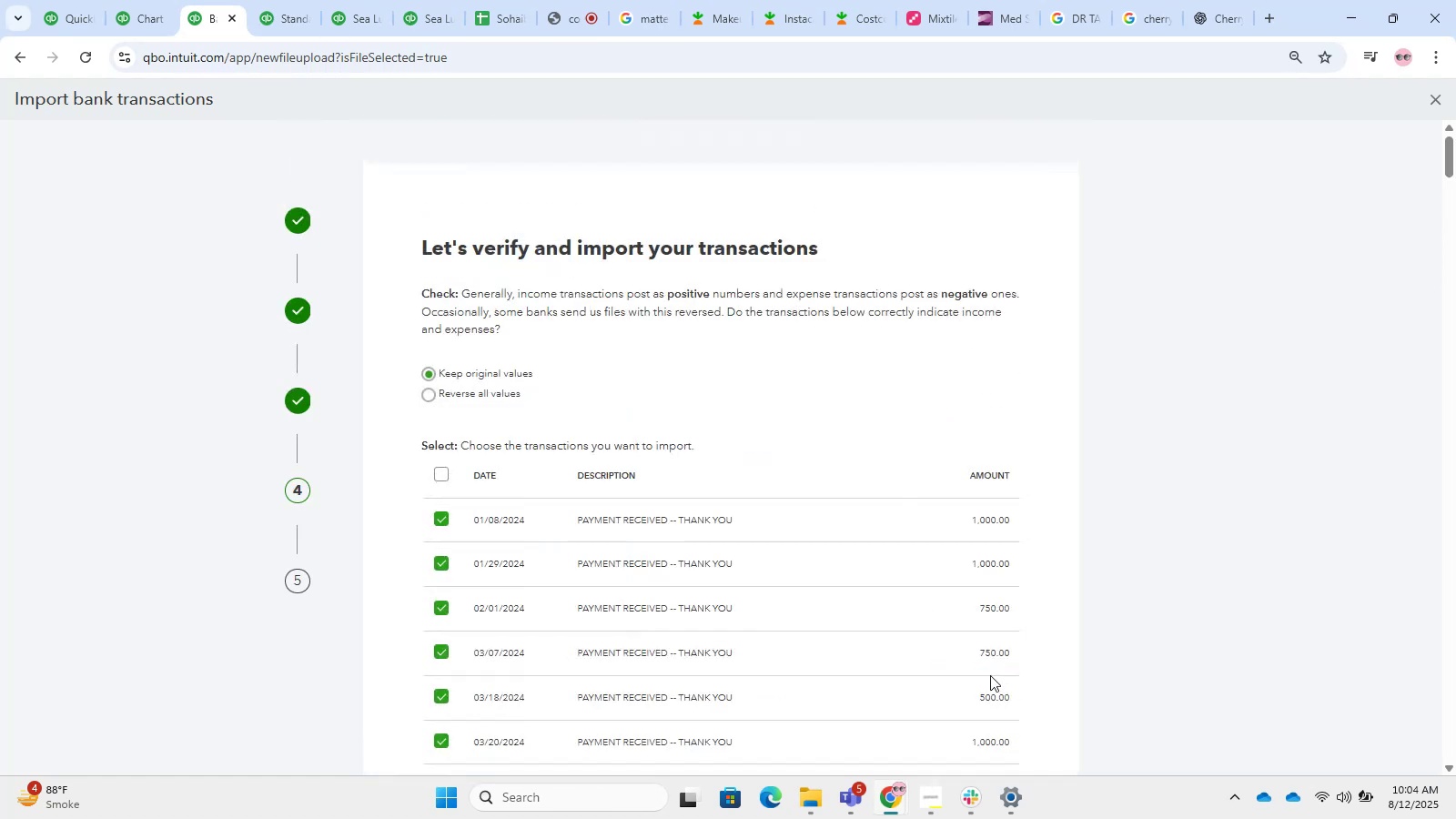 
scroll: coordinate [1002, 656], scroll_direction: down, amount: 28.0
 